 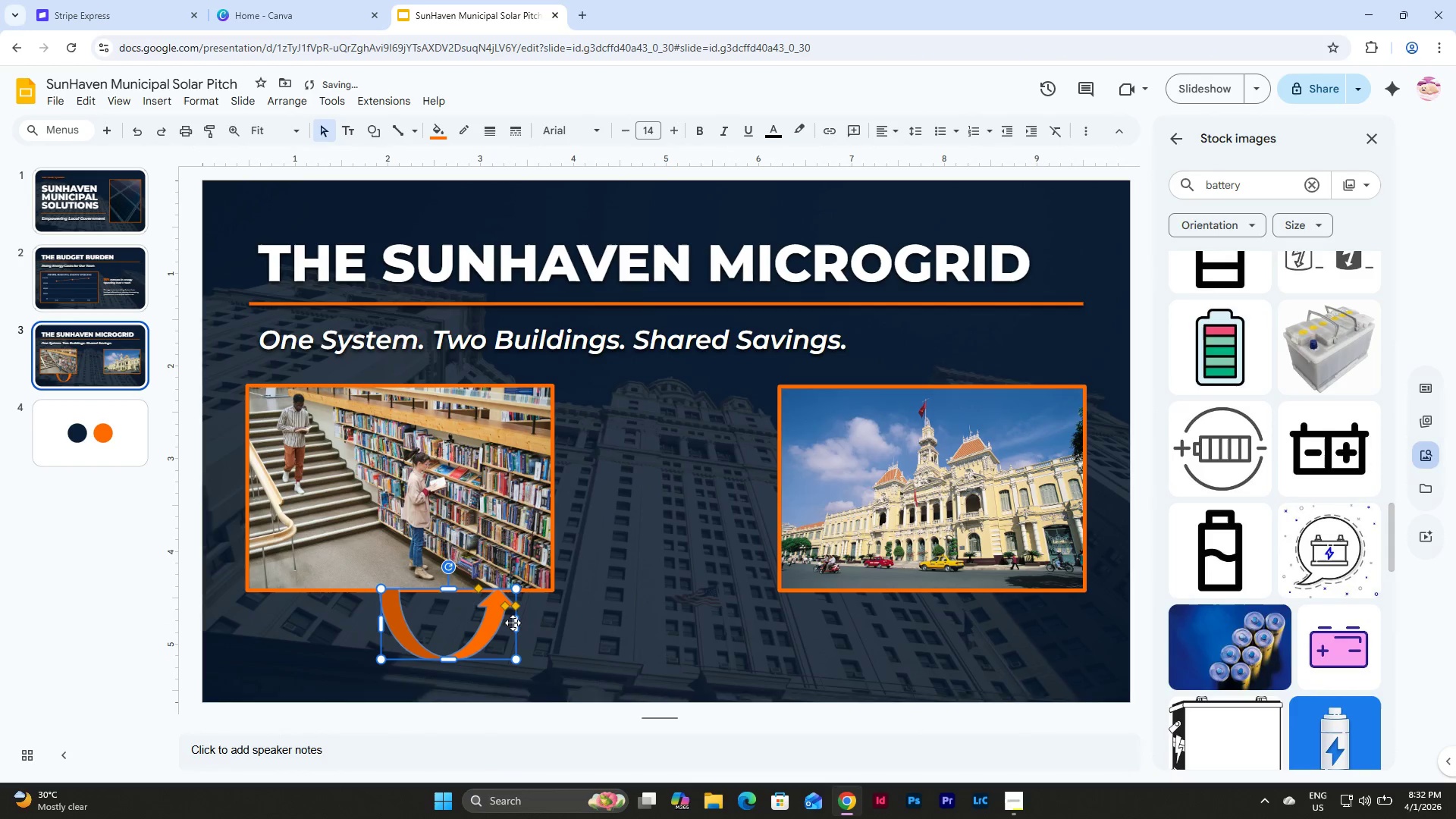 
left_click_drag(start_coordinate=[516, 623], to_coordinate=[623, 621])
 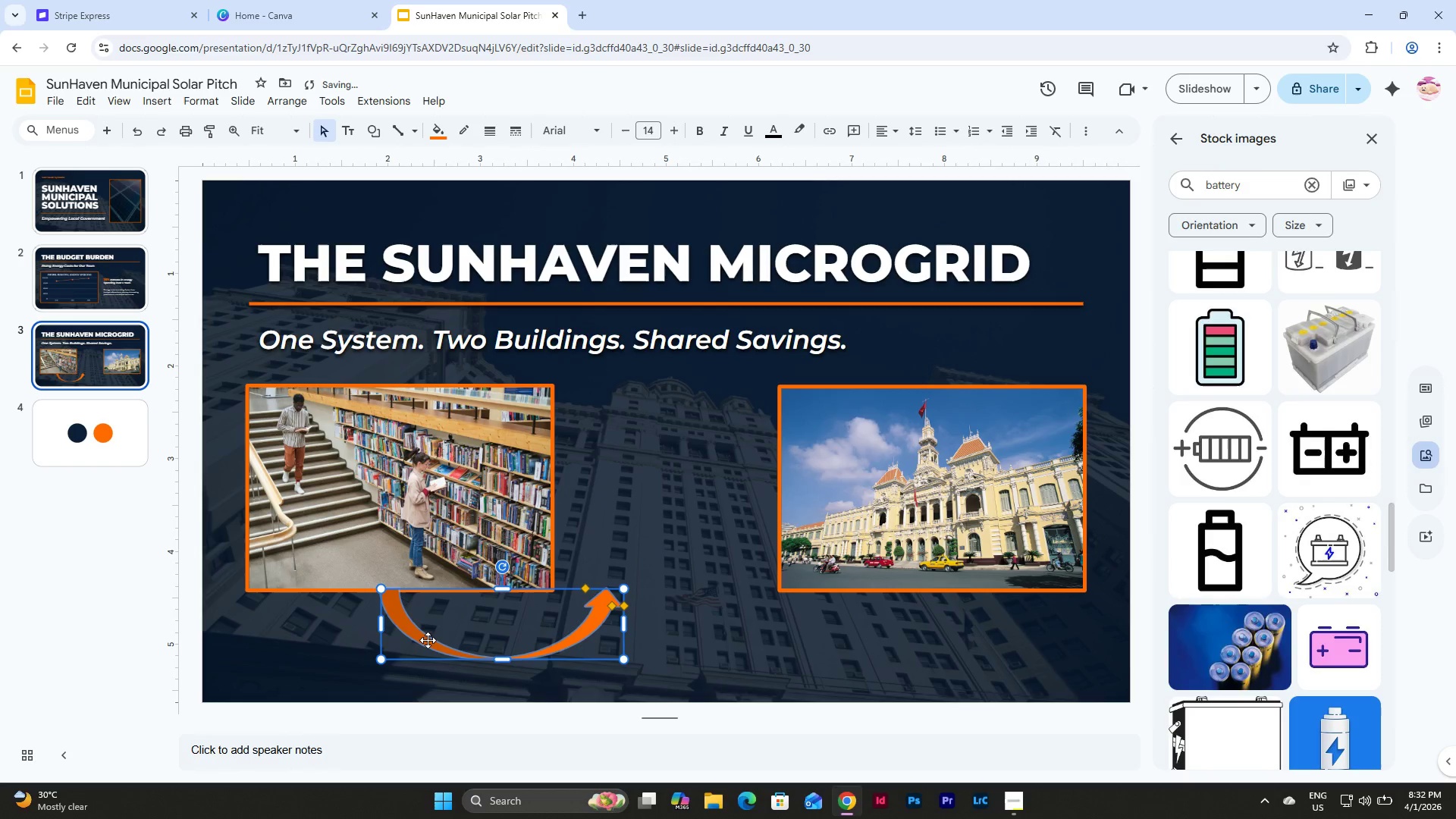 
left_click_drag(start_coordinate=[468, 625], to_coordinate=[498, 636])
 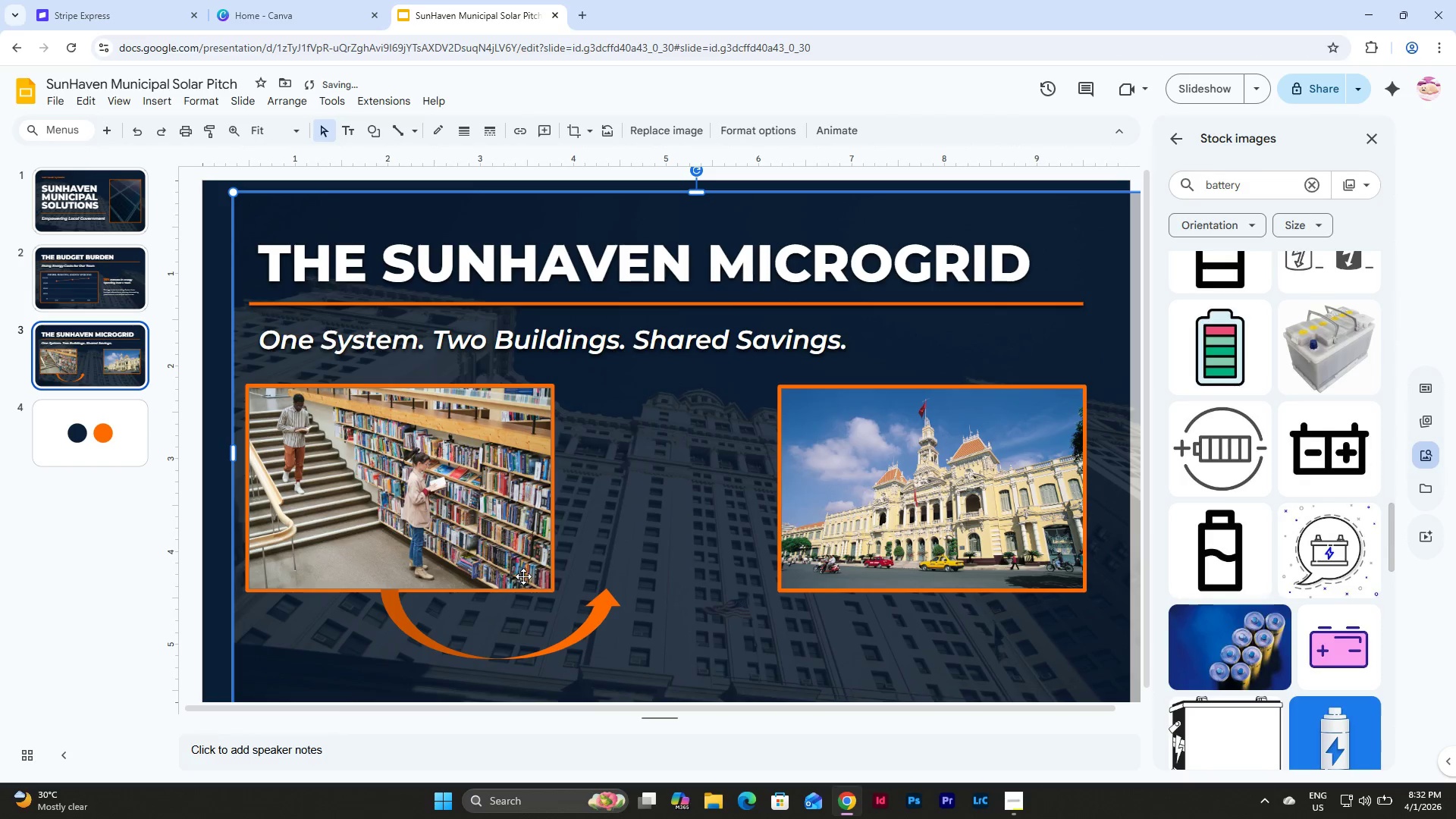 
key(Control+Z)
 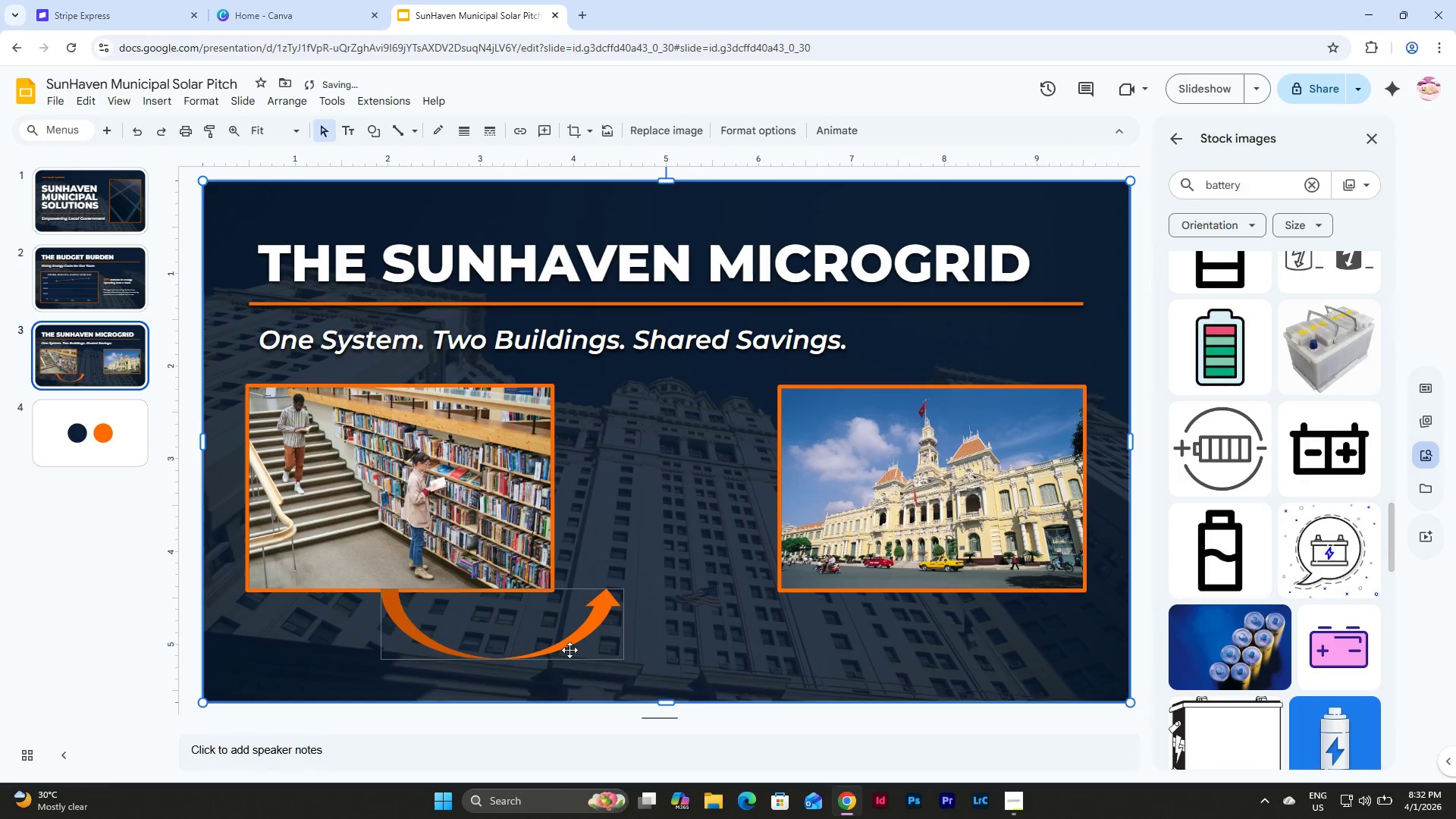 
left_click([570, 650])
 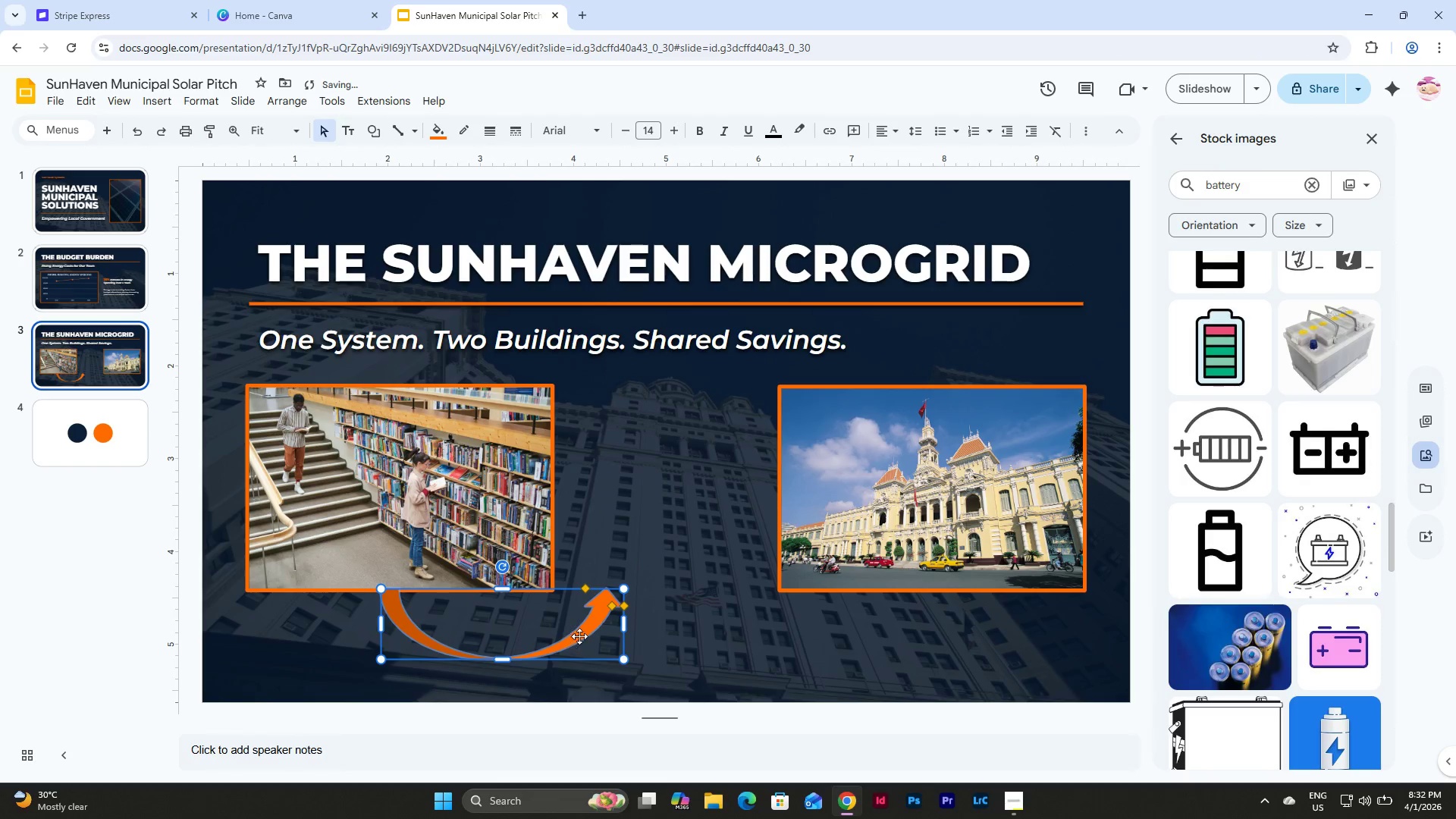 
left_click_drag(start_coordinate=[582, 633], to_coordinate=[594, 632])
 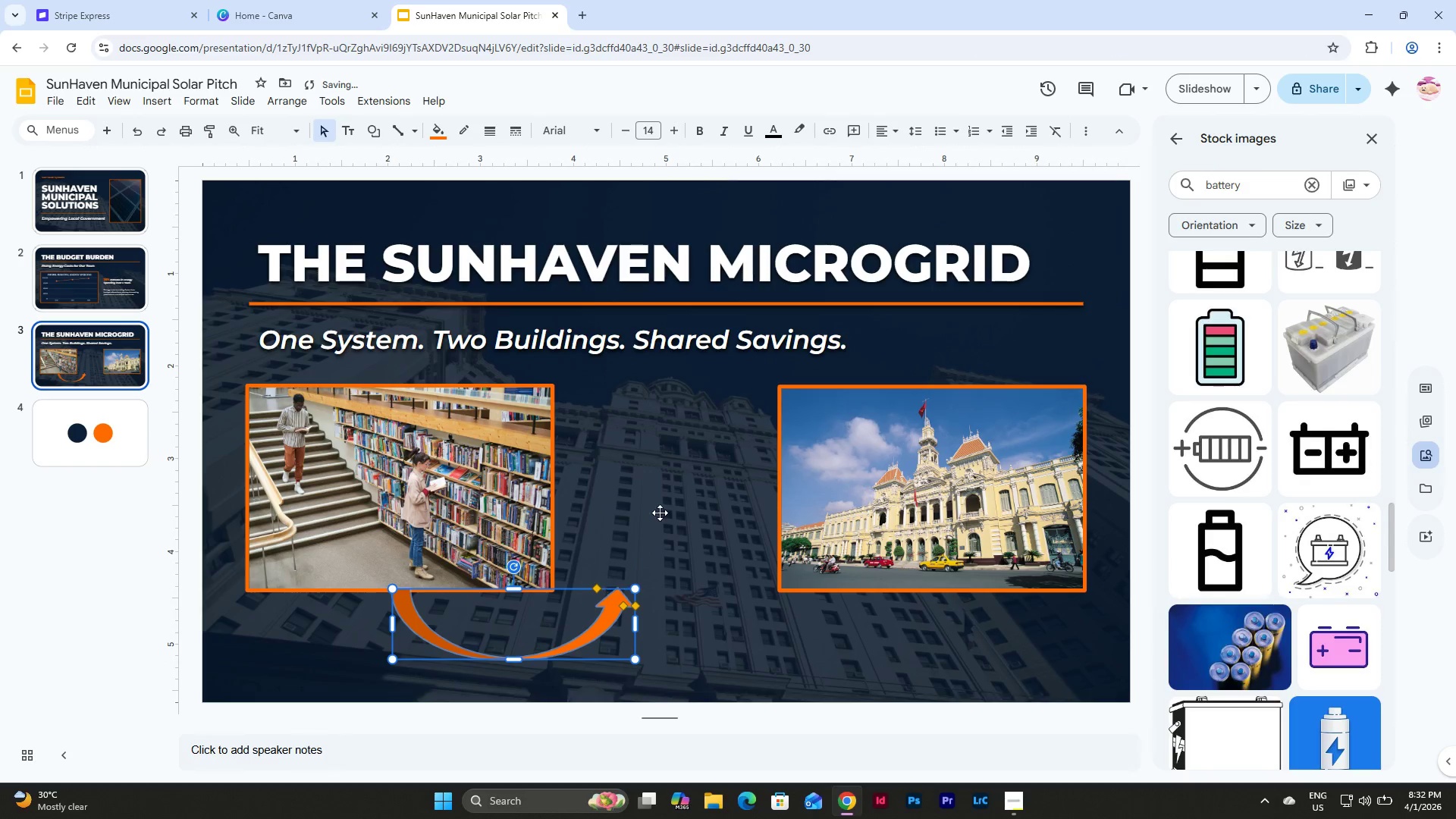 
left_click([687, 463])
 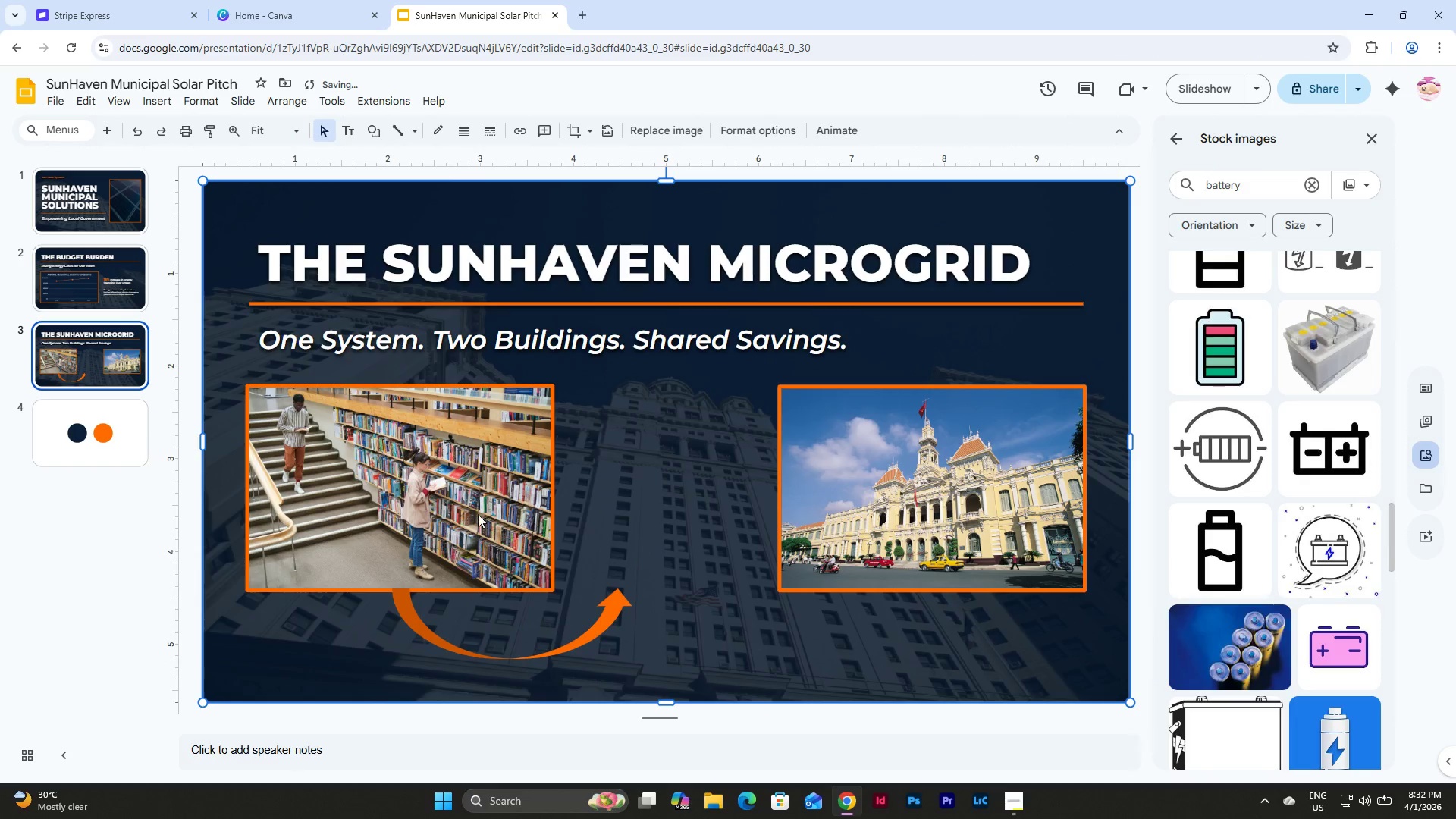 
left_click([478, 514])
 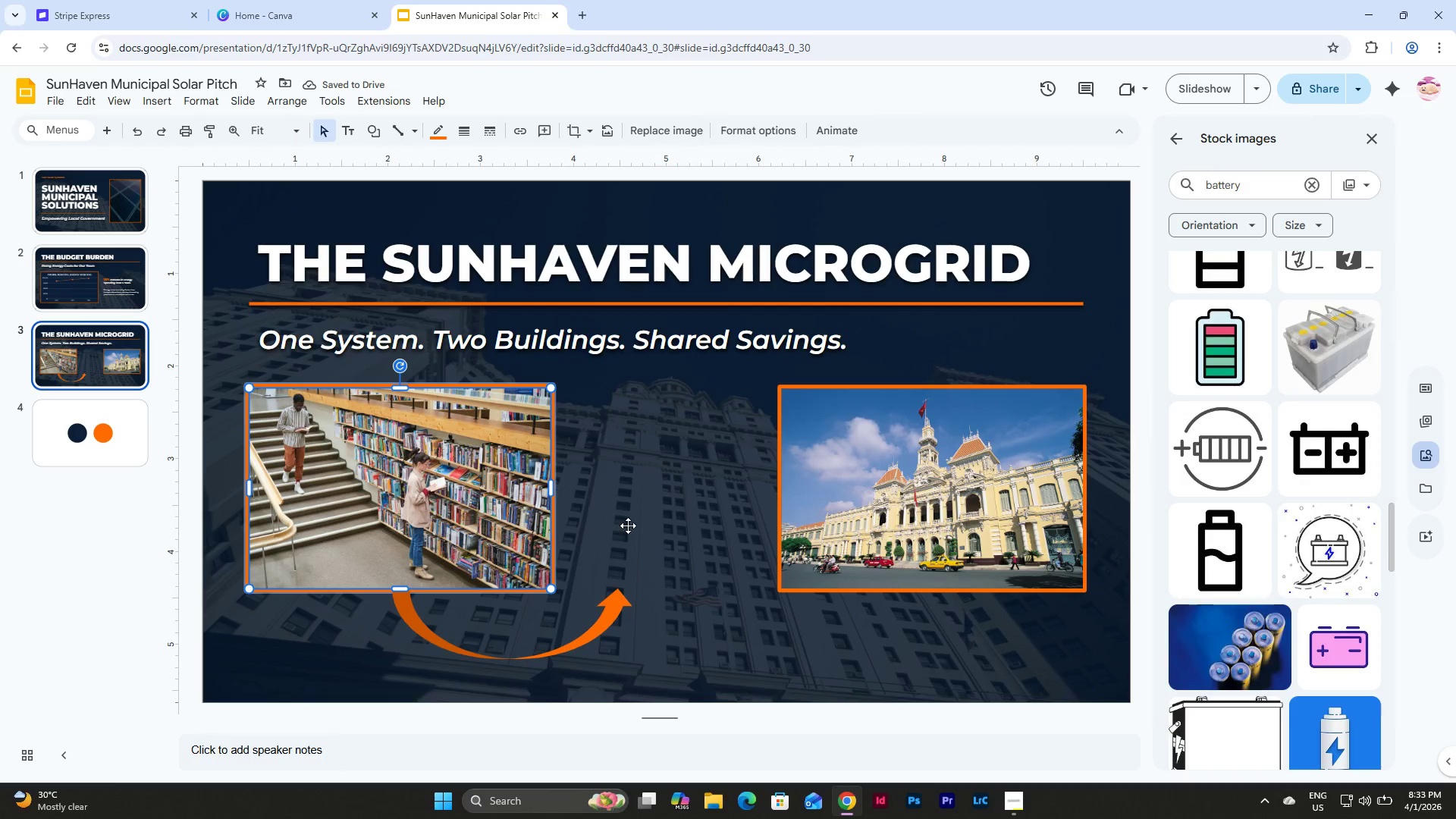 
left_click([625, 601])
 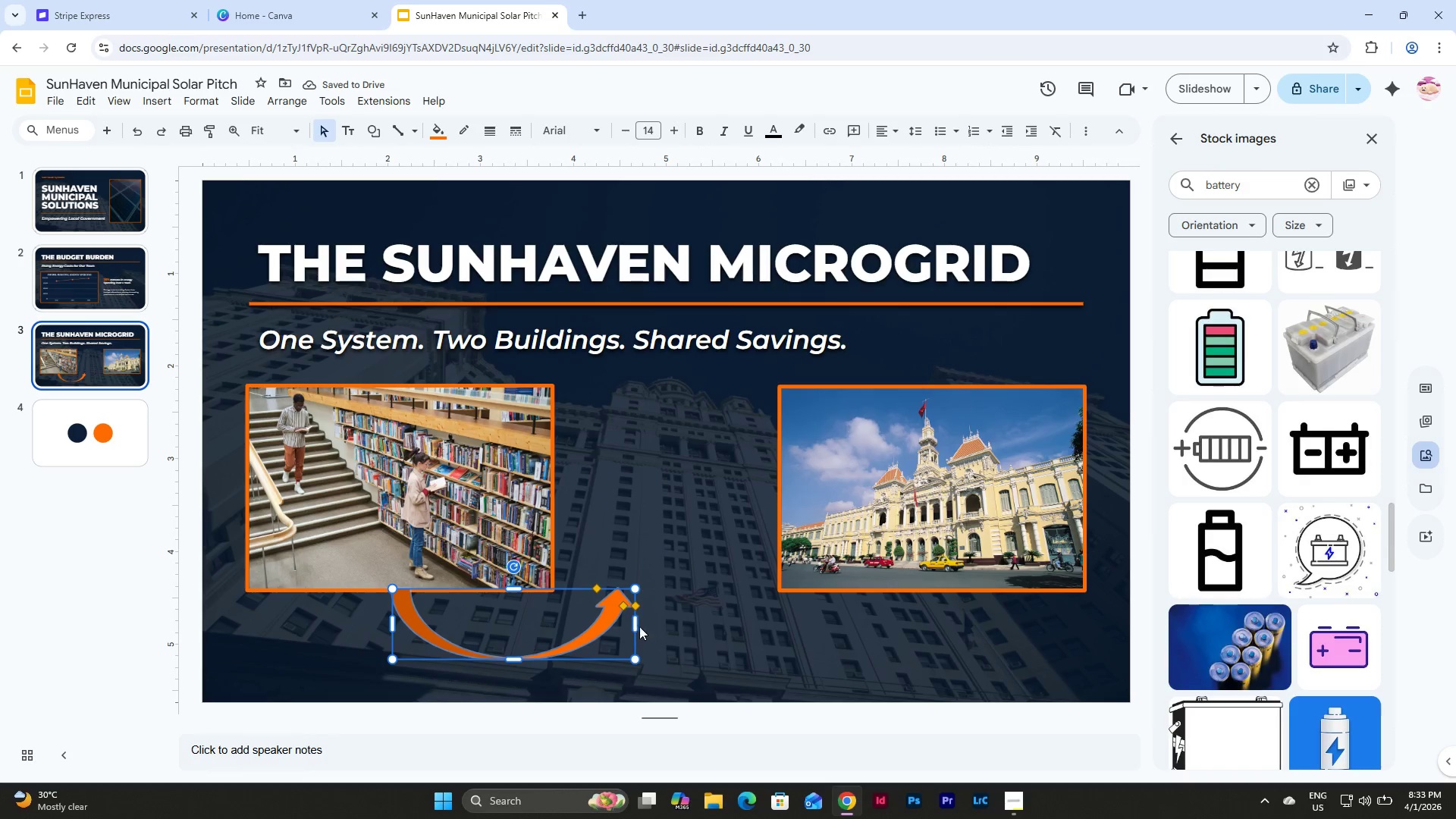 
left_click_drag(start_coordinate=[637, 620], to_coordinate=[645, 612])
 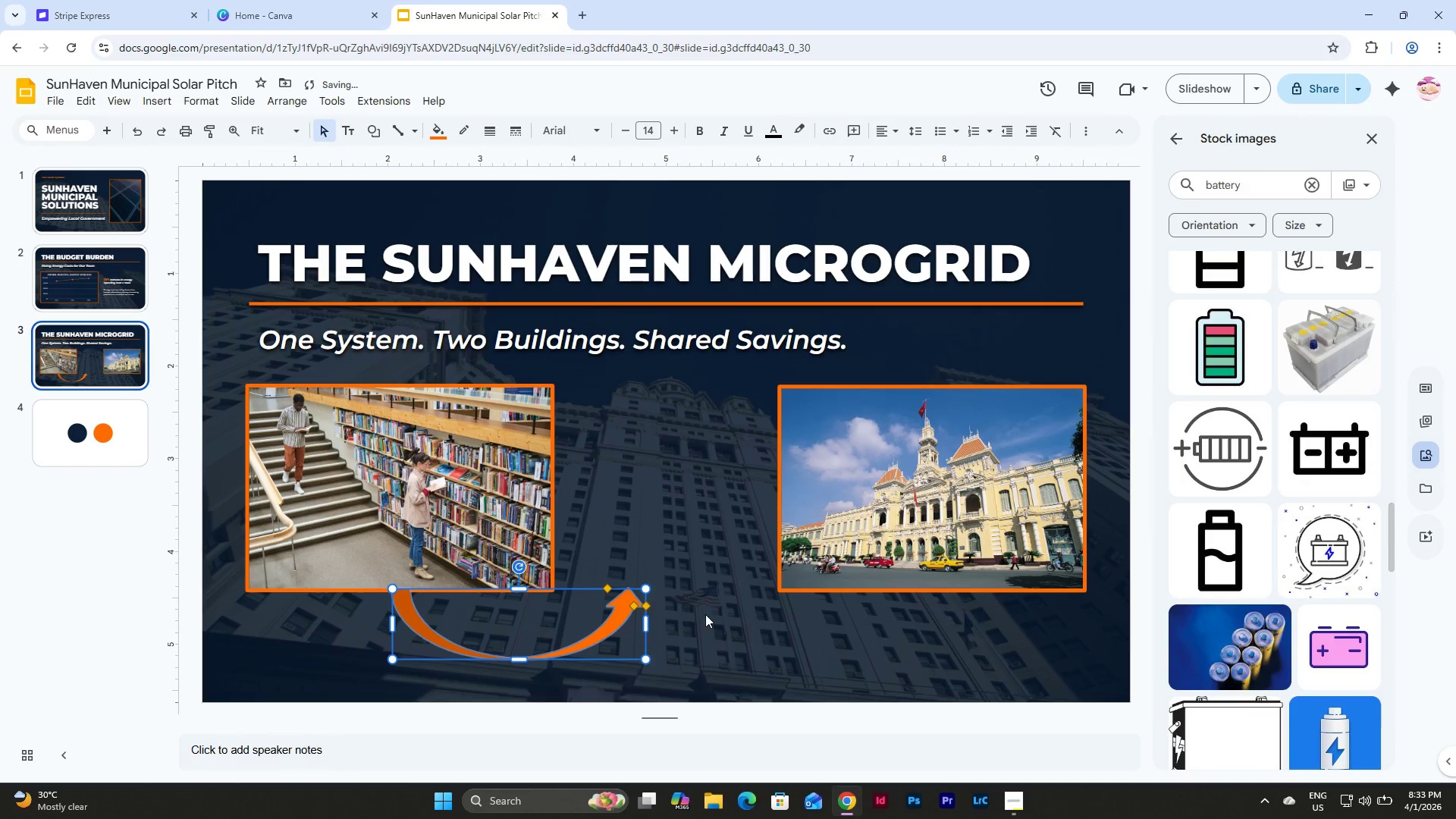 
left_click([708, 615])
 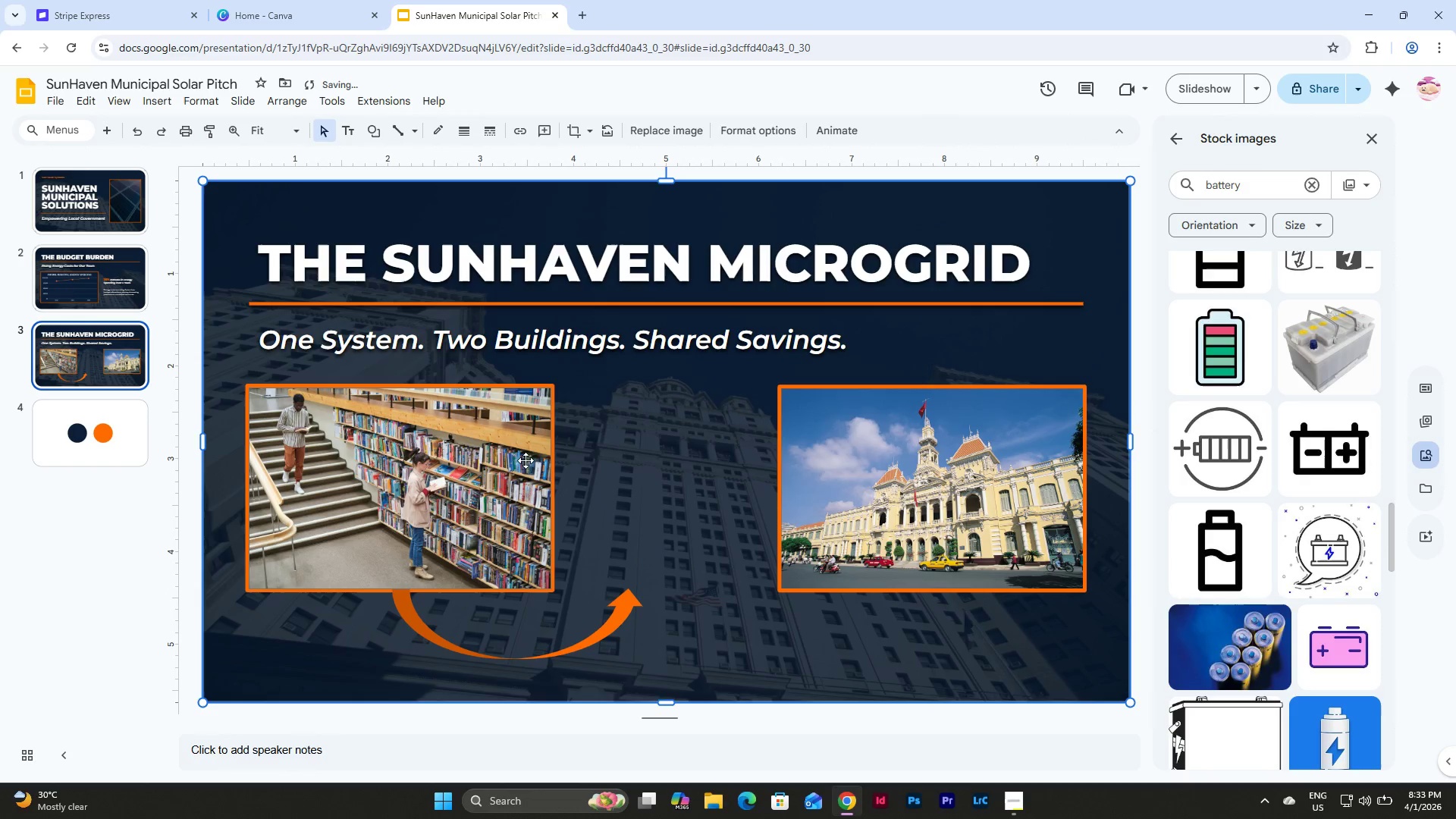 
left_click([504, 447])
 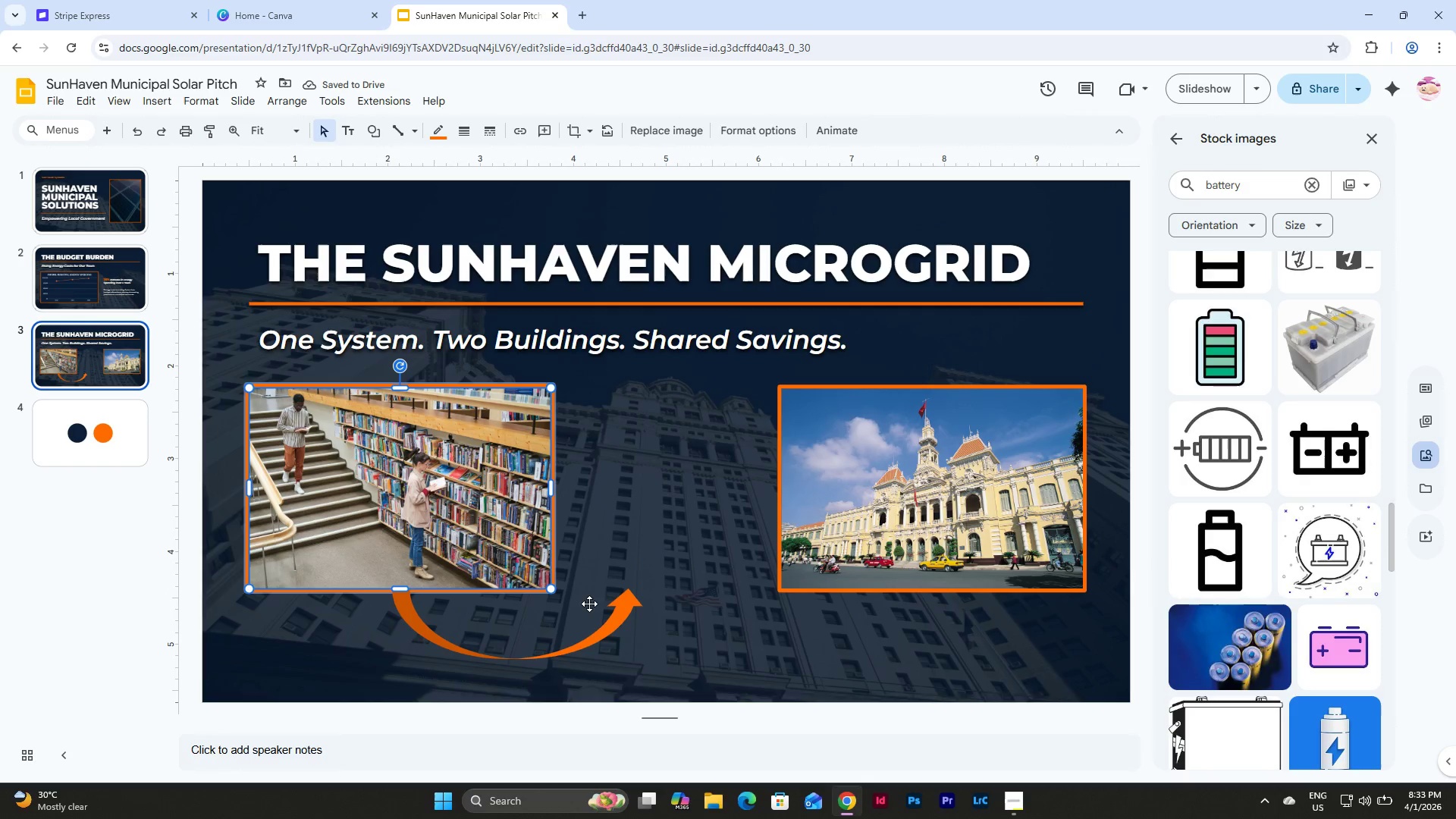 
left_click([596, 640])
 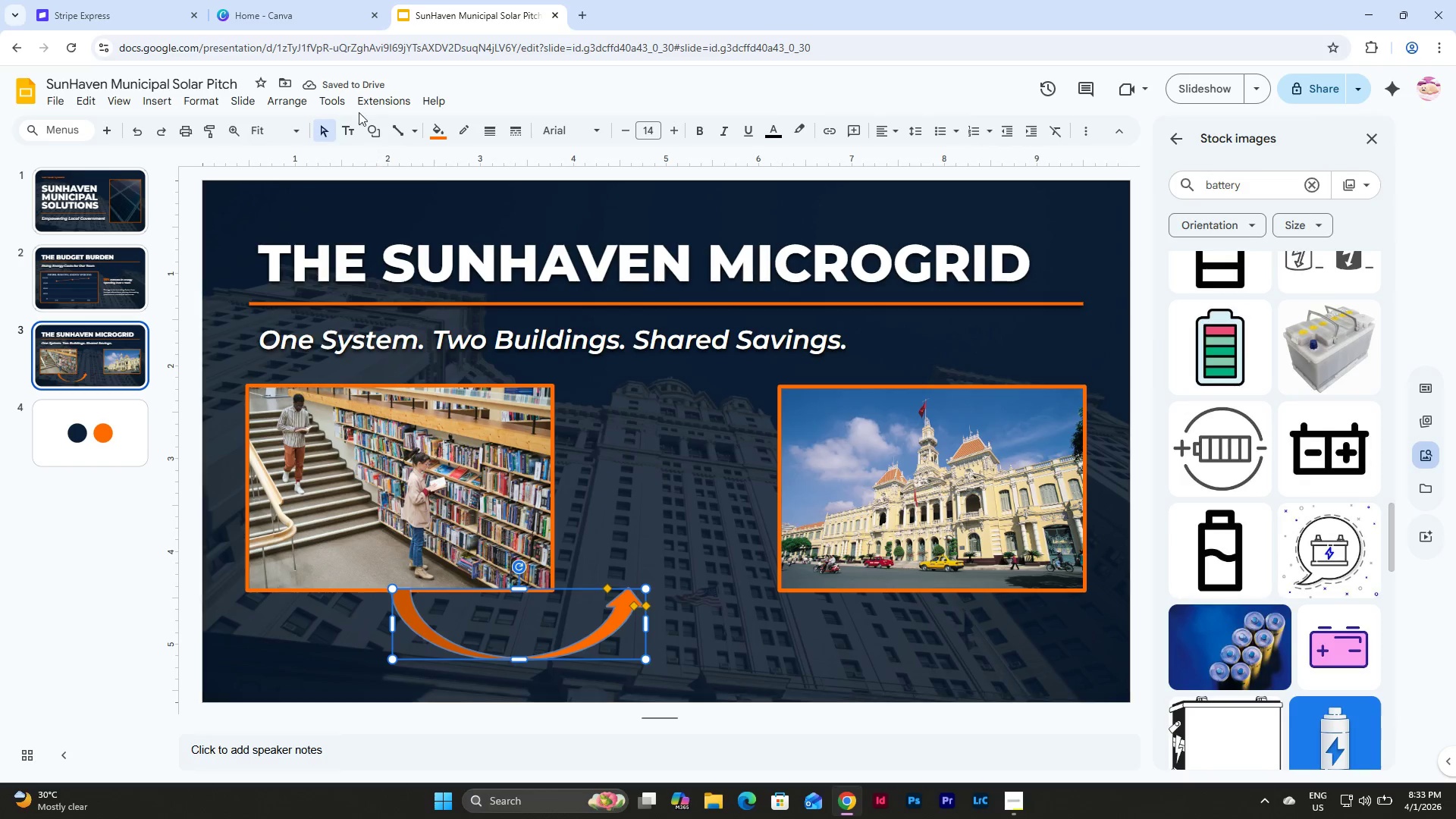 
left_click([277, 100])
 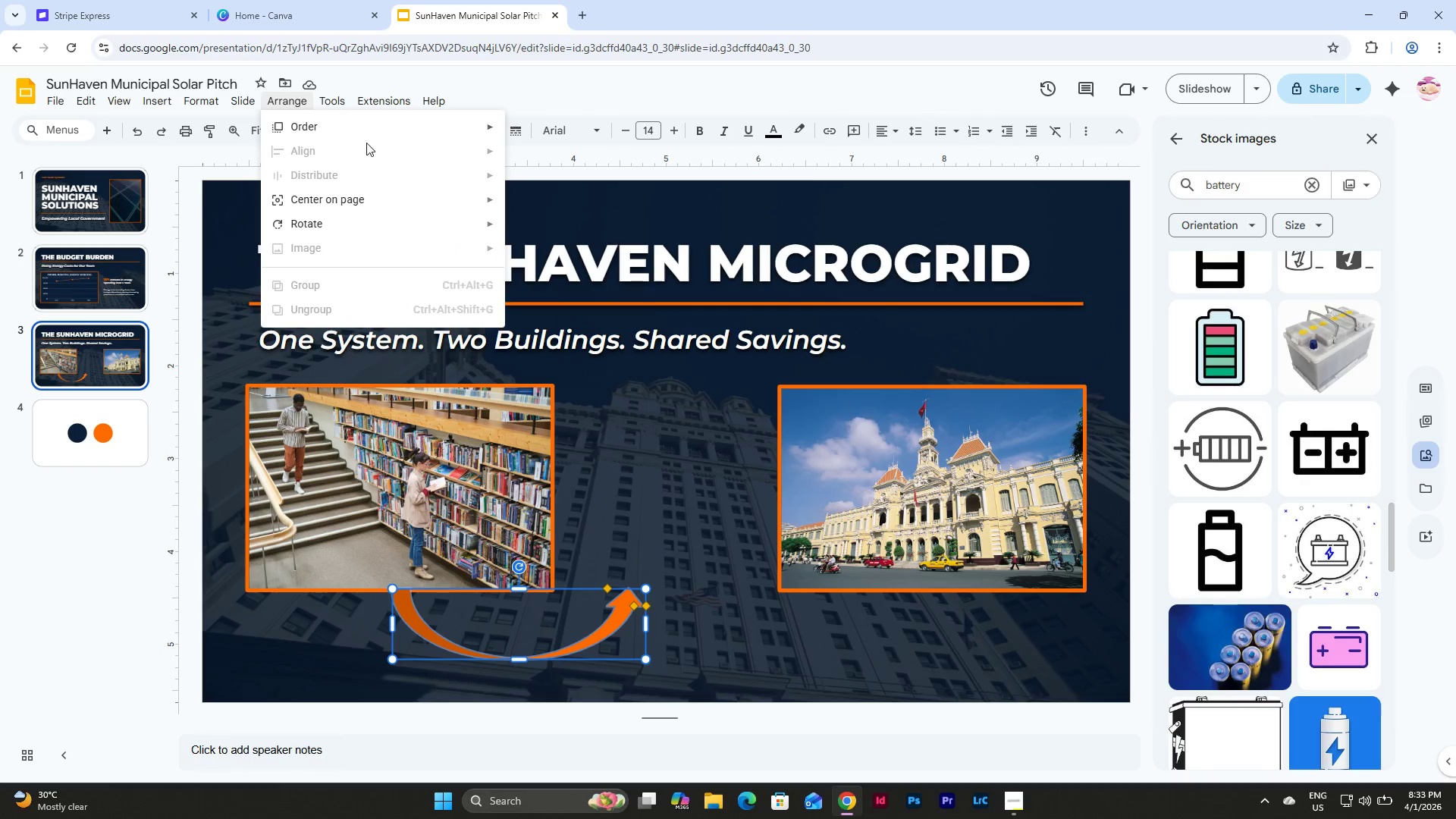 
left_click([379, 125])
 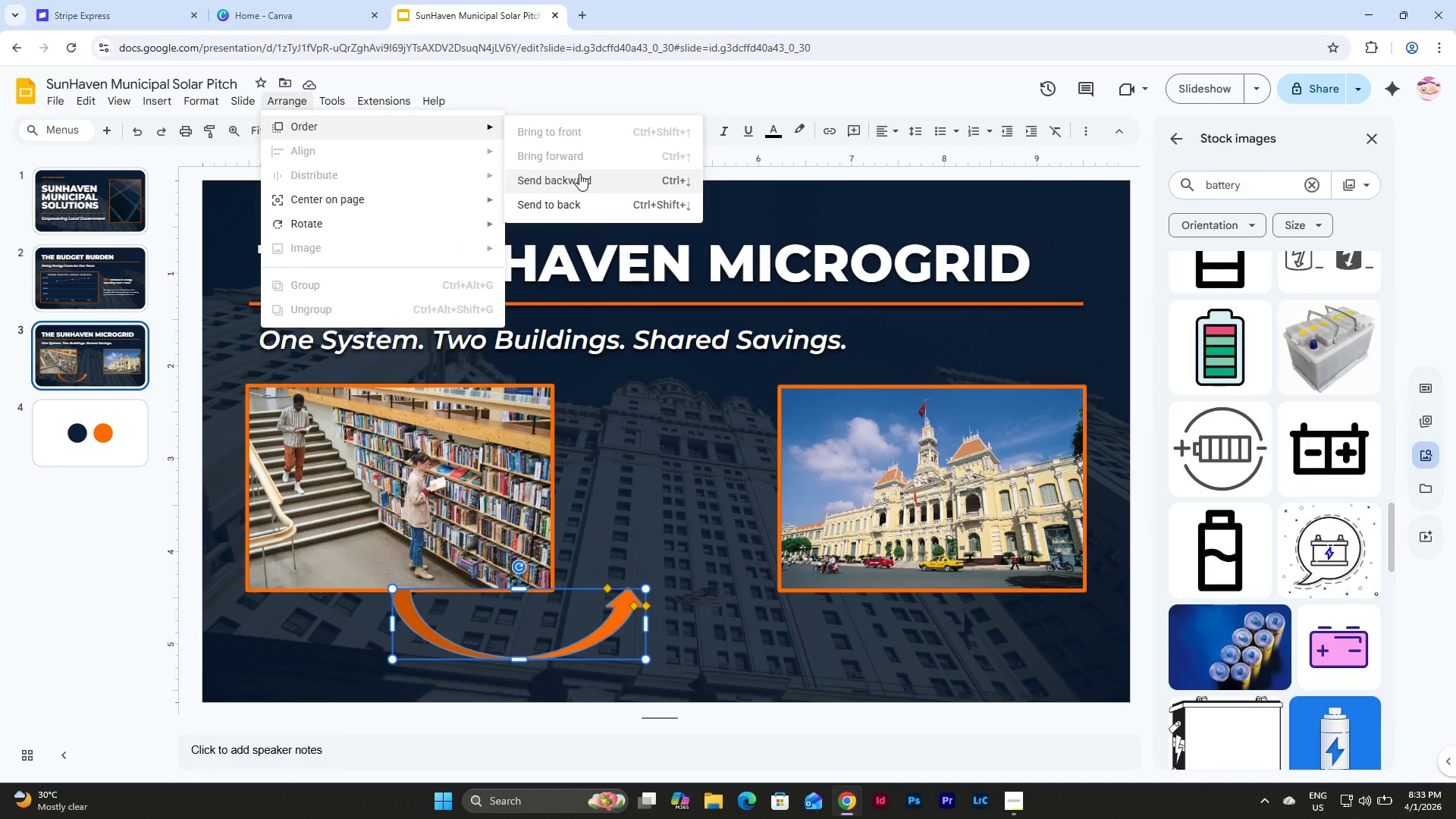 
left_click([579, 174])
 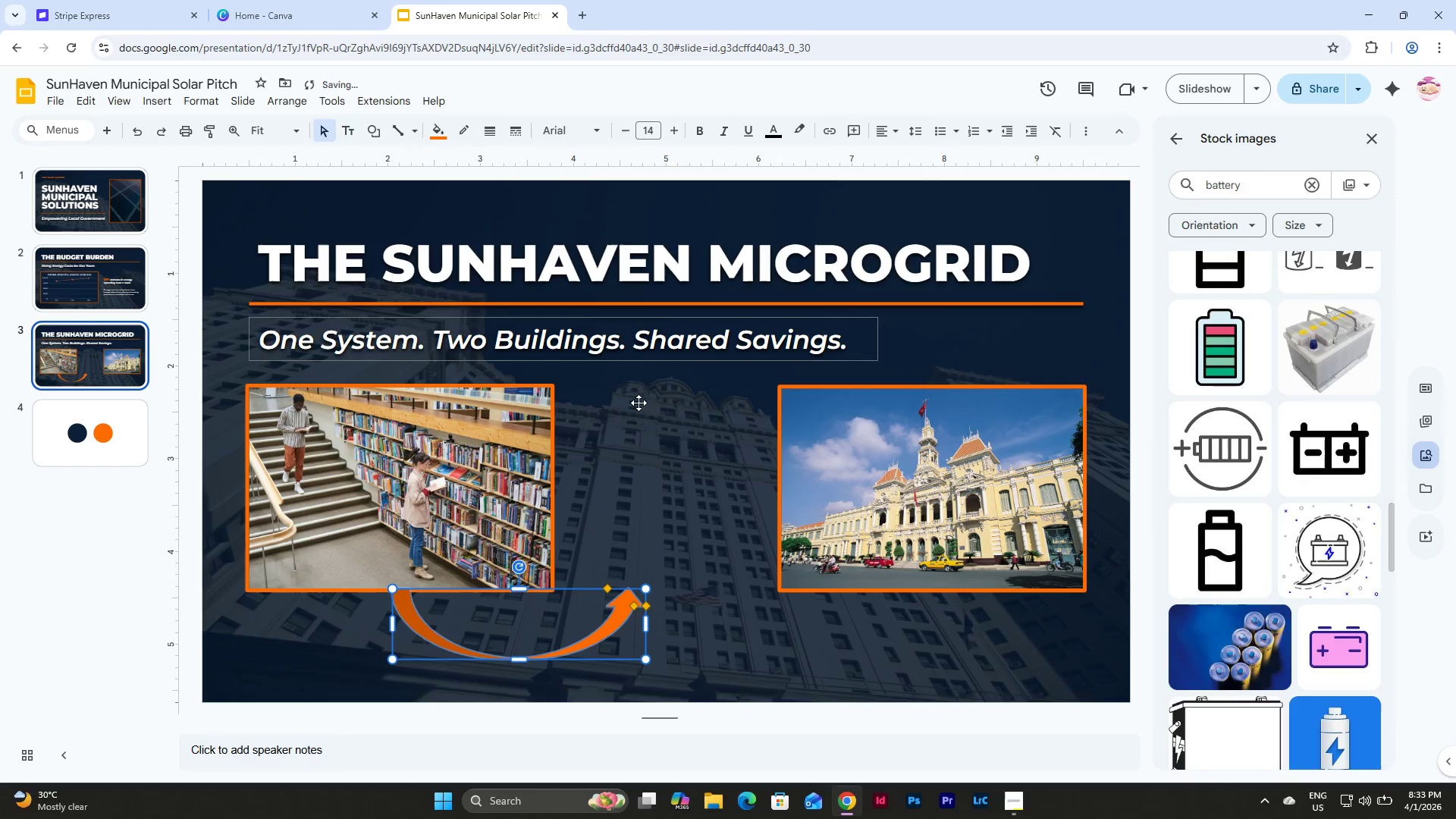 
left_click([643, 430])
 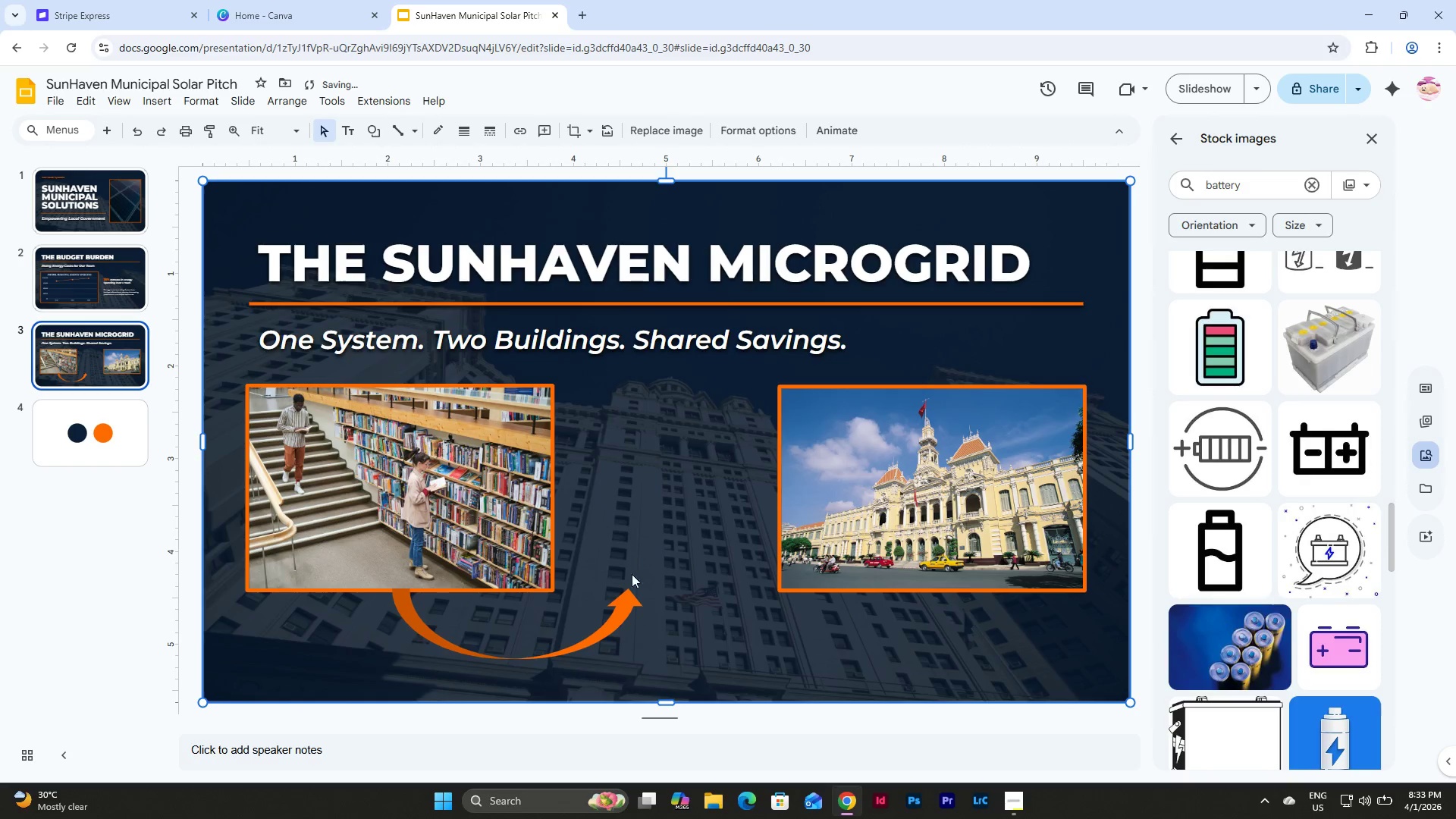 
left_click([628, 612])
 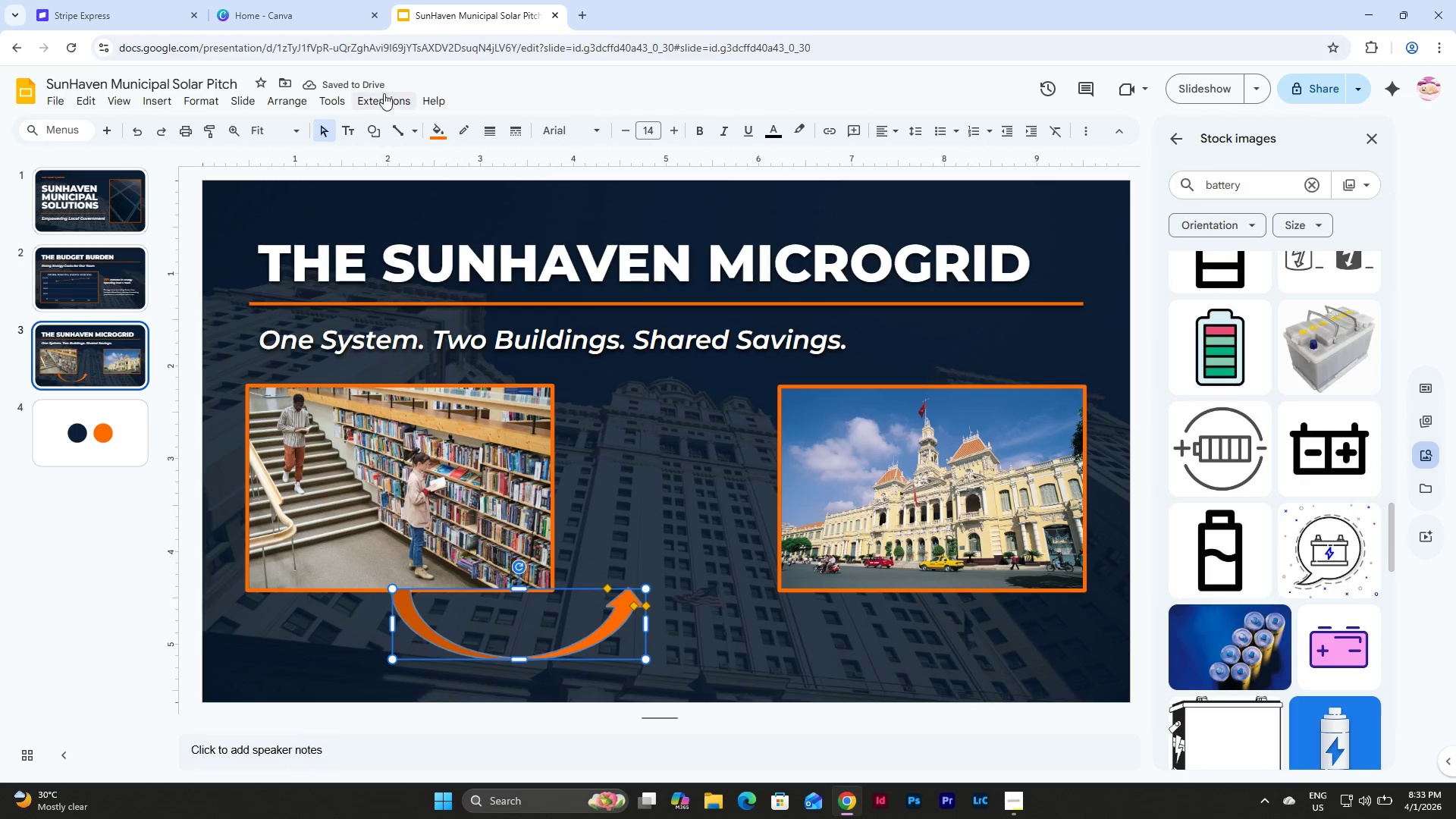 
left_click([284, 96])
 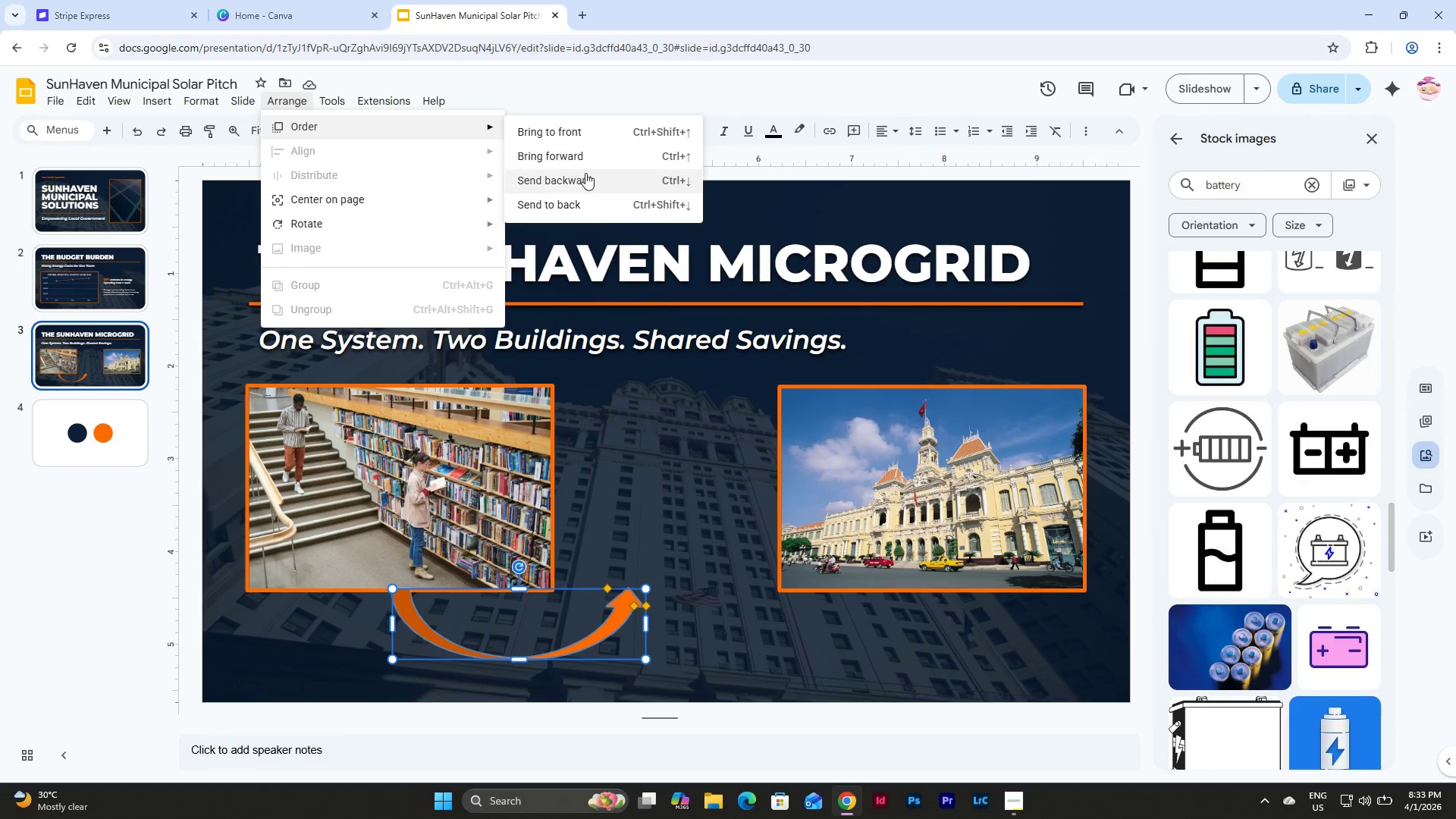 
left_click([587, 179])
 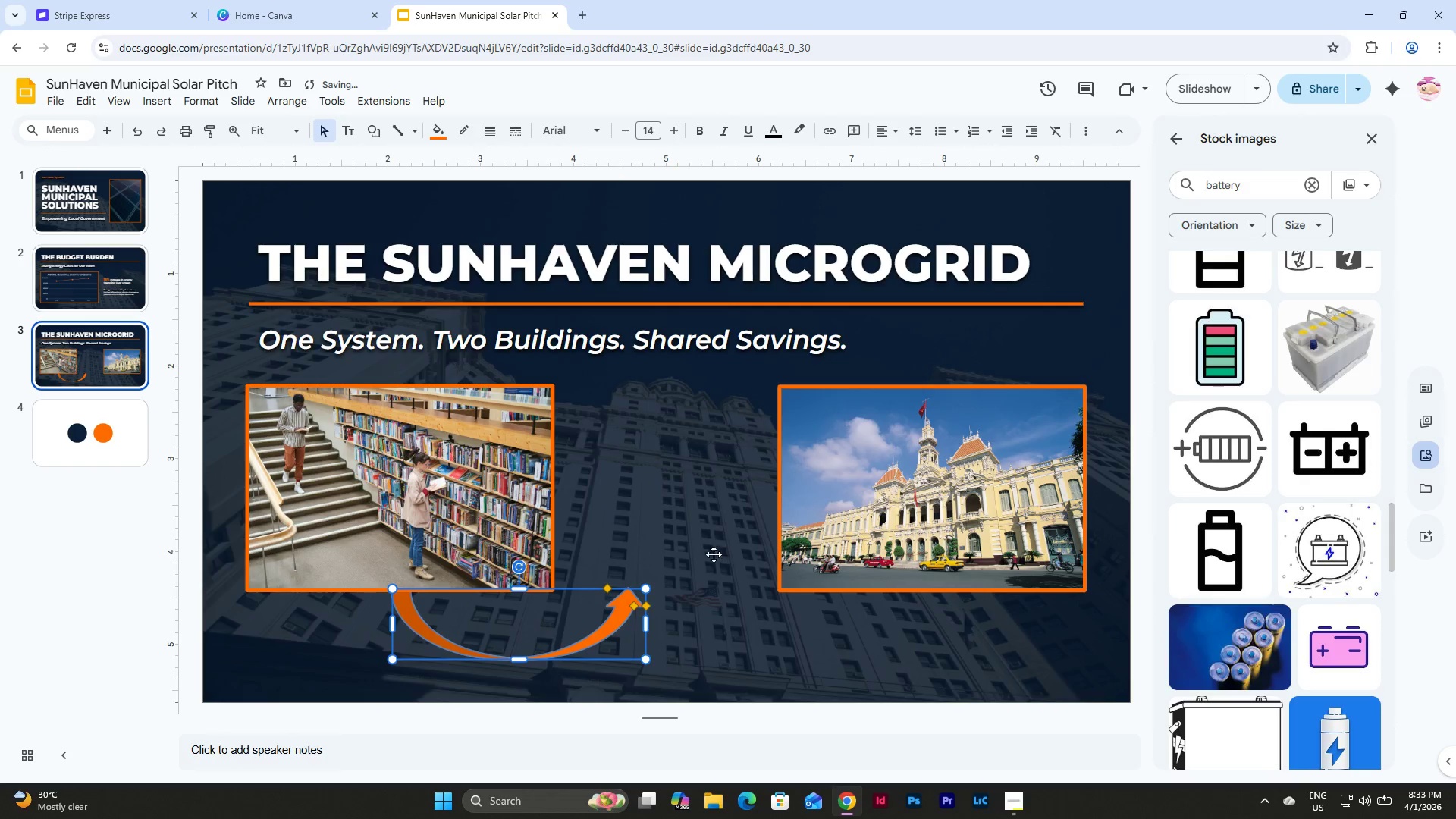 
left_click([689, 532])
 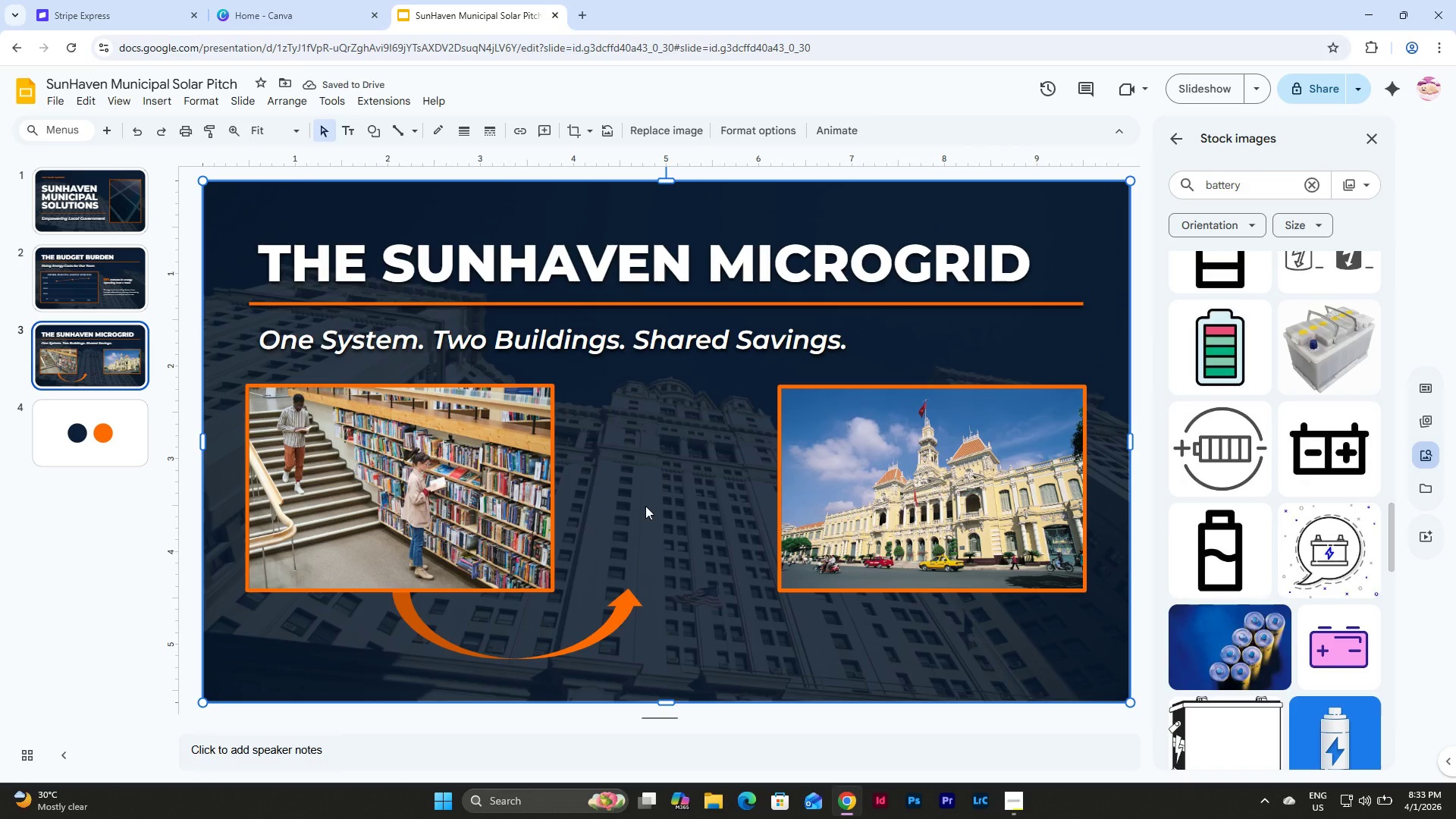 
left_click_drag(start_coordinate=[645, 489], to_coordinate=[604, 508])
 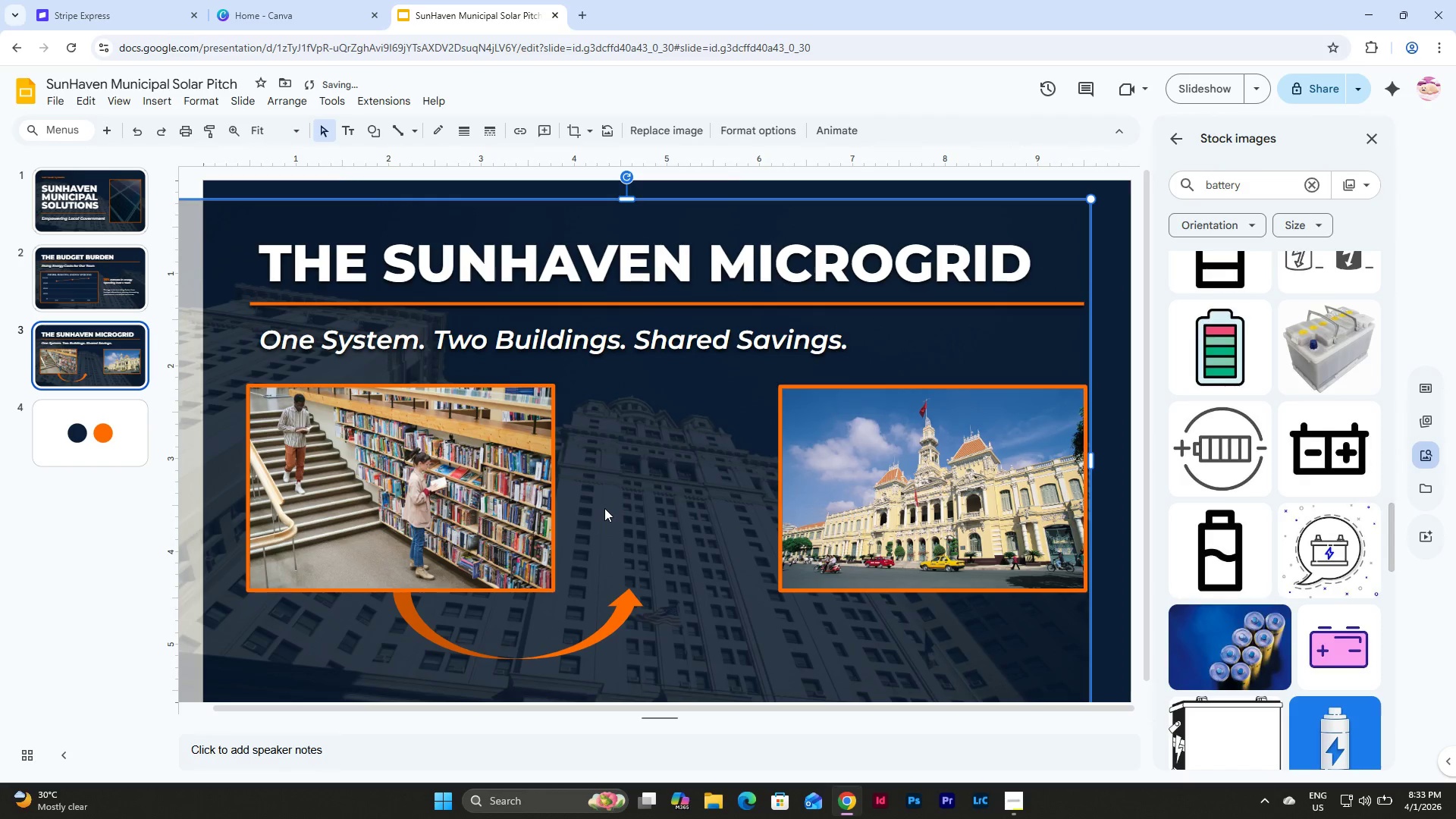 
key(Control+Z)
 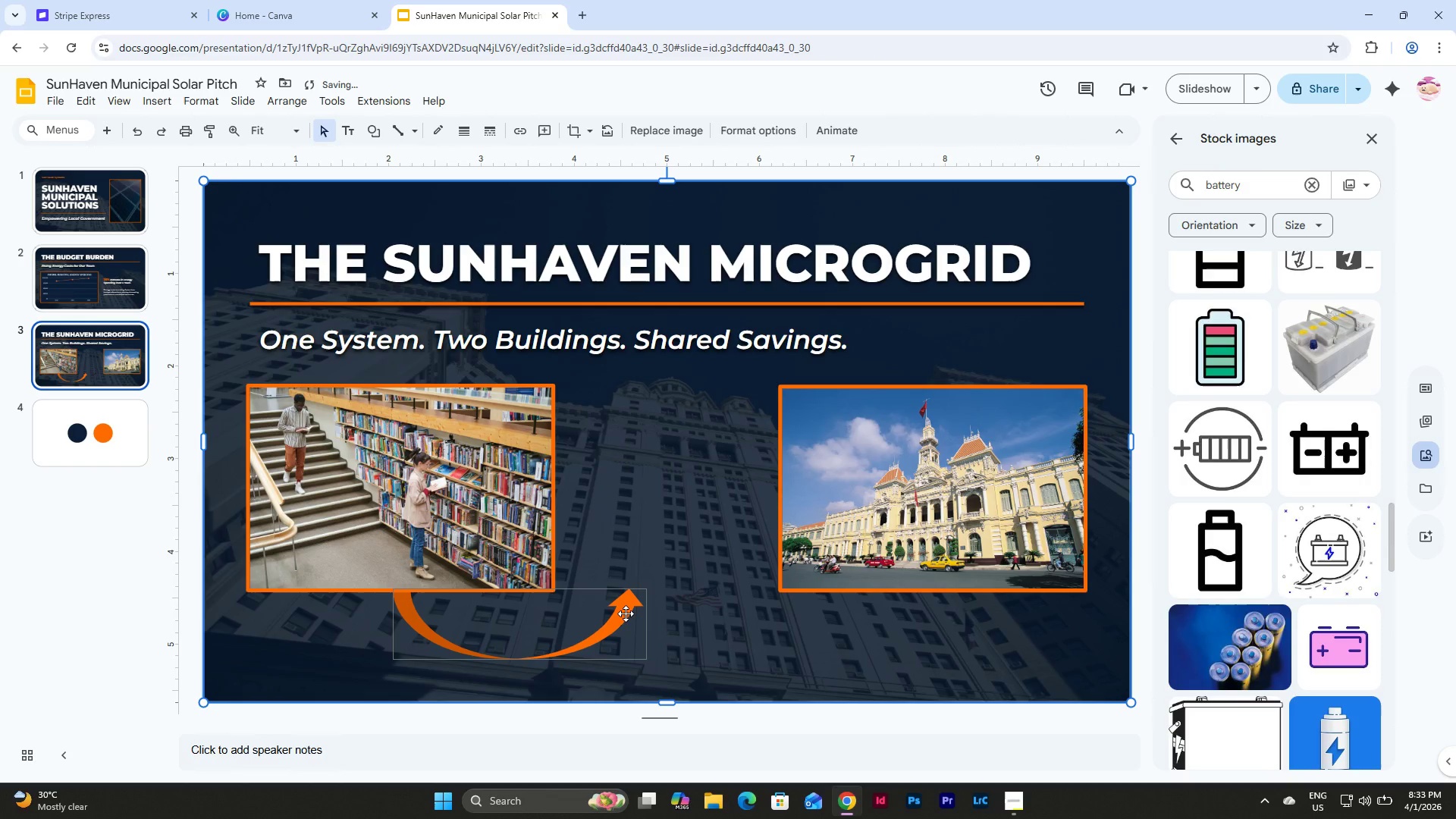 
left_click([626, 613])
 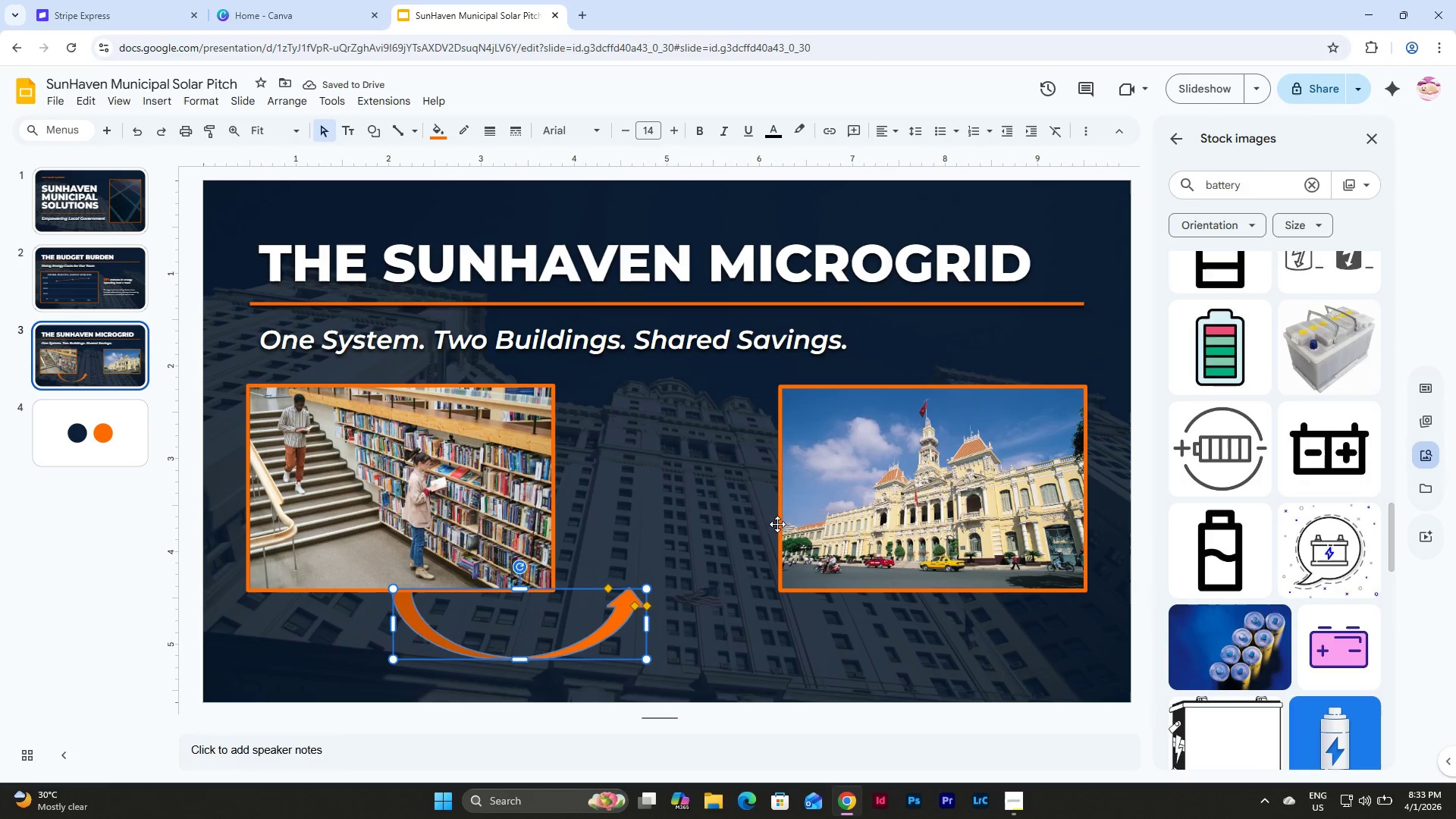 
left_click([771, 509])
 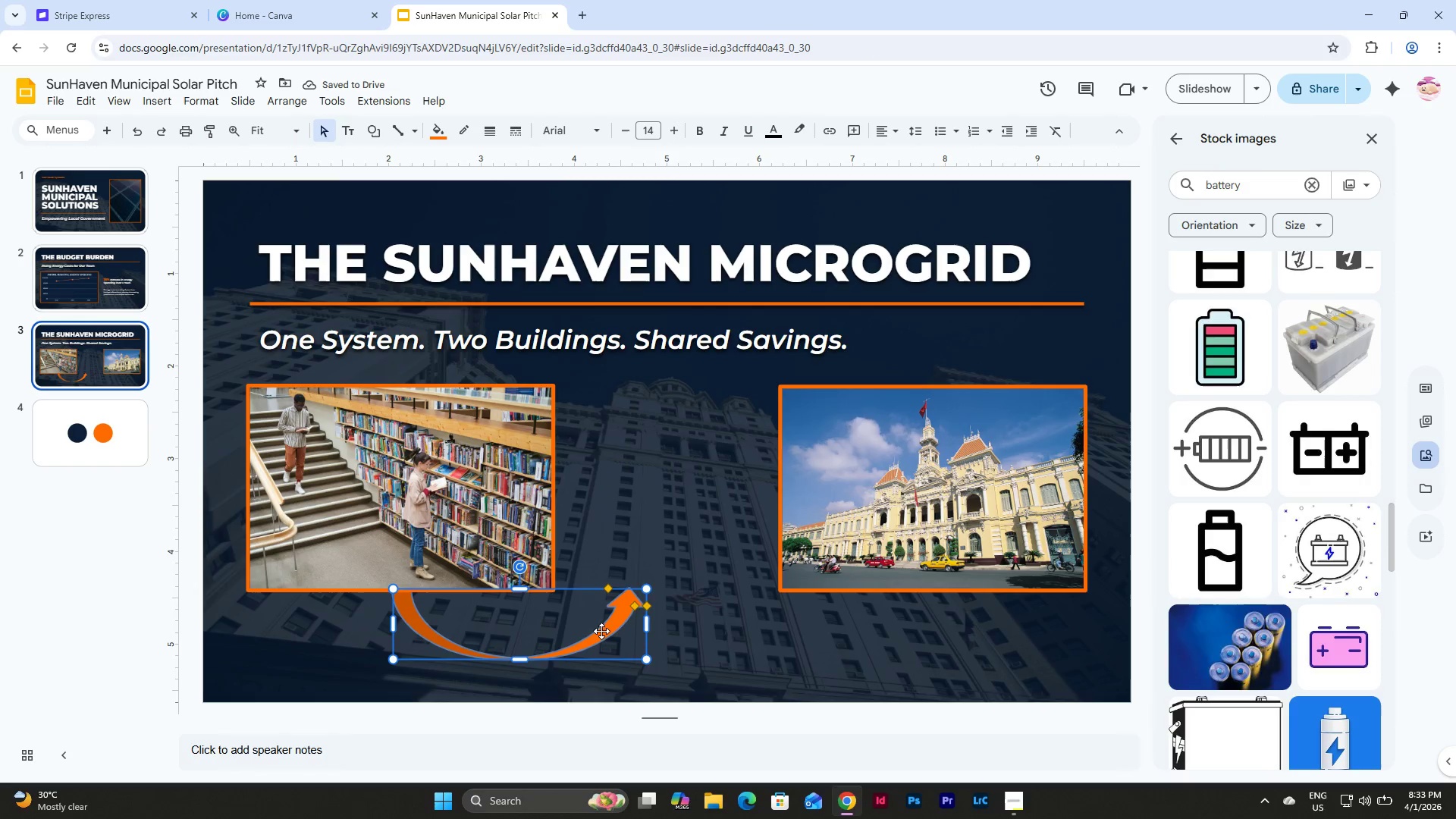 
double_click([498, 461])
 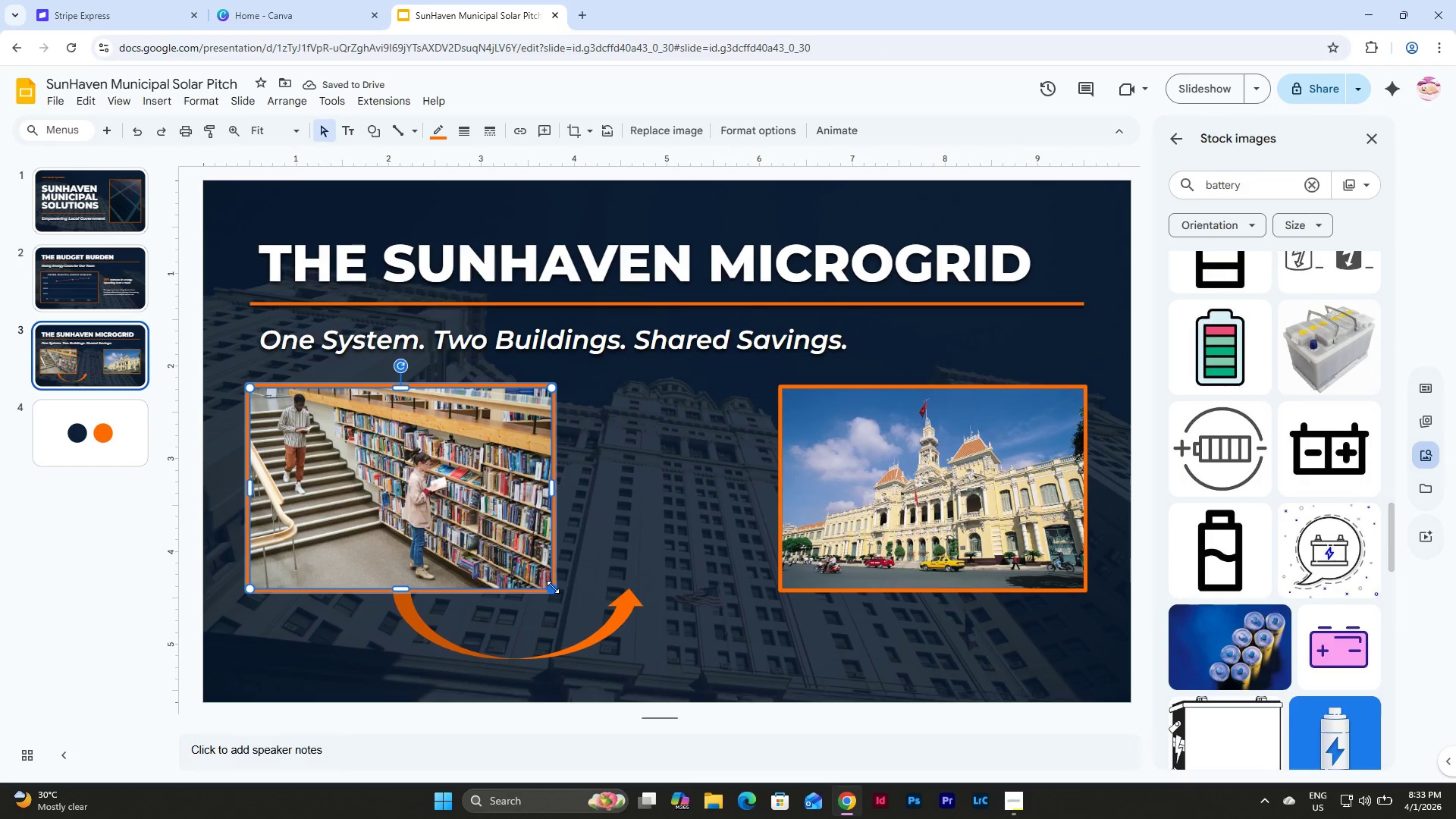 
left_click_drag(start_coordinate=[553, 588], to_coordinate=[496, 529])
 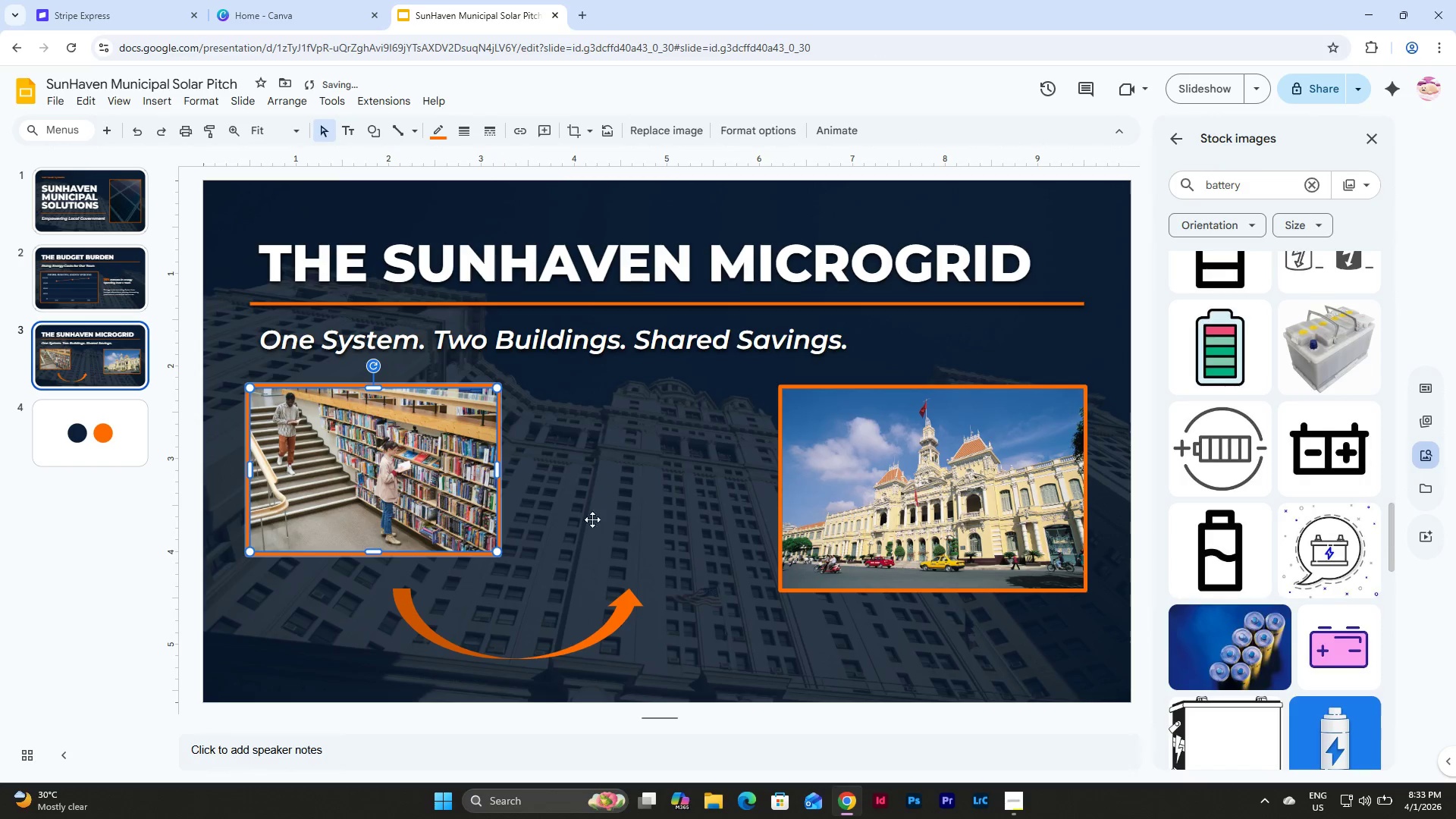 
left_click([849, 528])
 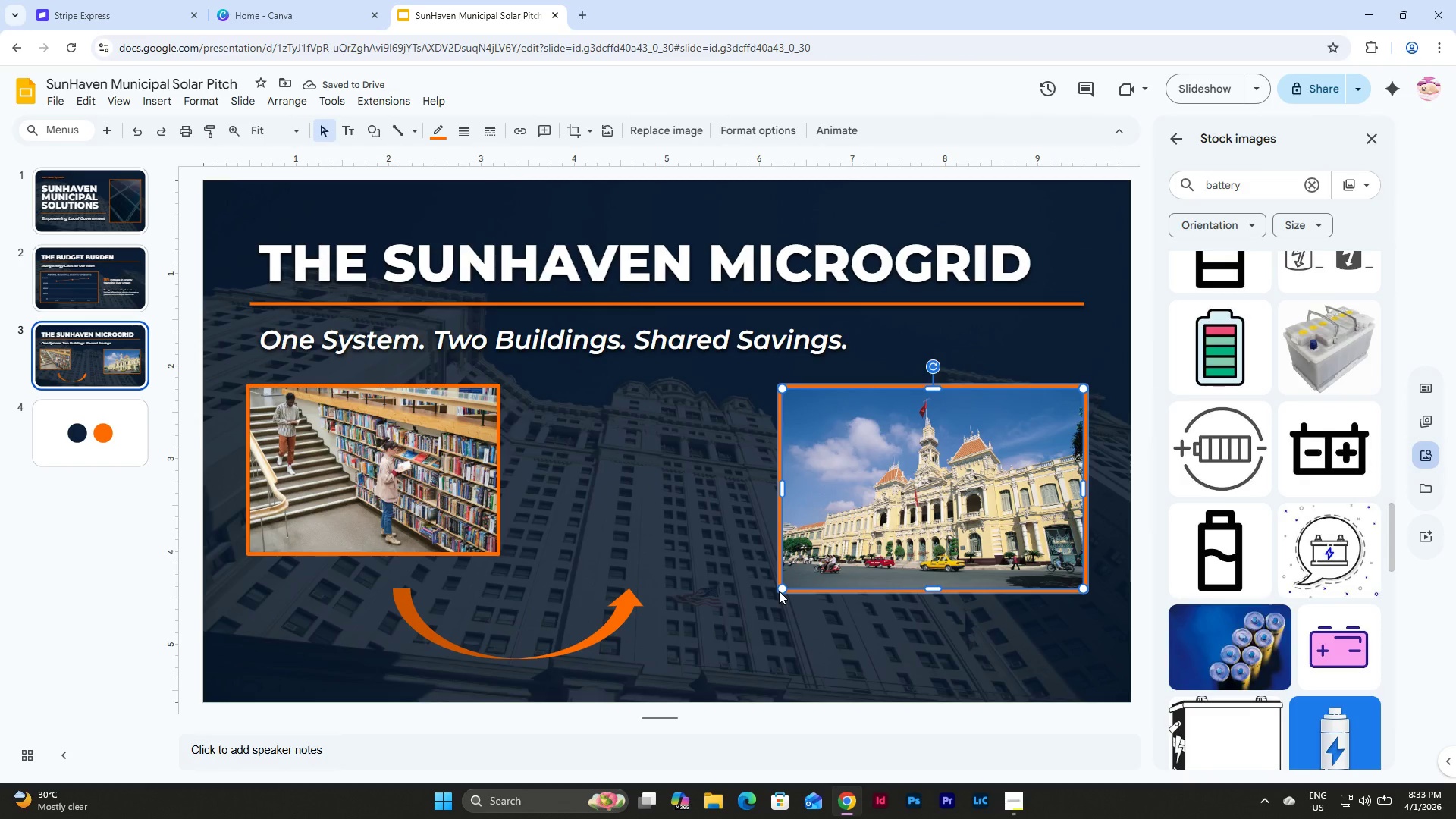 
left_click_drag(start_coordinate=[779, 591], to_coordinate=[832, 541])
 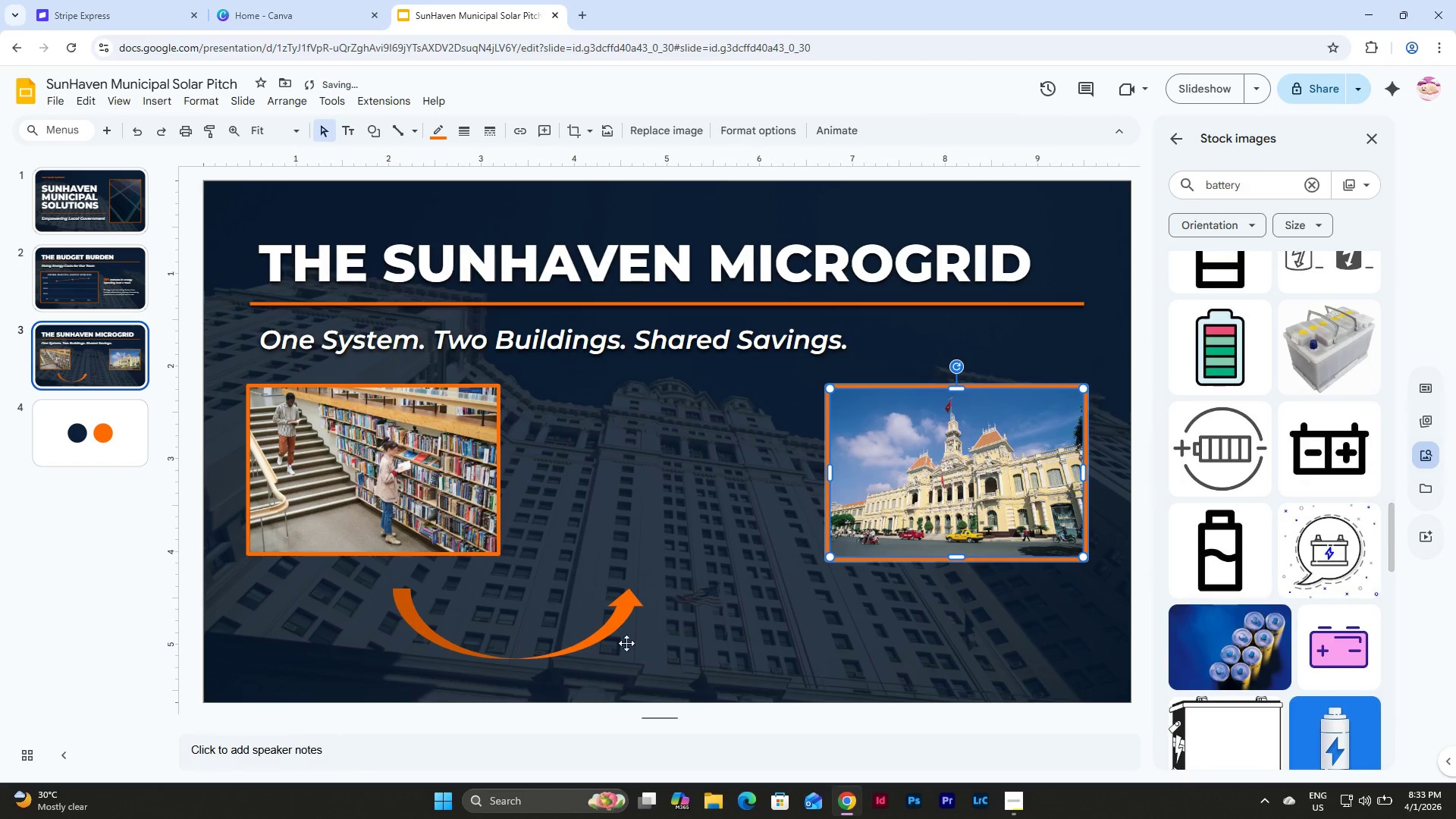 
left_click([615, 629])
 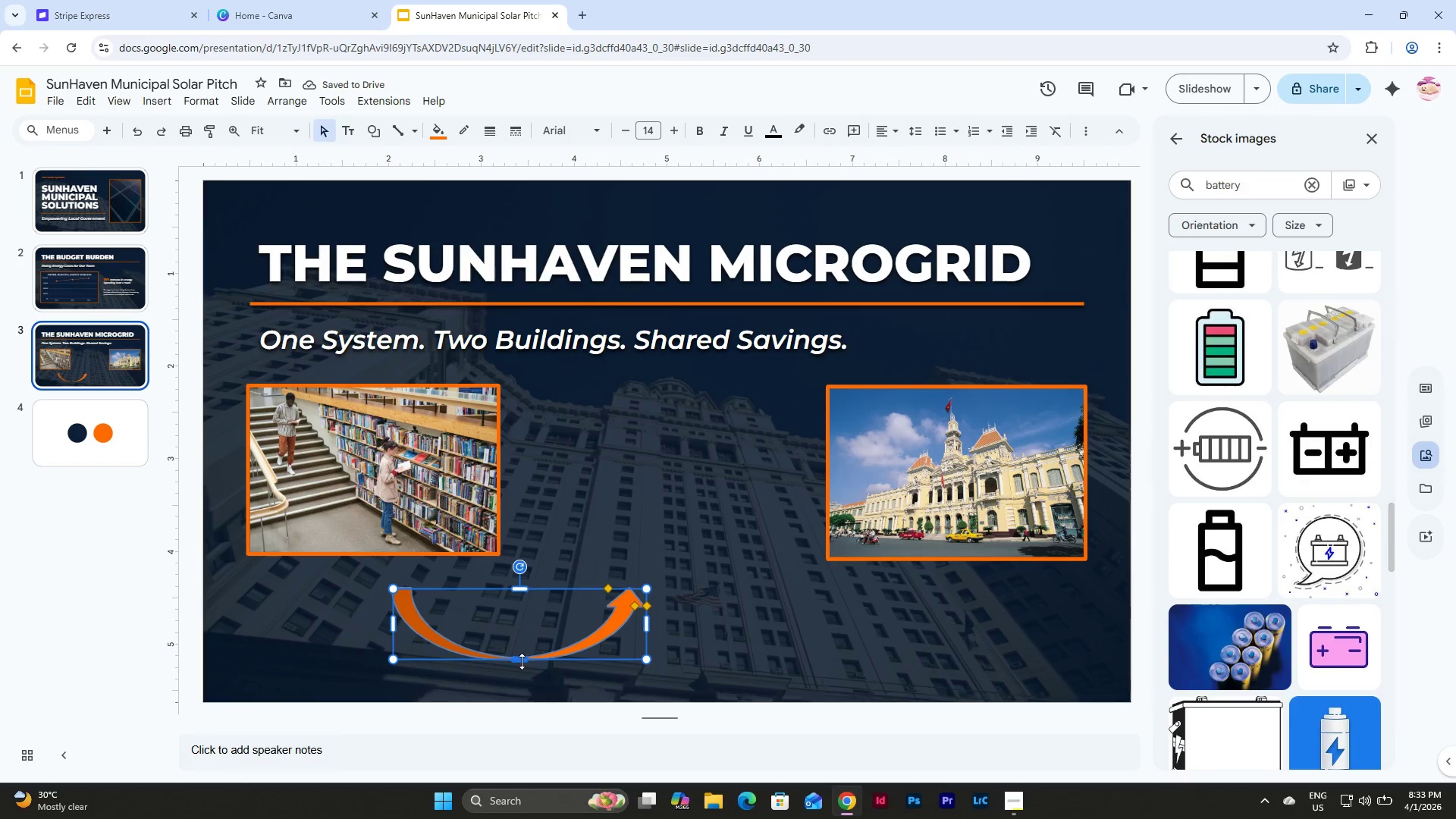 
left_click_drag(start_coordinate=[522, 659], to_coordinate=[524, 634])
 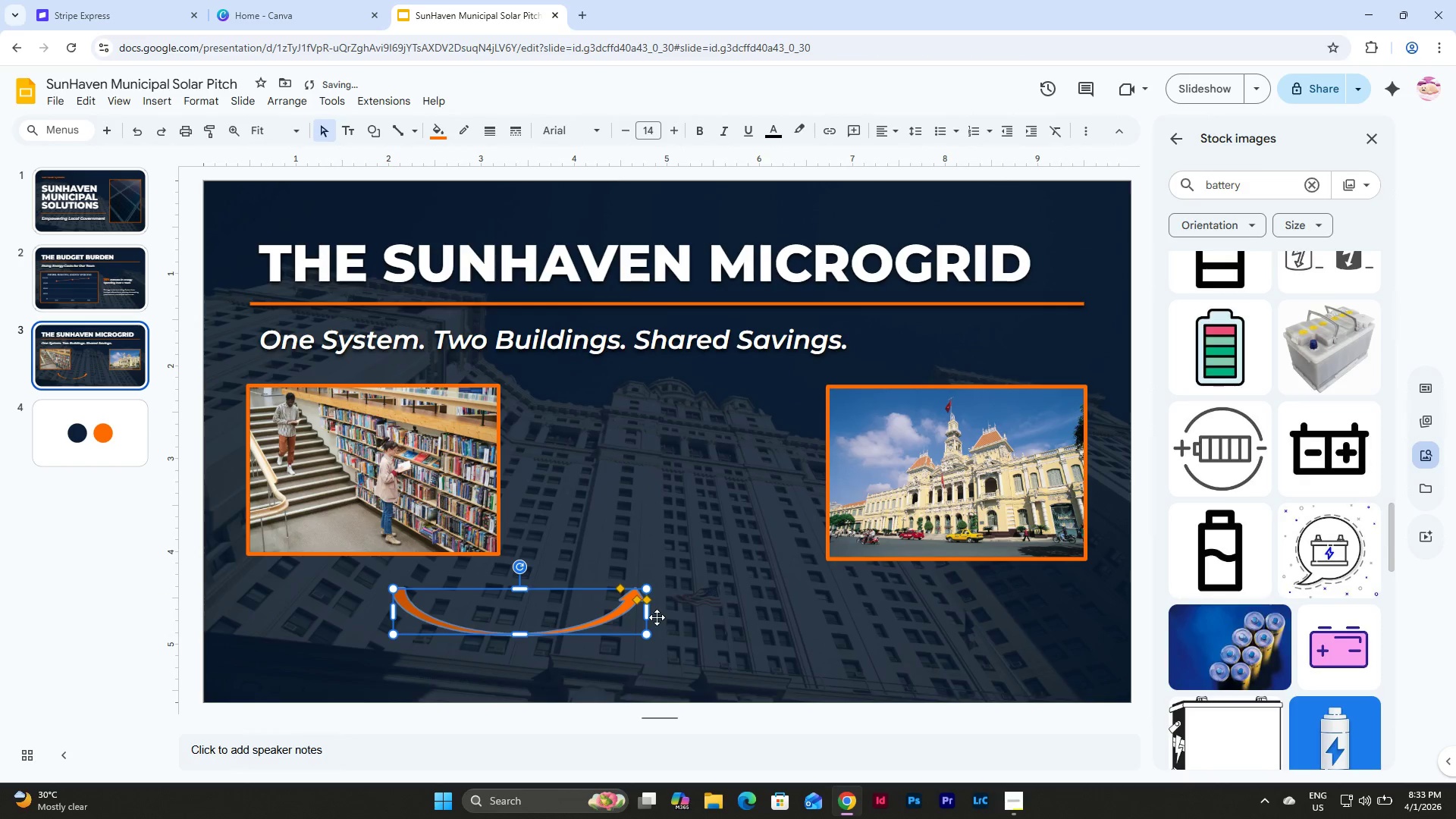 
left_click_drag(start_coordinate=[645, 614], to_coordinate=[591, 620])
 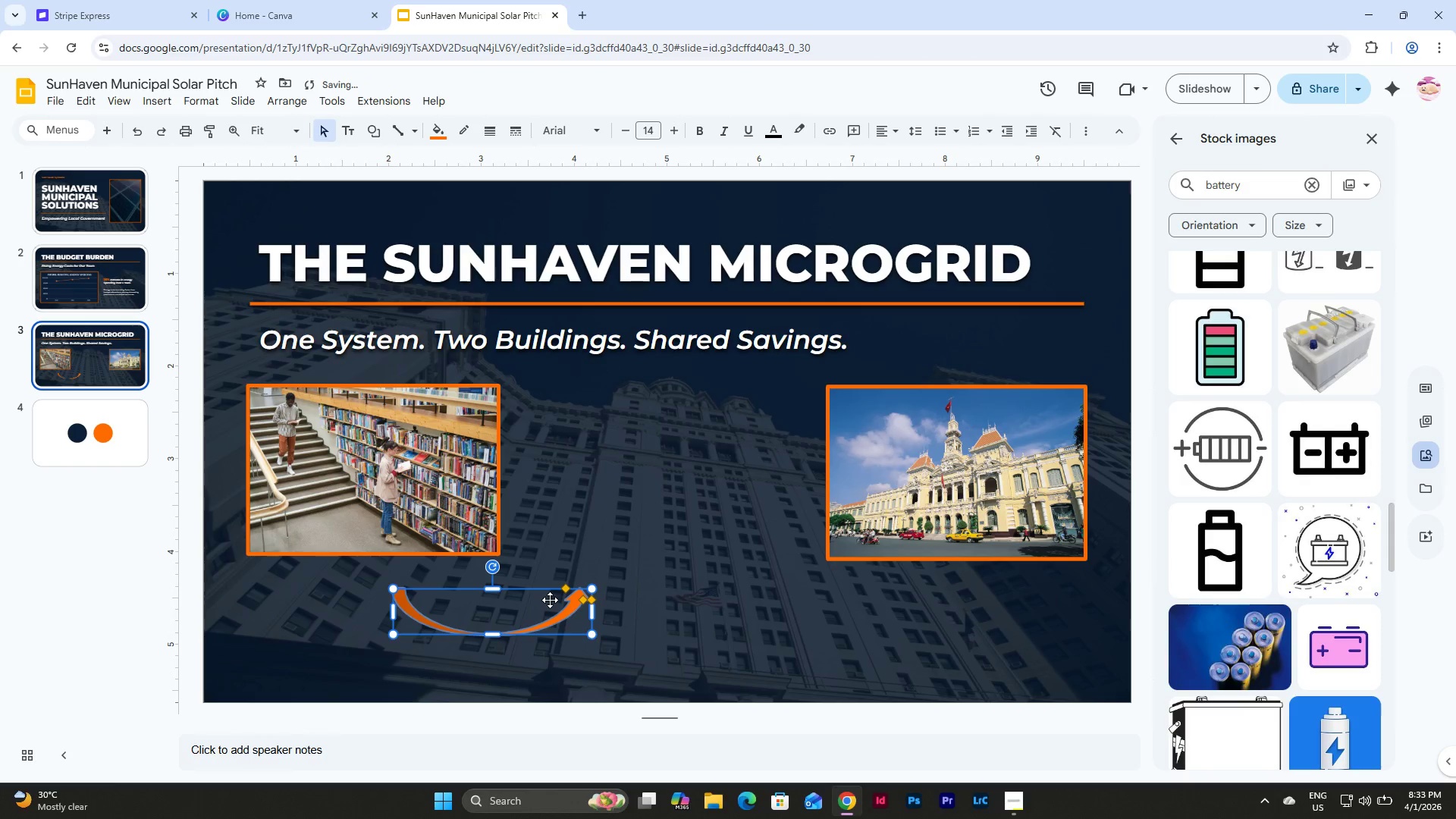 
left_click_drag(start_coordinate=[550, 598], to_coordinate=[545, 574])
 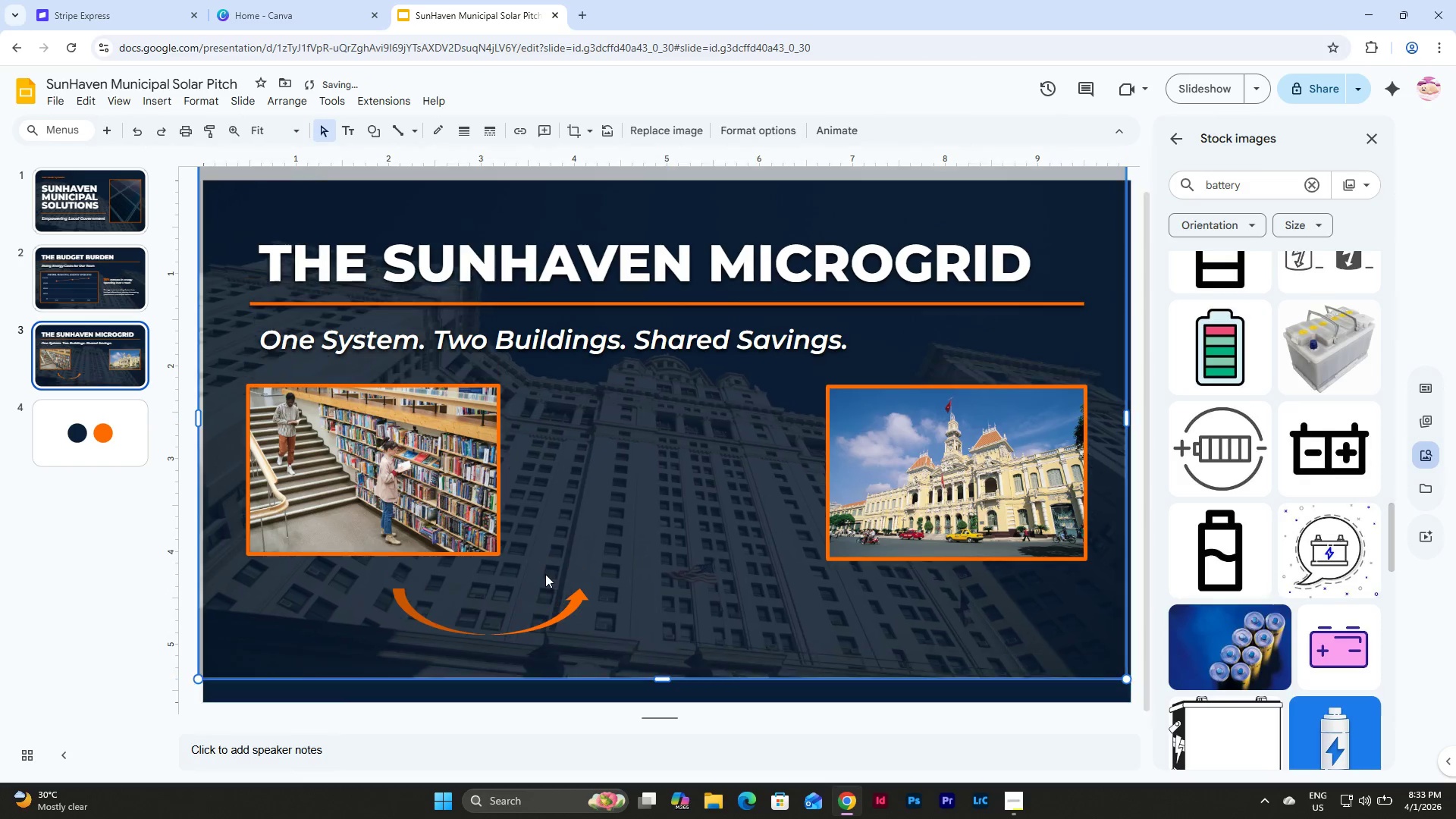 
key(Control+Z)
 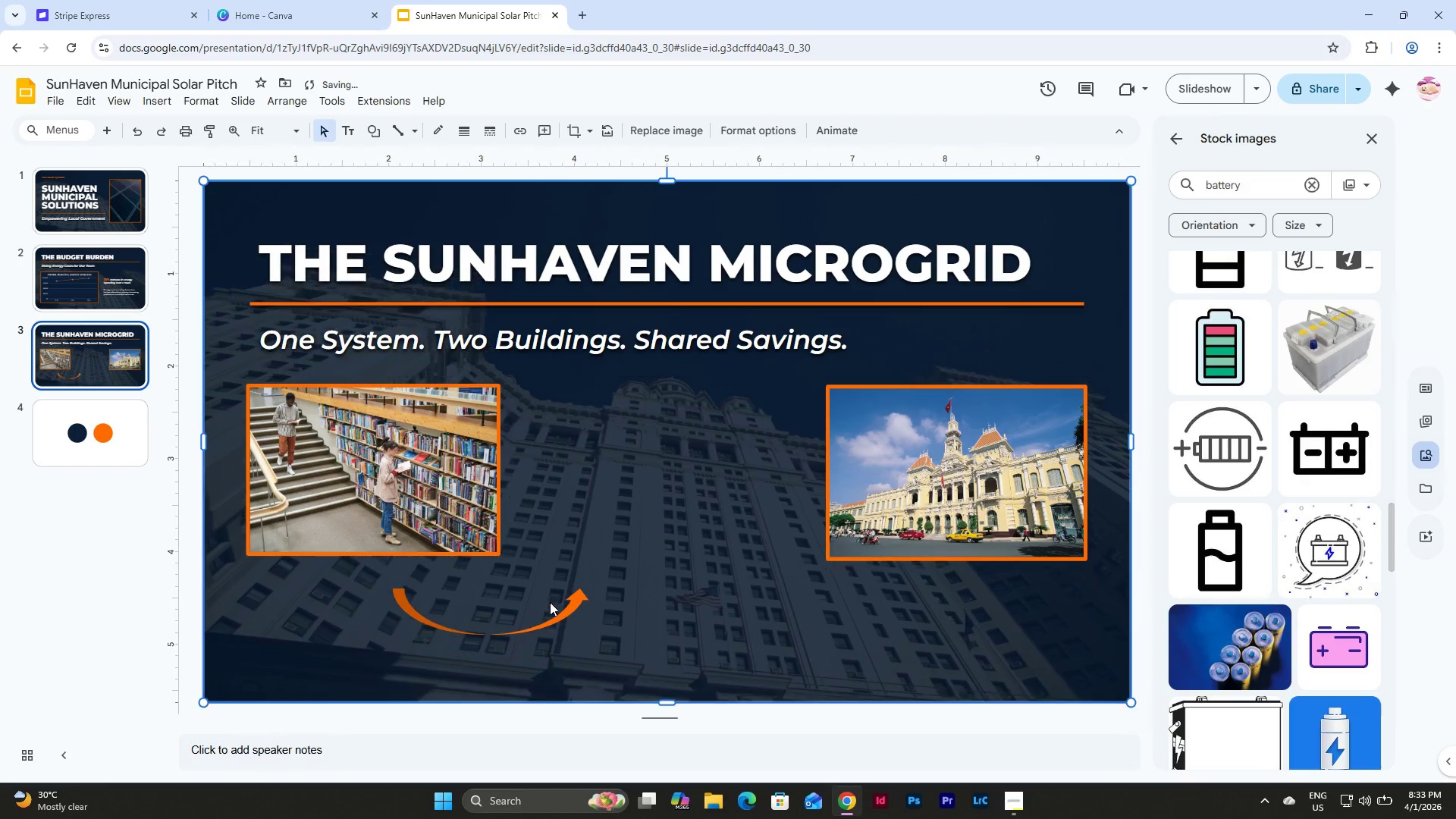 
key(Control+Z)
 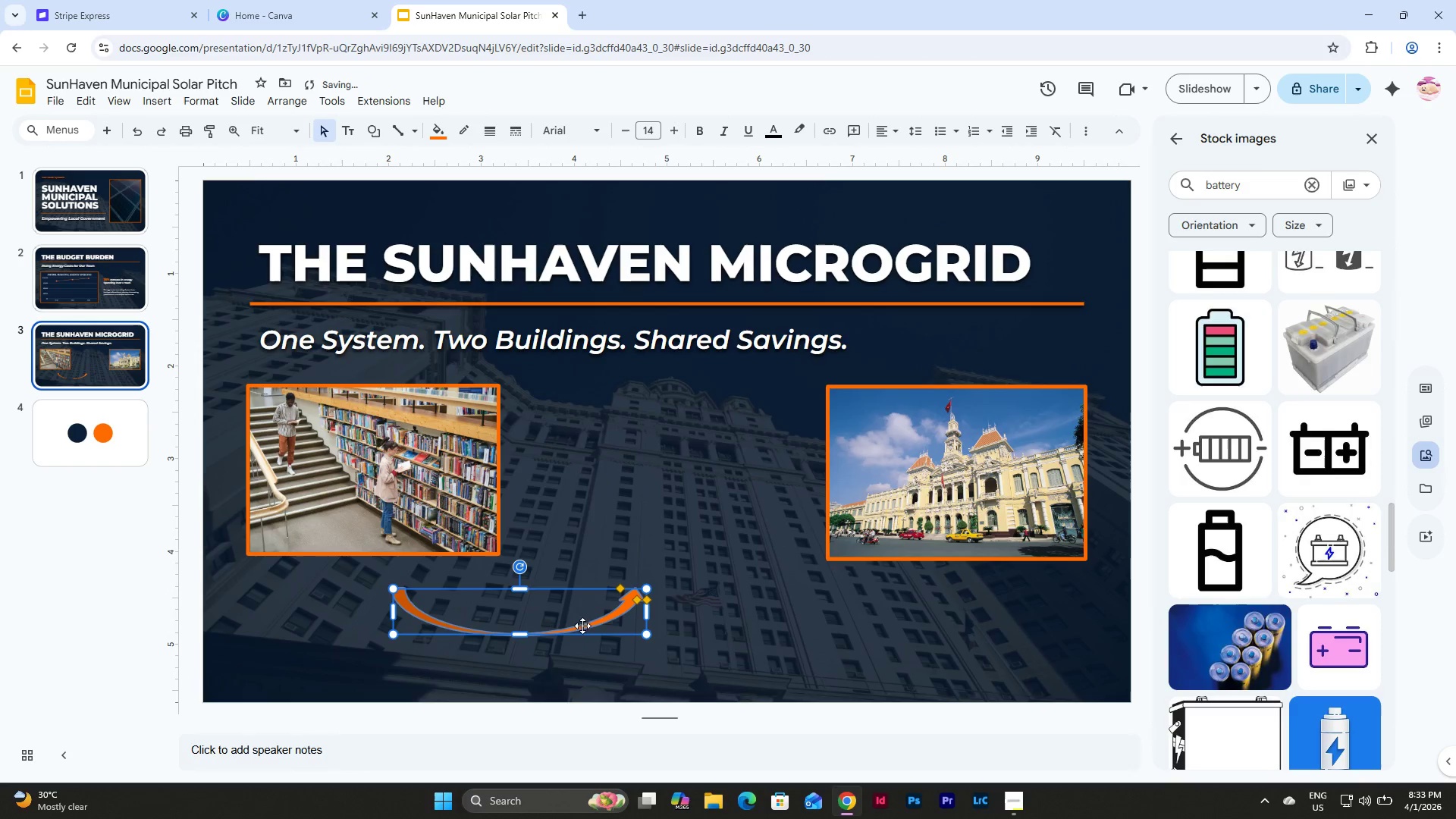 
left_click_drag(start_coordinate=[584, 629], to_coordinate=[579, 593])
 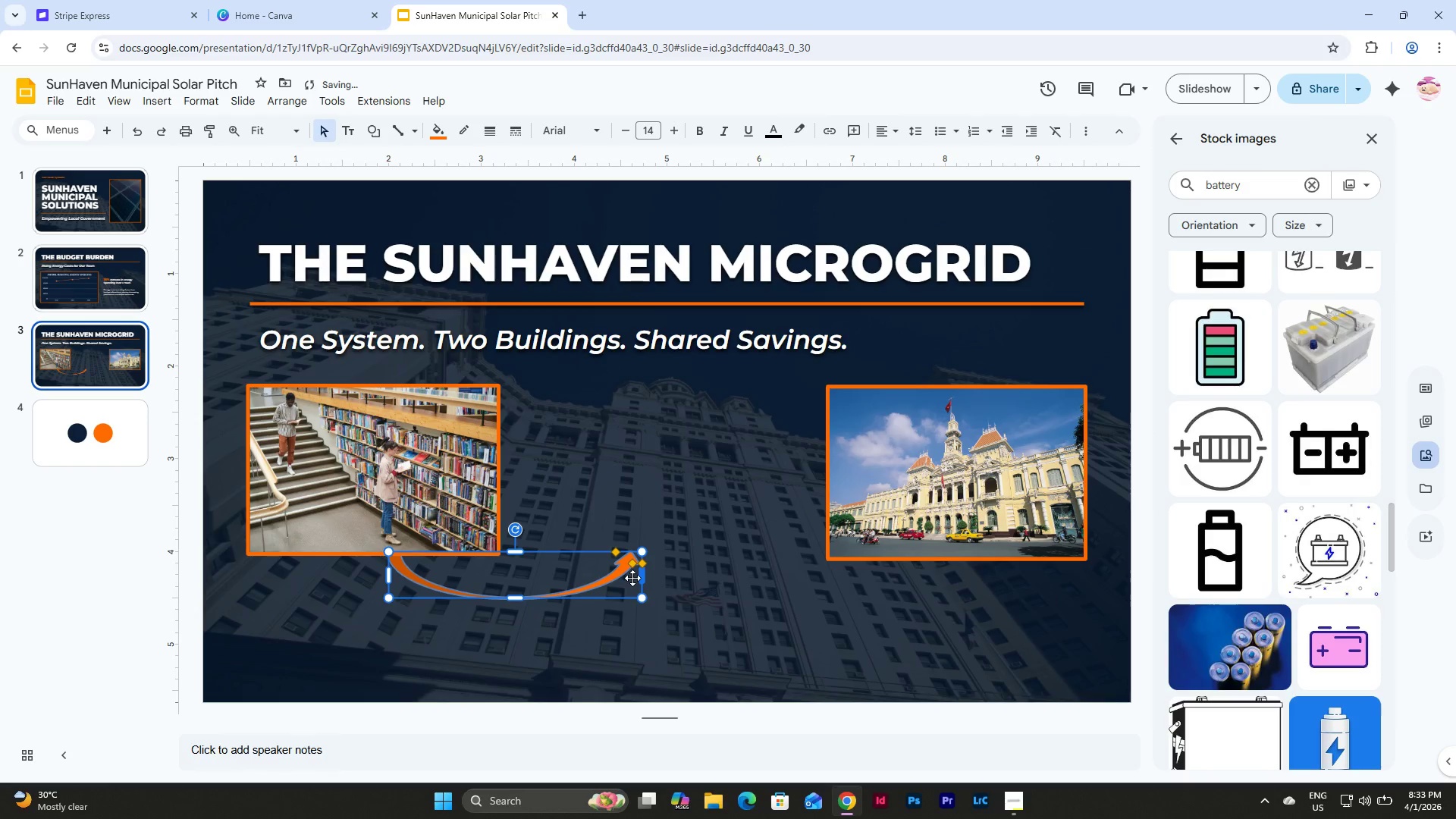 
left_click_drag(start_coordinate=[617, 578], to_coordinate=[593, 580])
 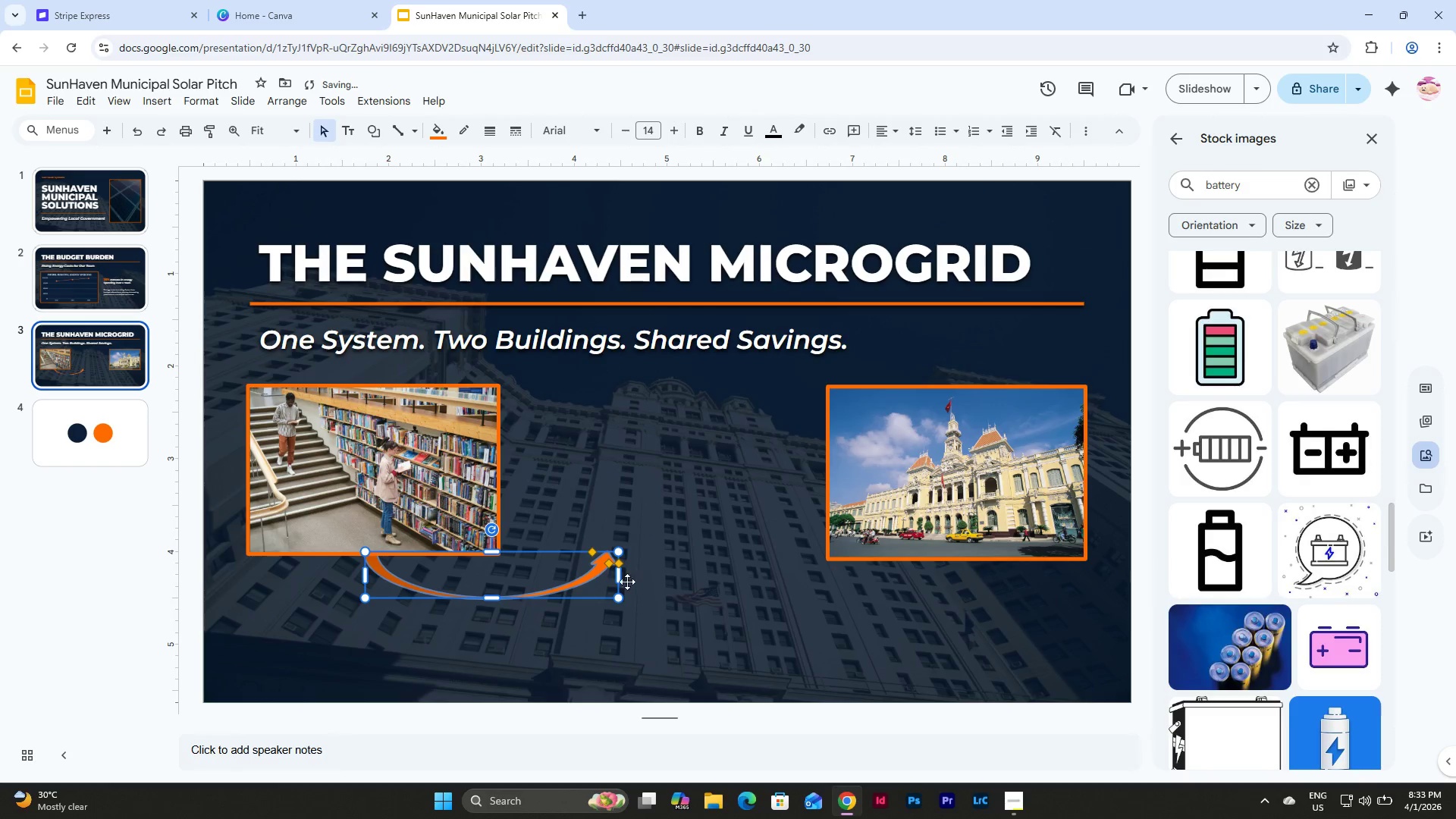 
left_click_drag(start_coordinate=[616, 582], to_coordinate=[609, 579])
 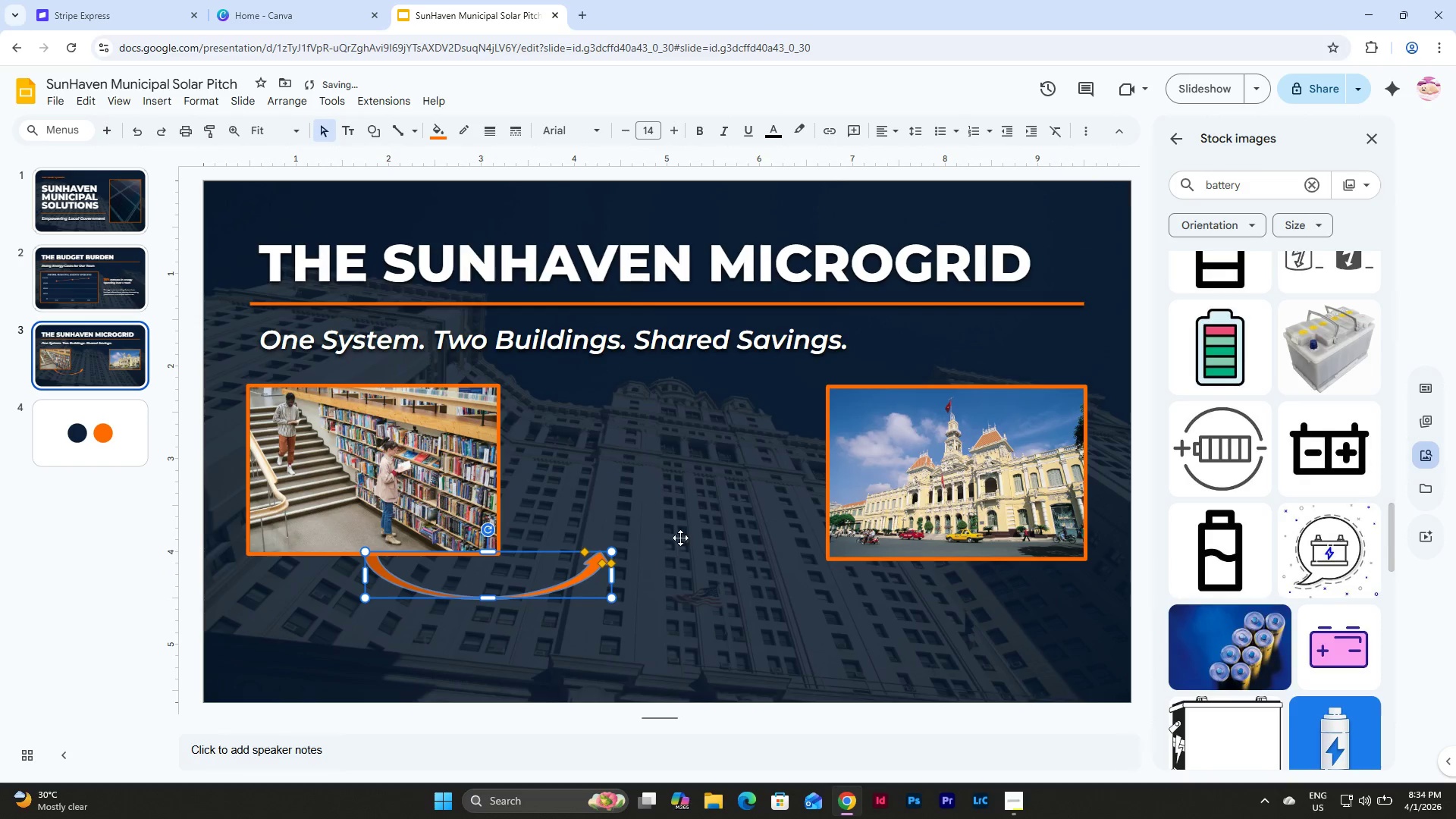 
left_click([682, 535])
 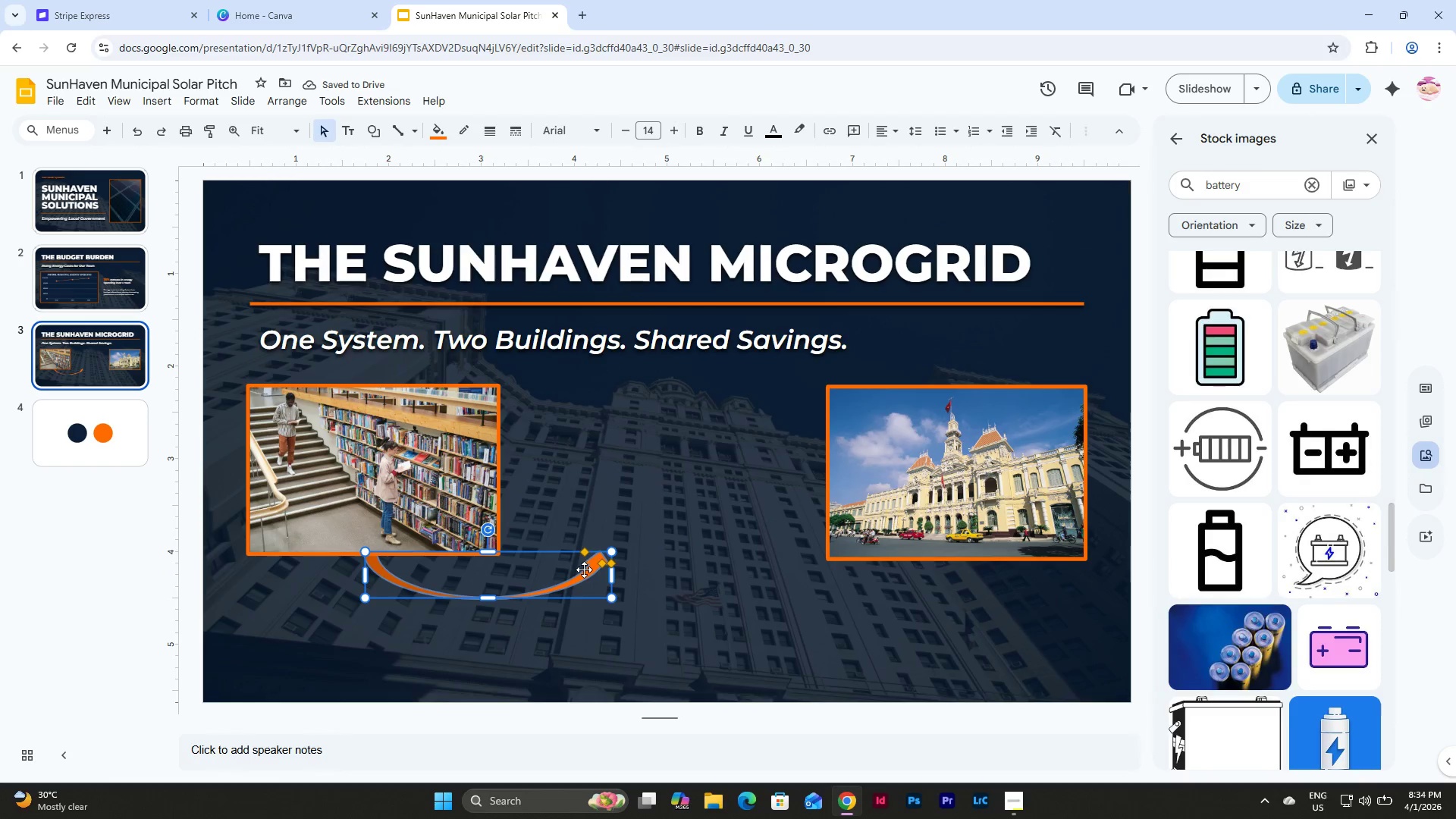 
key(Backspace)
 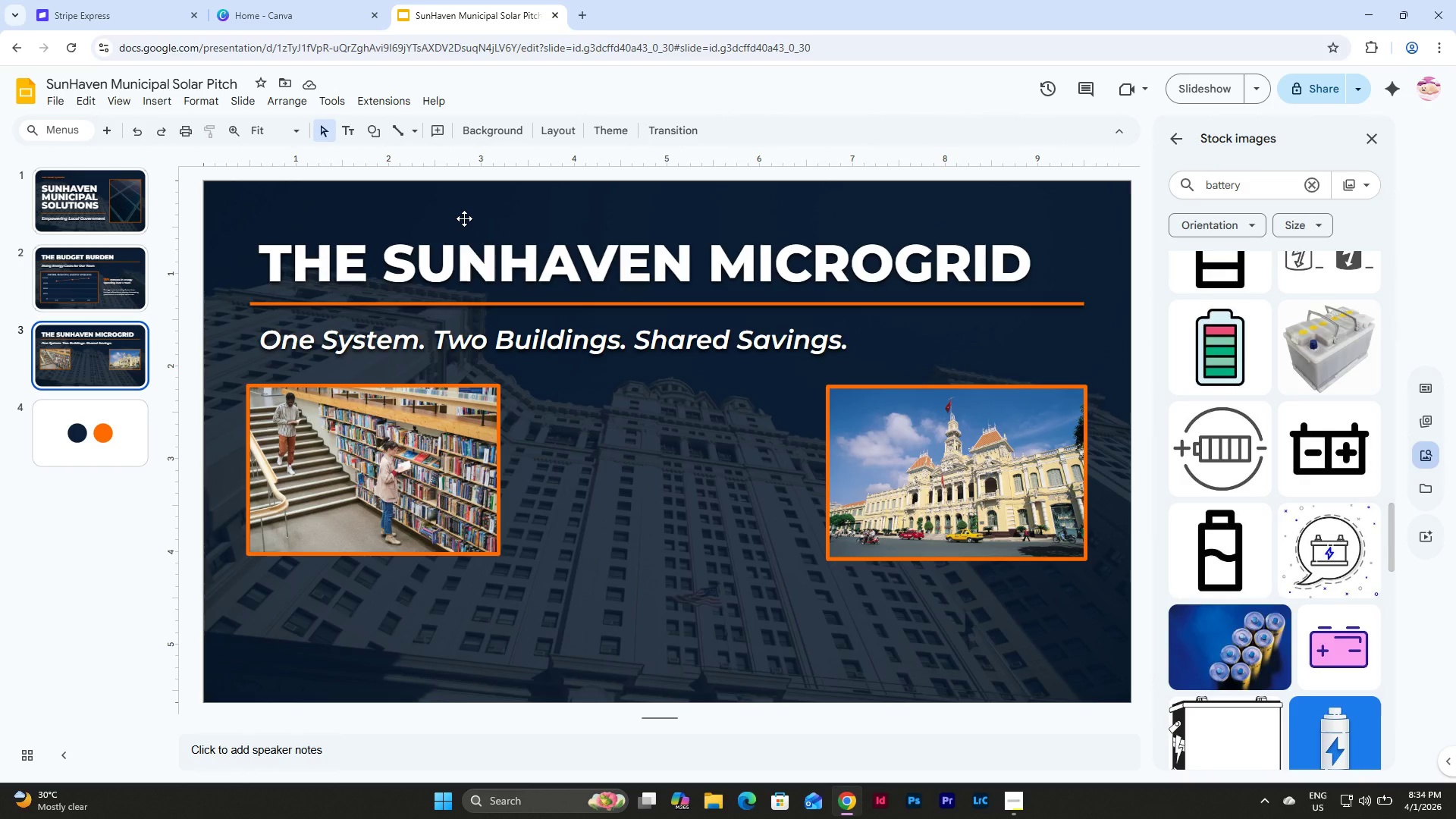 
wait(20.95)
 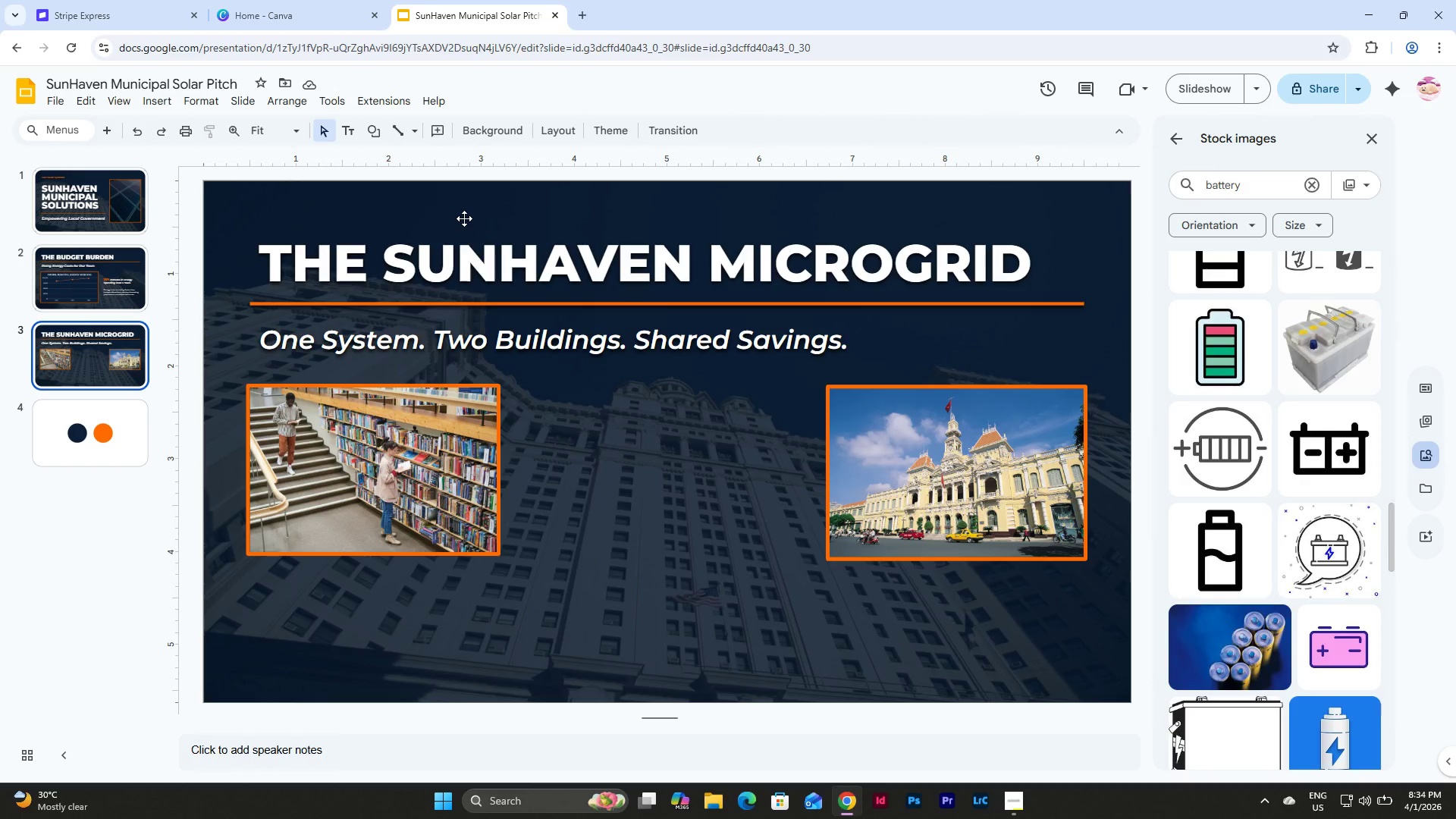 
left_click([75, 205])
 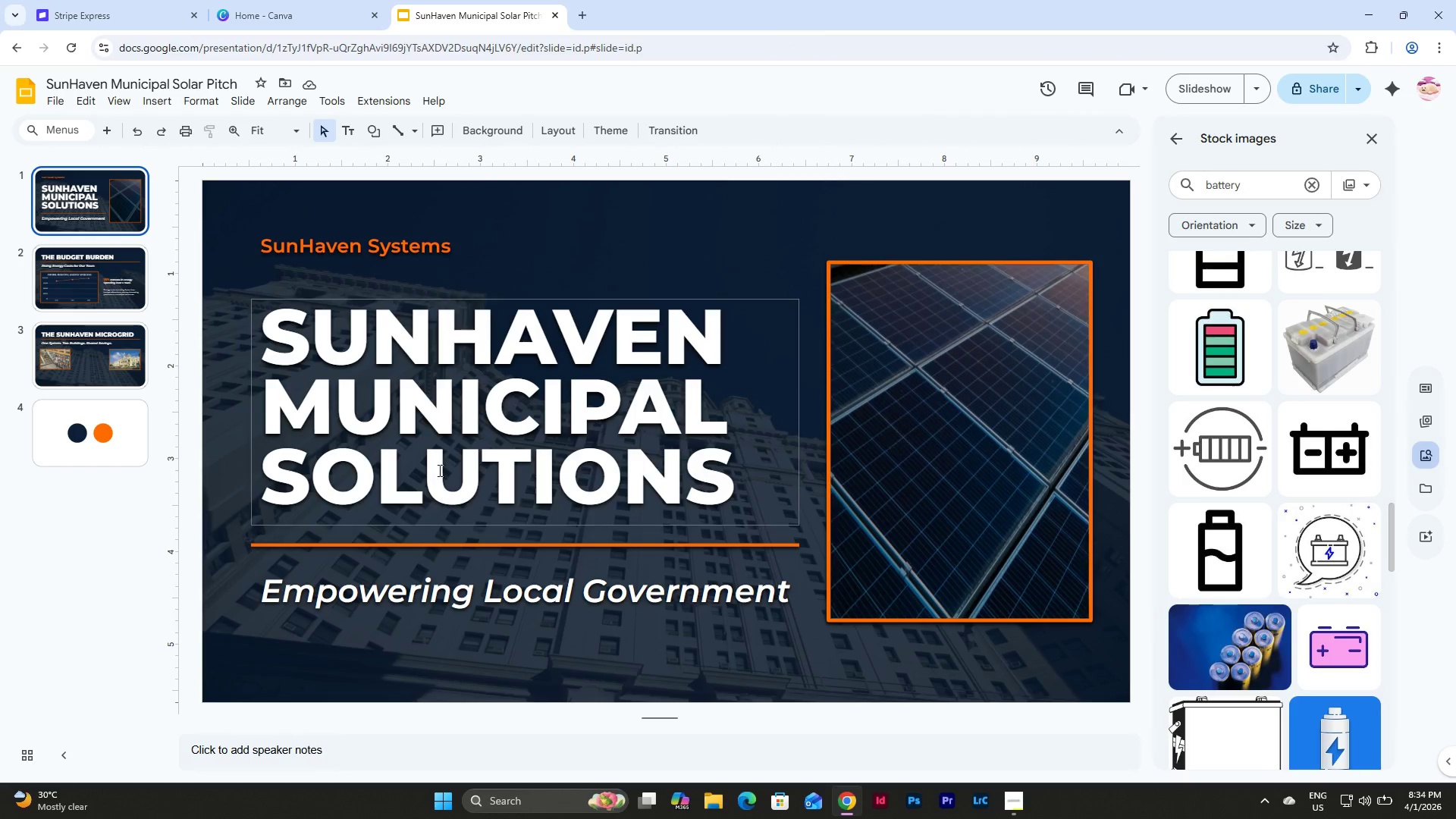 
left_click([115, 446])
 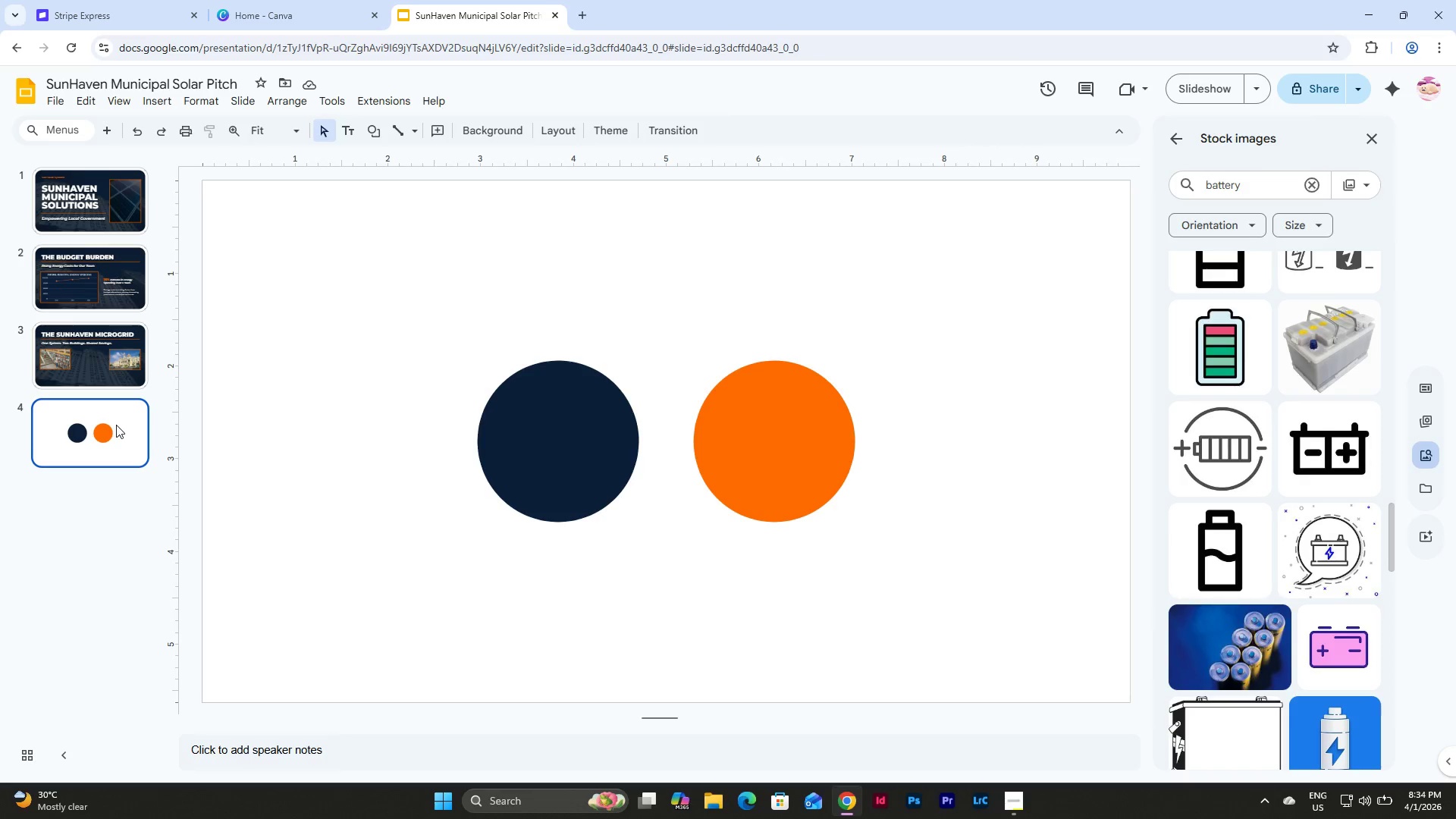 
key(Control+ControlLeft)
 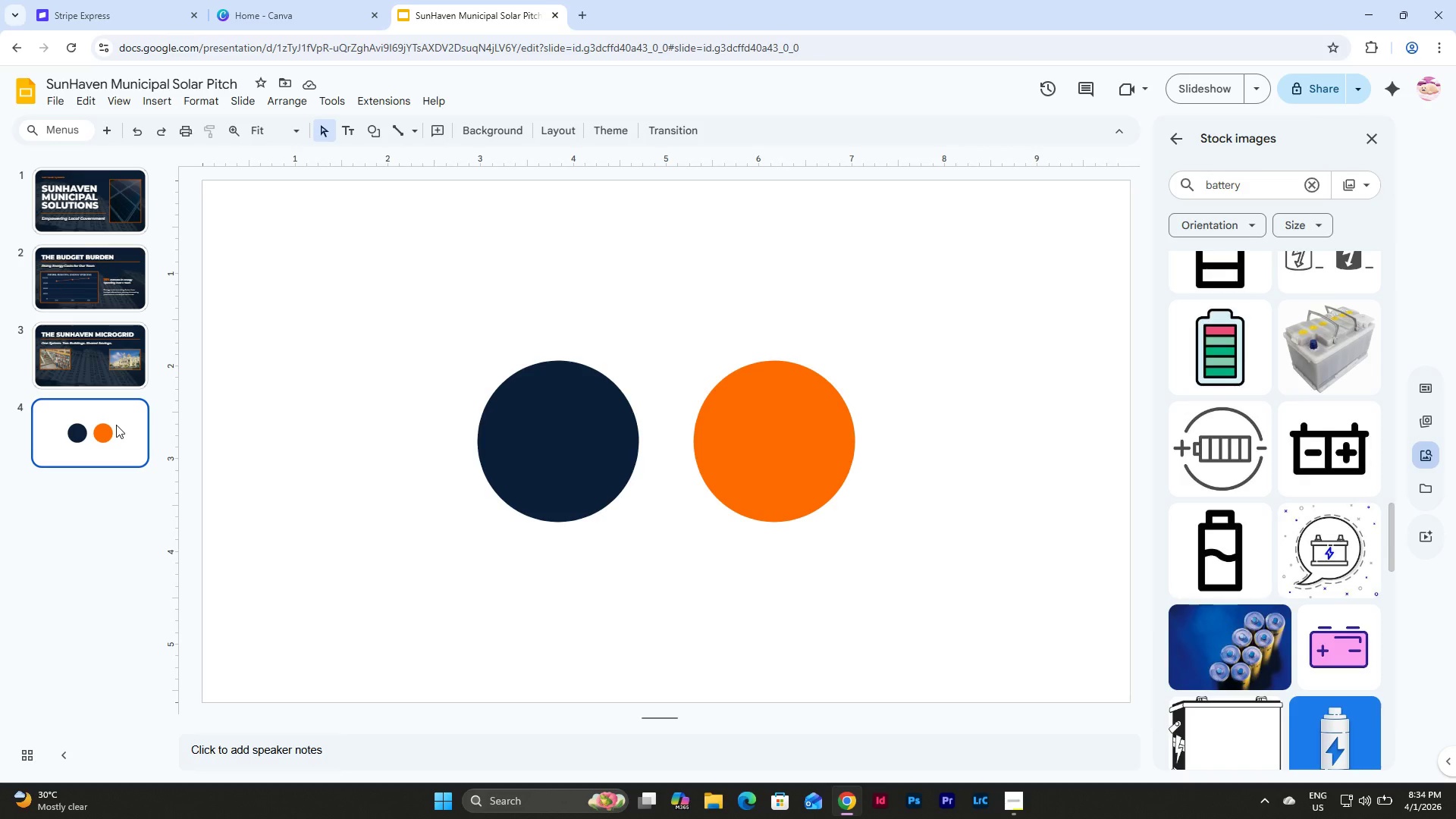 
key(Control+C)
 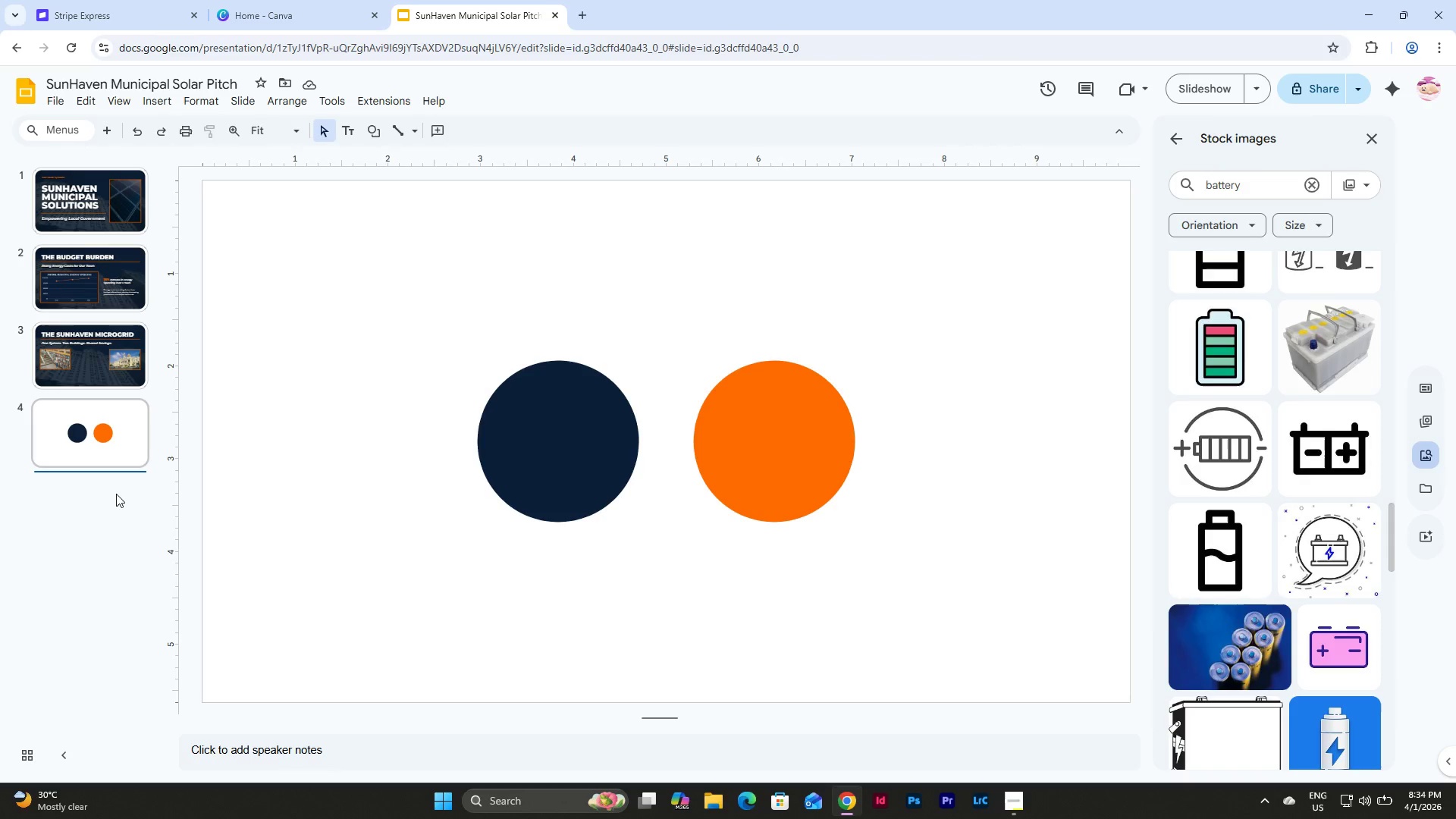 
left_click([116, 494])
 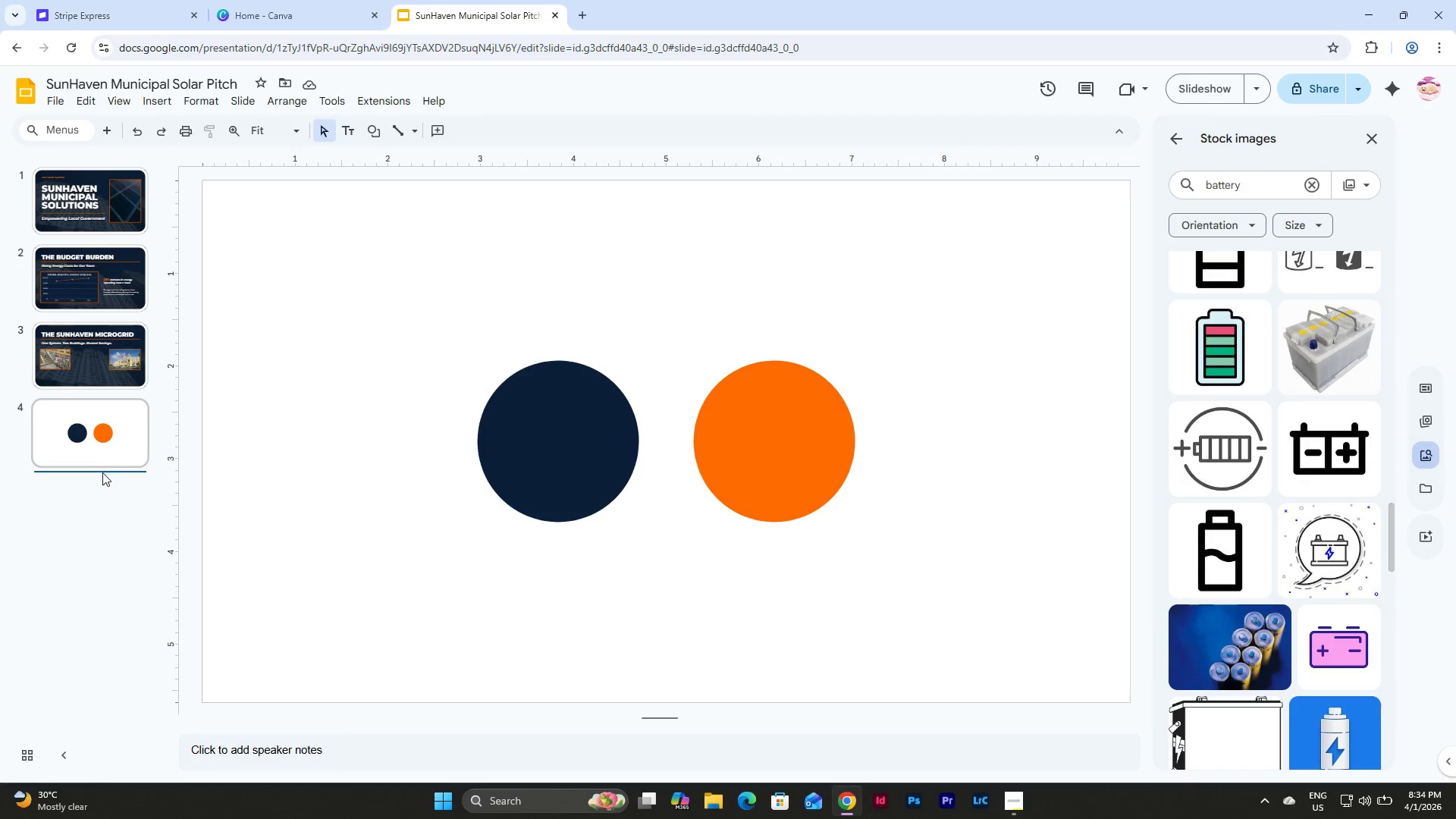 
key(Control+V)
 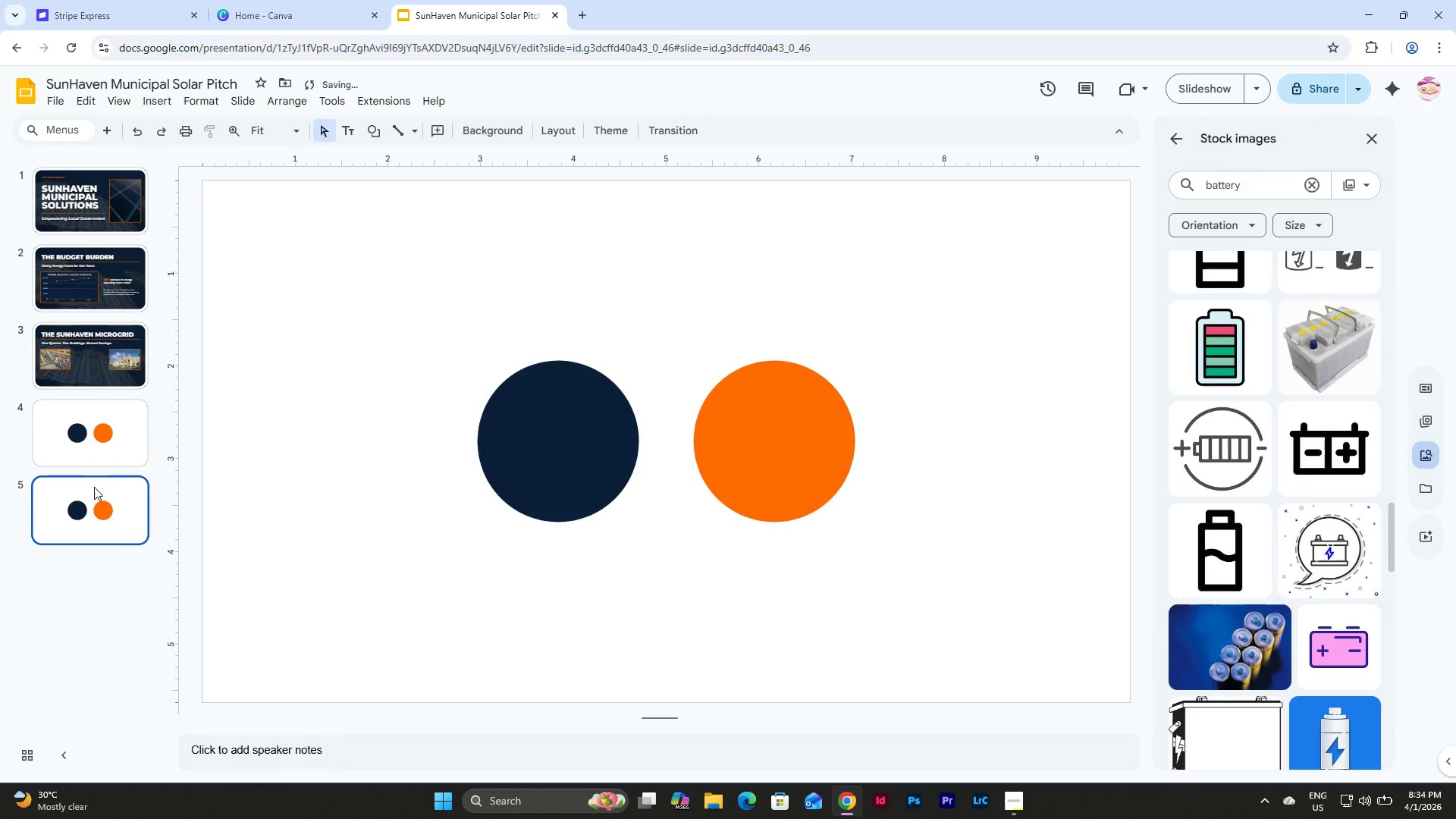 
scroll: coordinate [106, 454], scroll_direction: up, amount: 6.0
 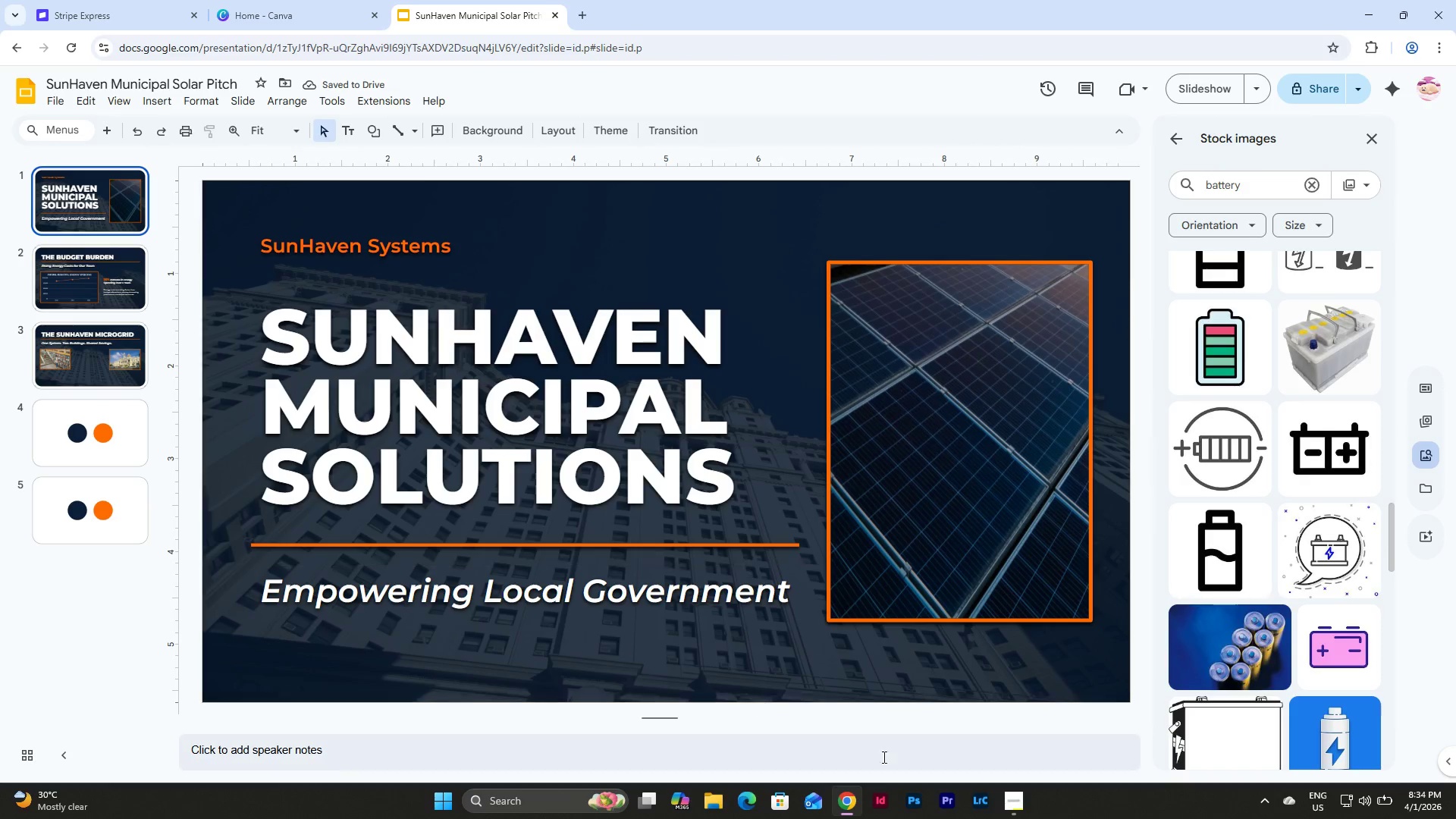 
left_click([108, 364])
 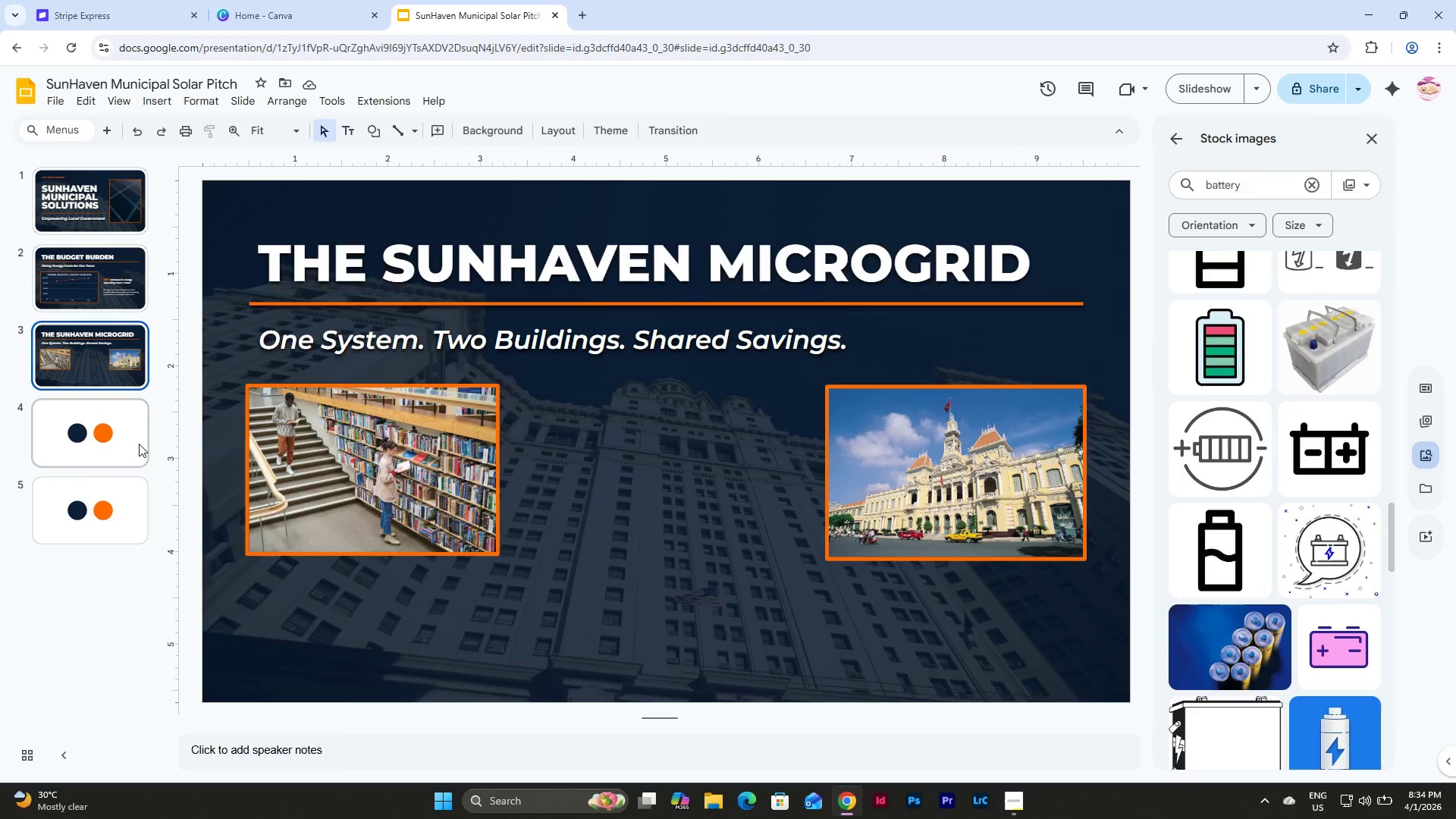 
double_click([118, 375])
 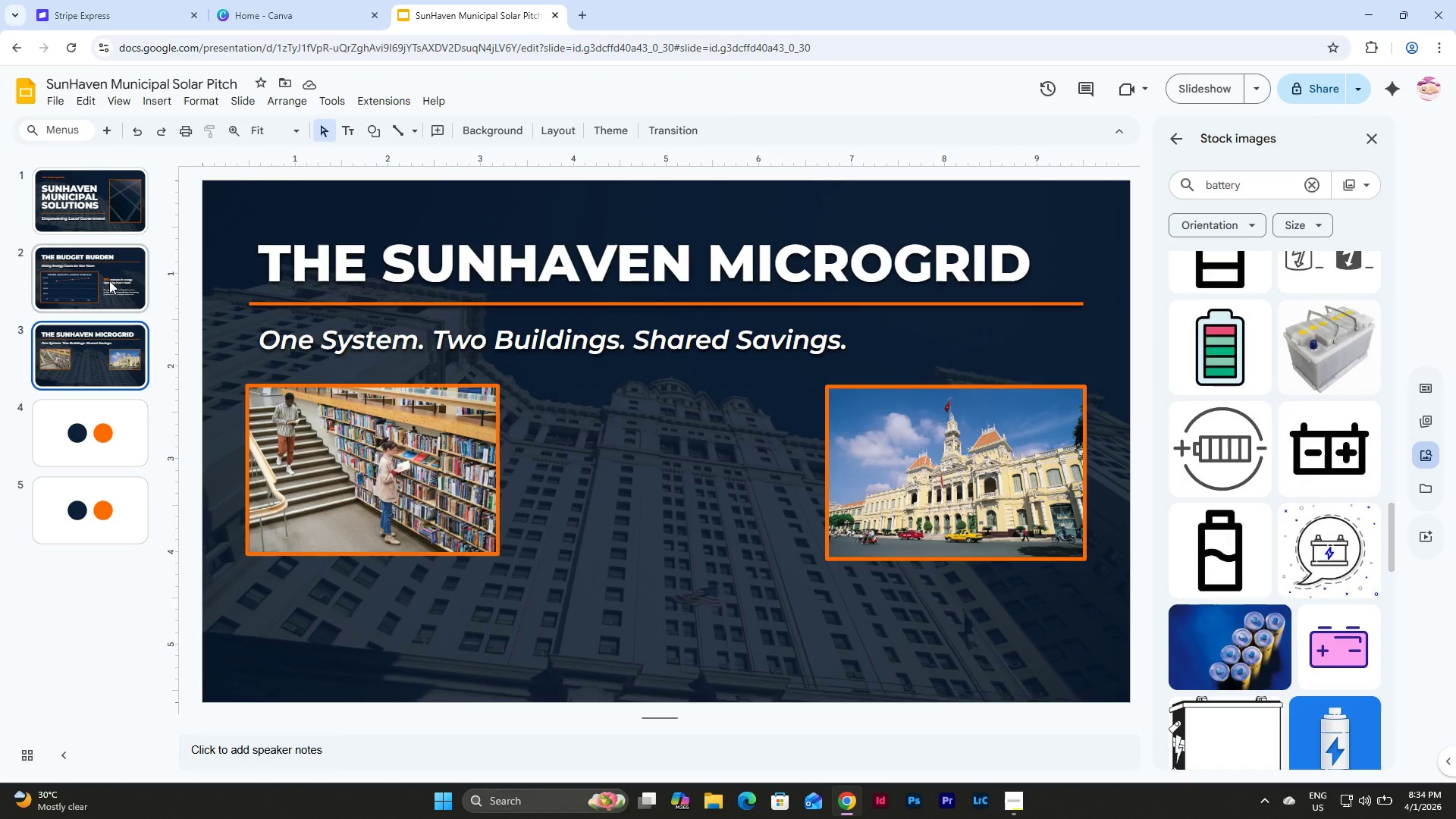 
triple_click([109, 281])
 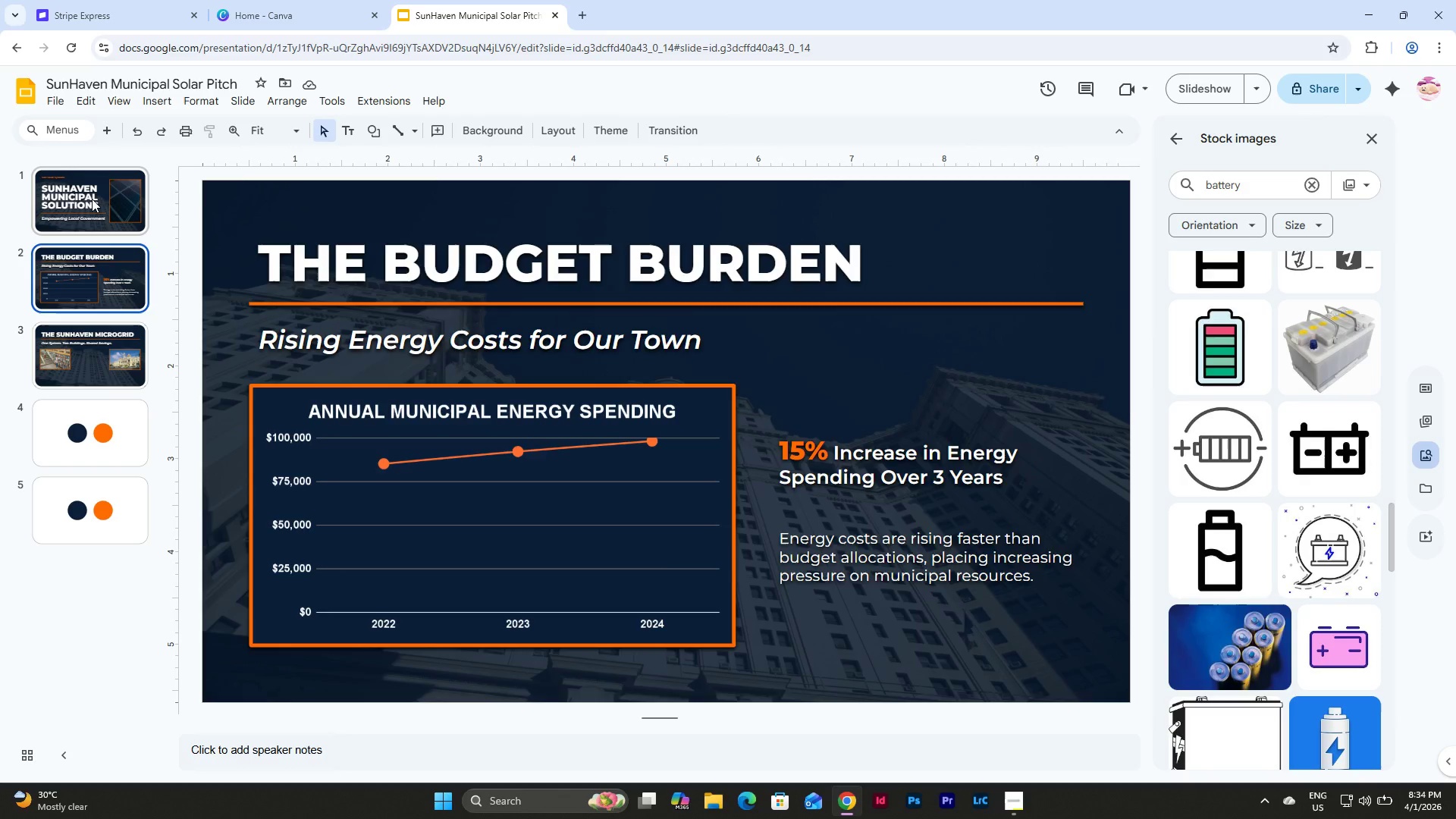 
left_click([92, 199])
 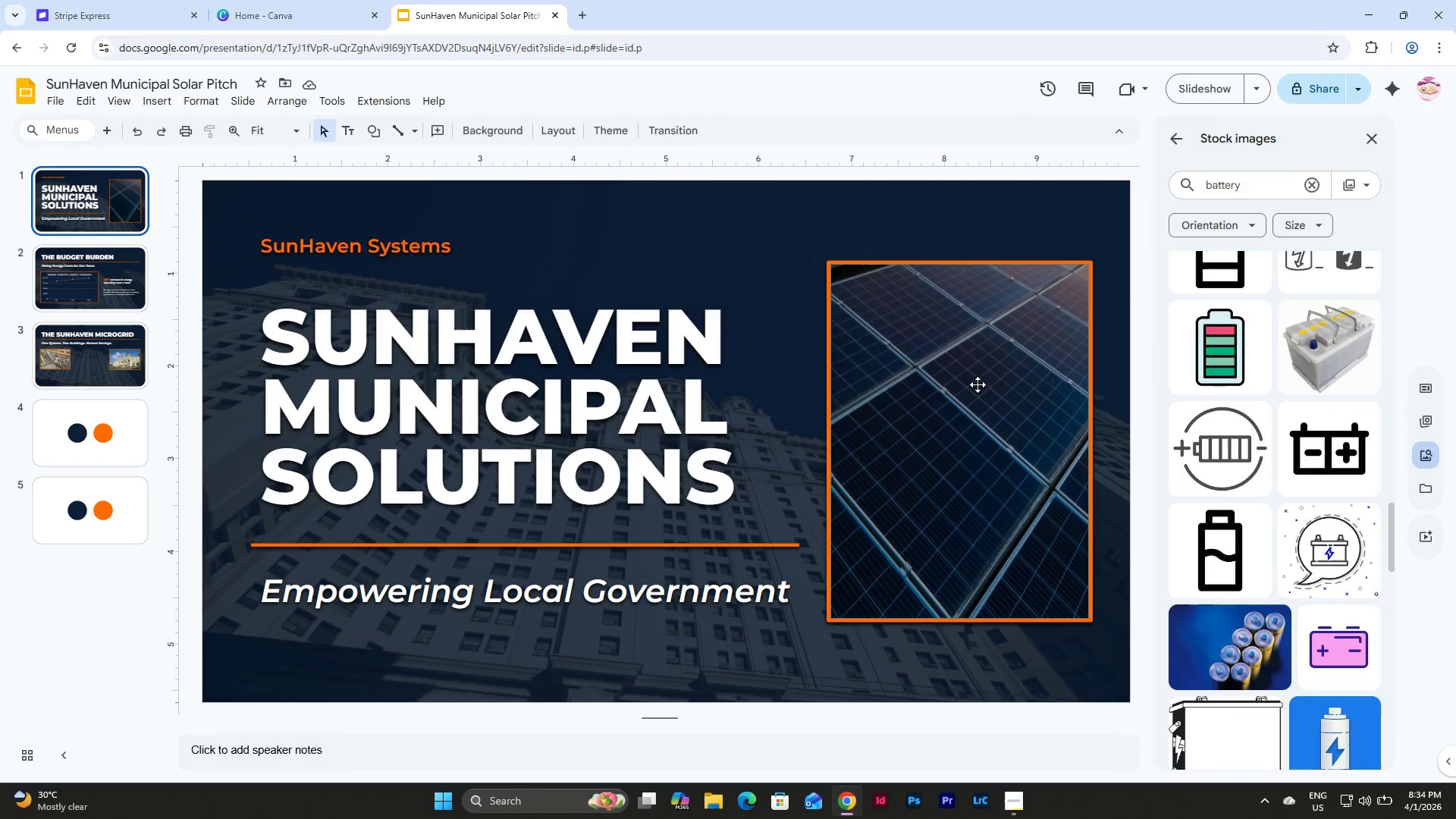 
left_click([977, 384])
 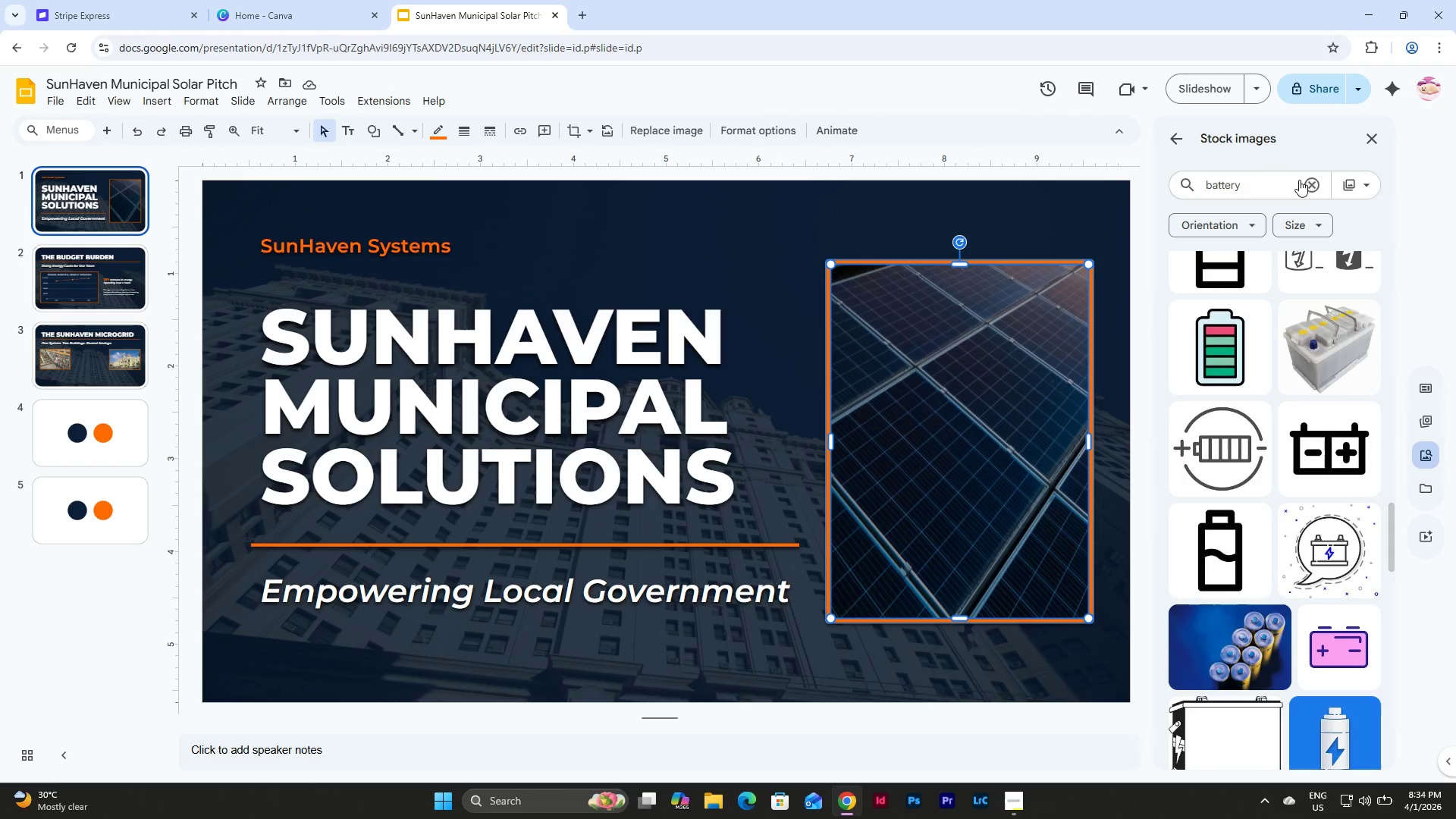 
double_click([1279, 183])
 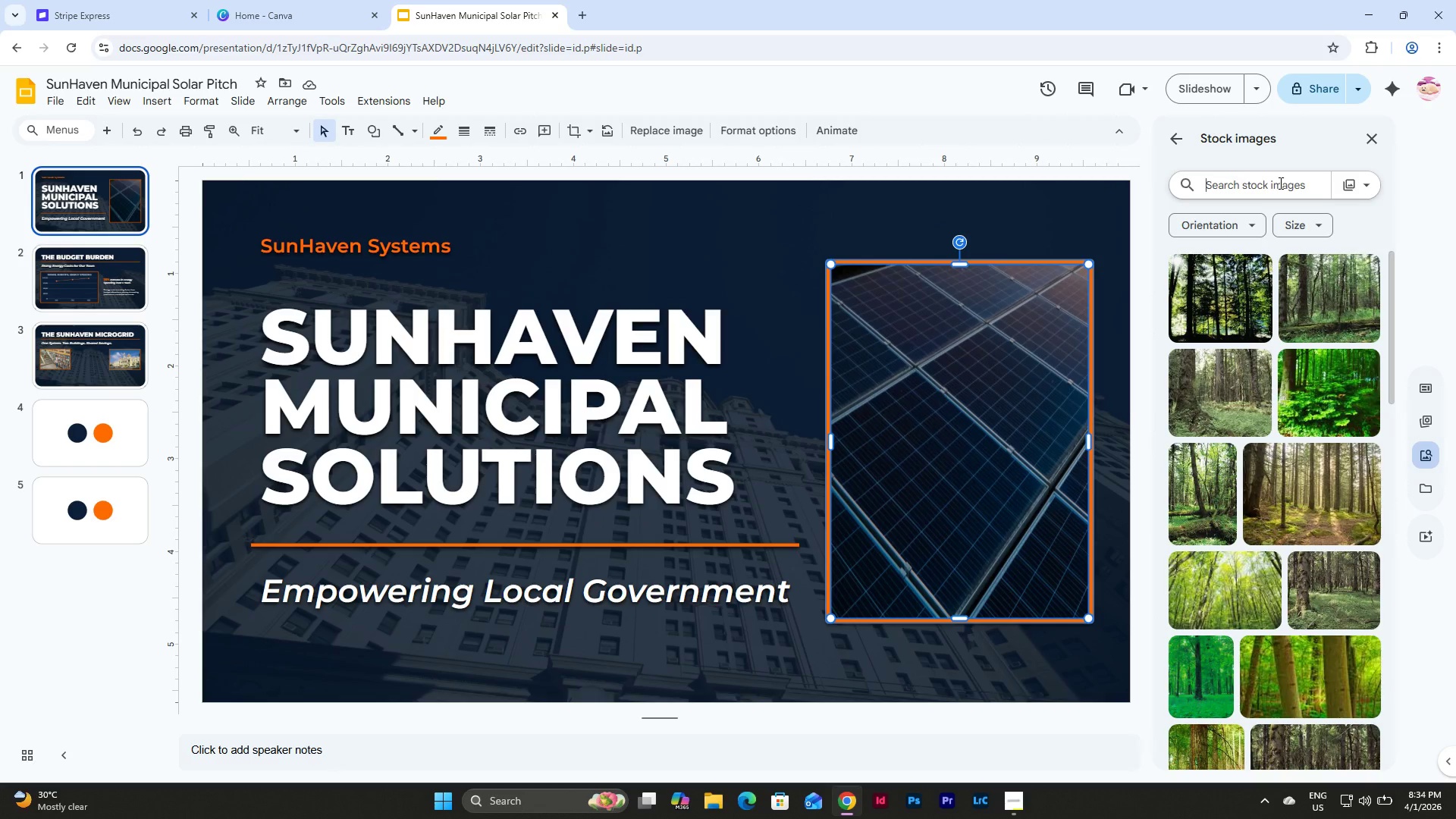 
type(solar panel)
 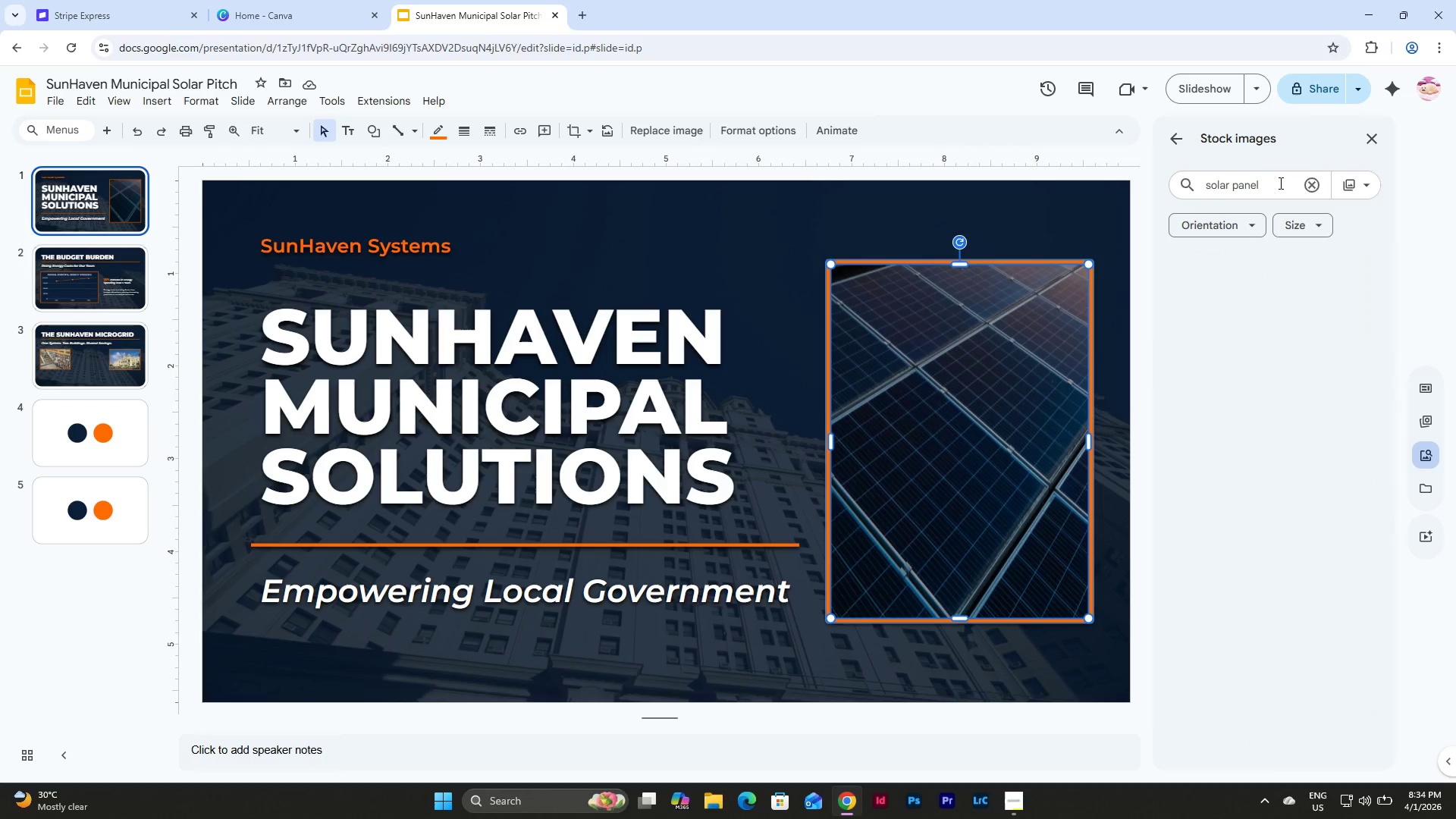 
key(Enter)
 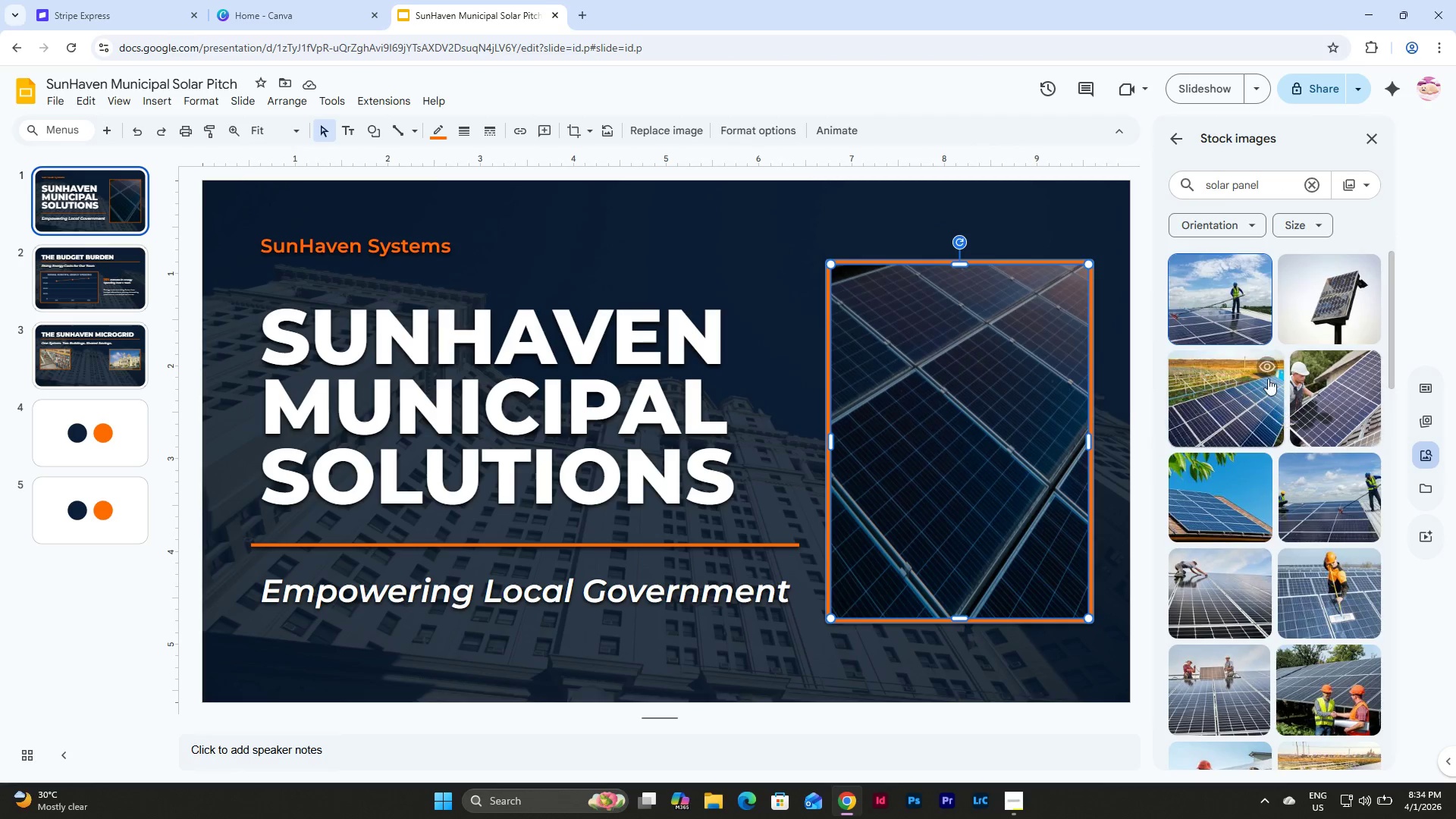 
scroll: coordinate [1281, 376], scroll_direction: down, amount: 7.0
 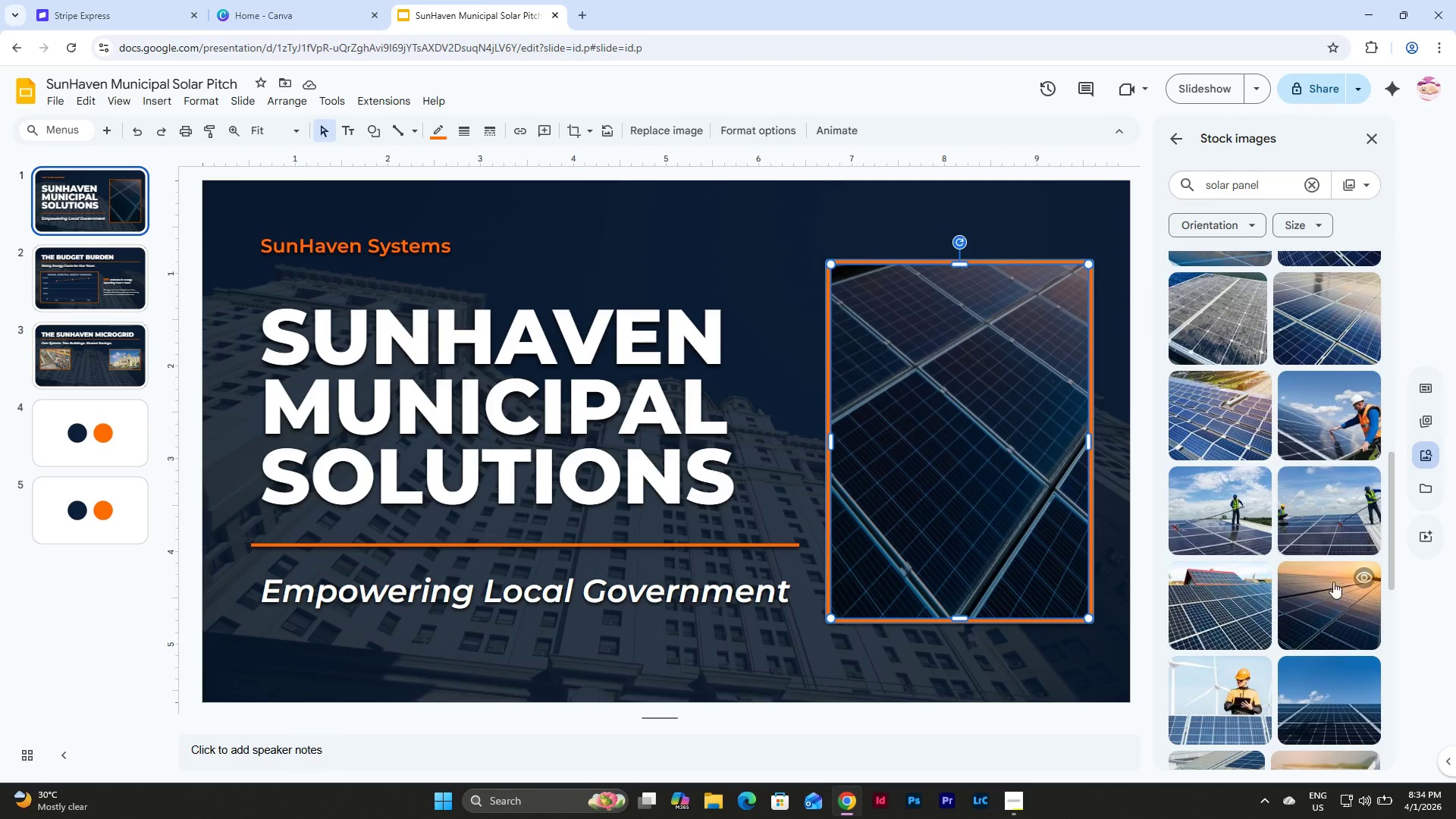 
left_click([1369, 573])
 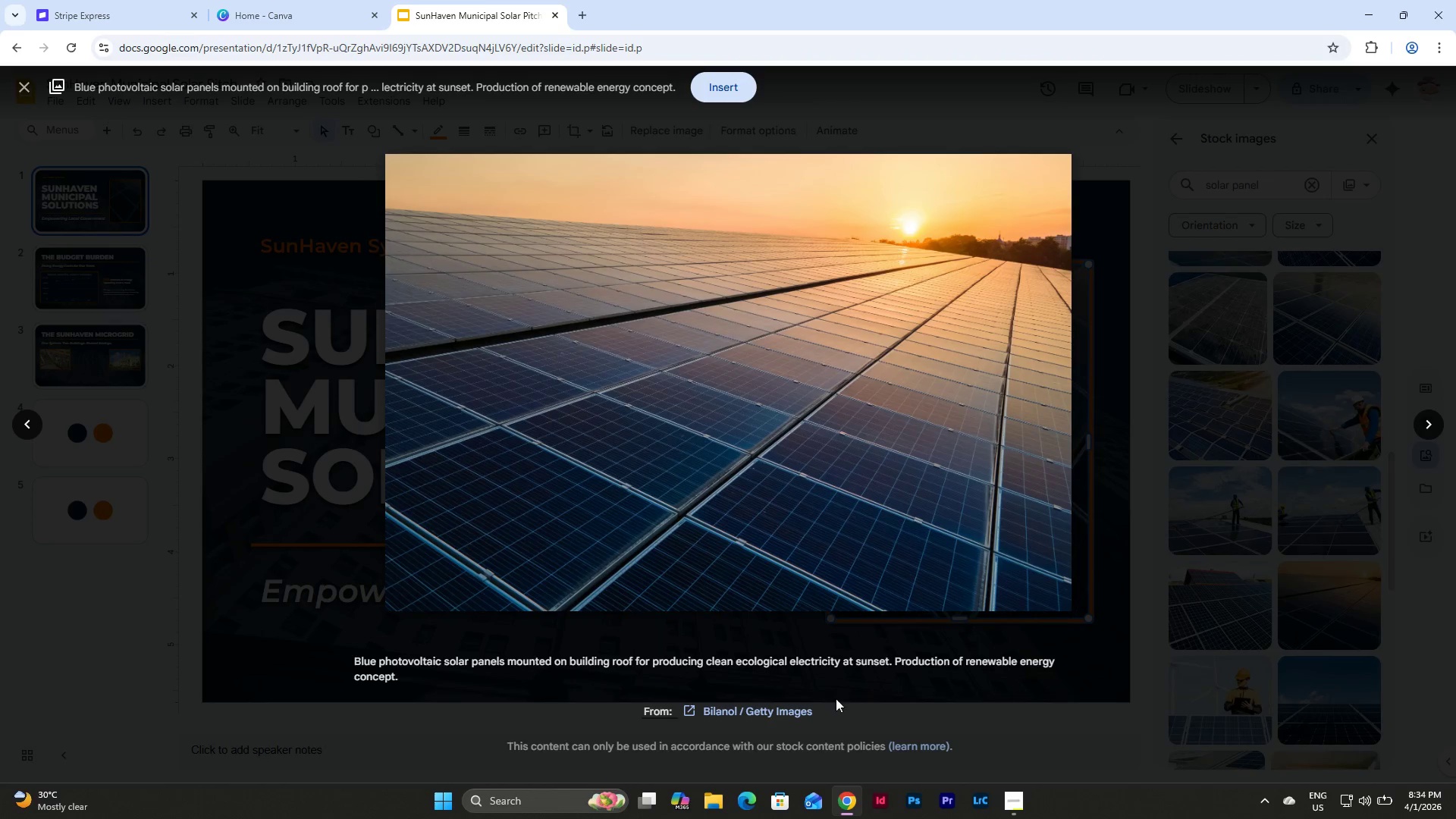 
right_click([783, 713])
 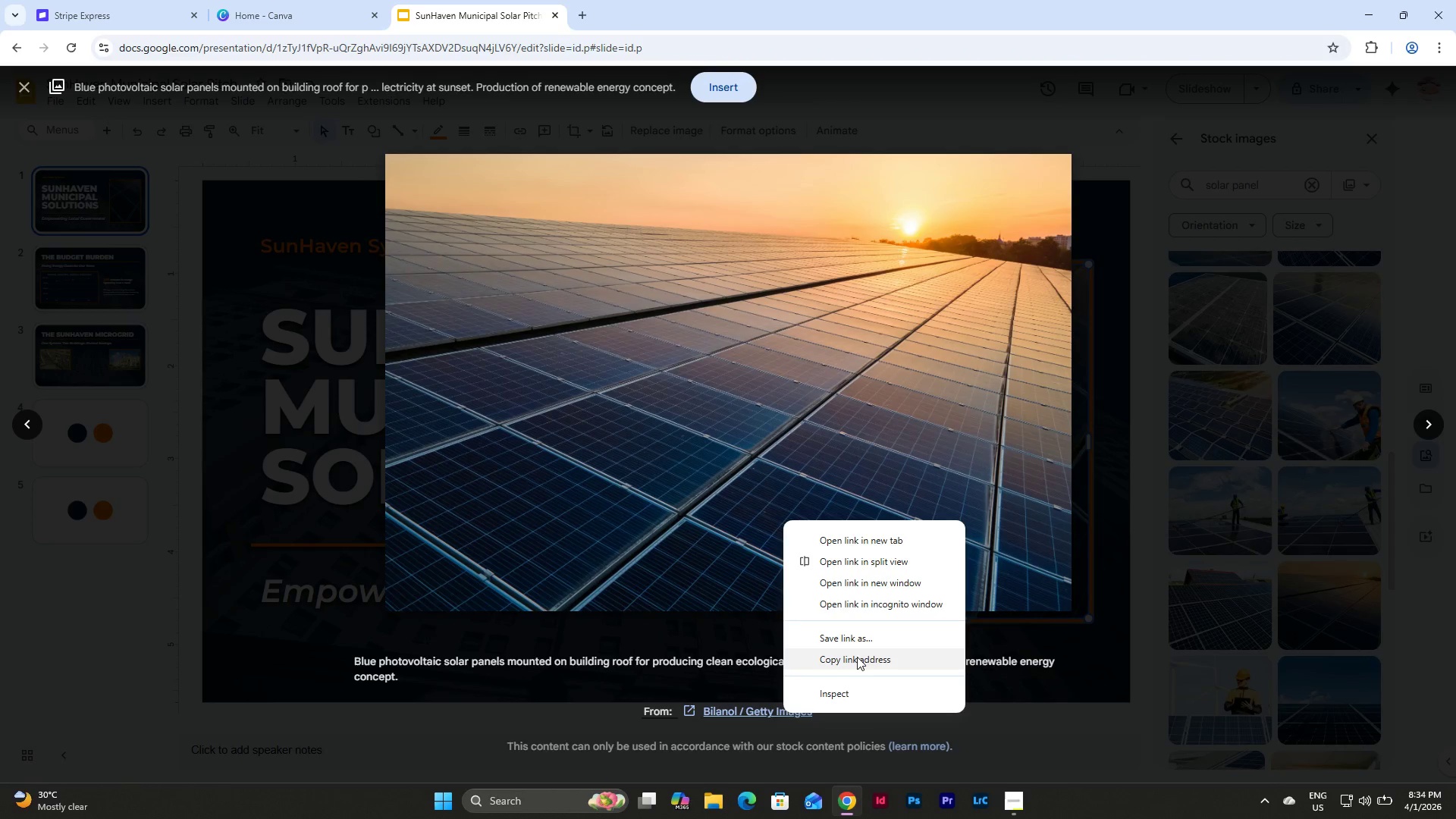 
left_click([857, 657])
 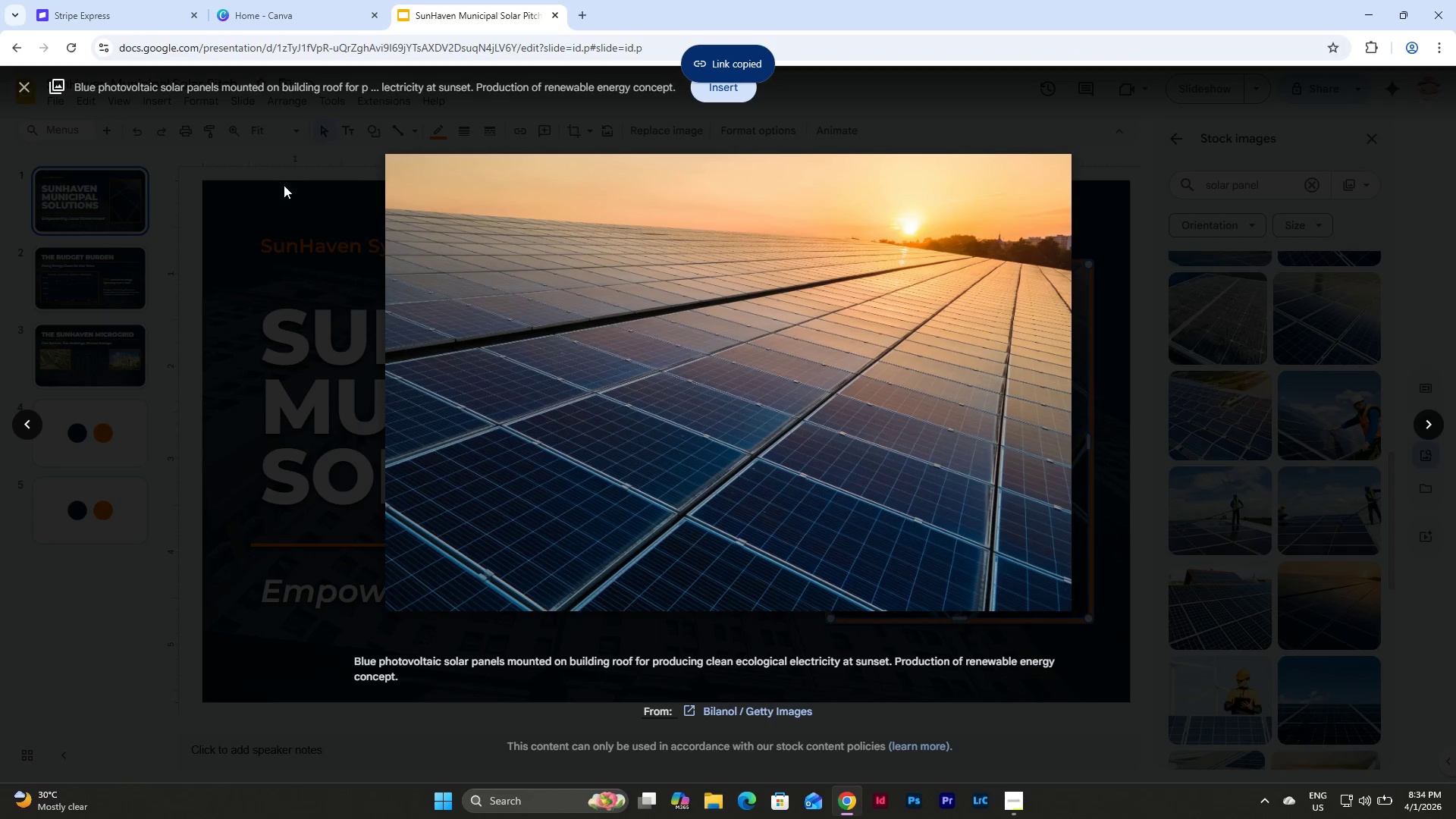 
left_click([279, 189])
 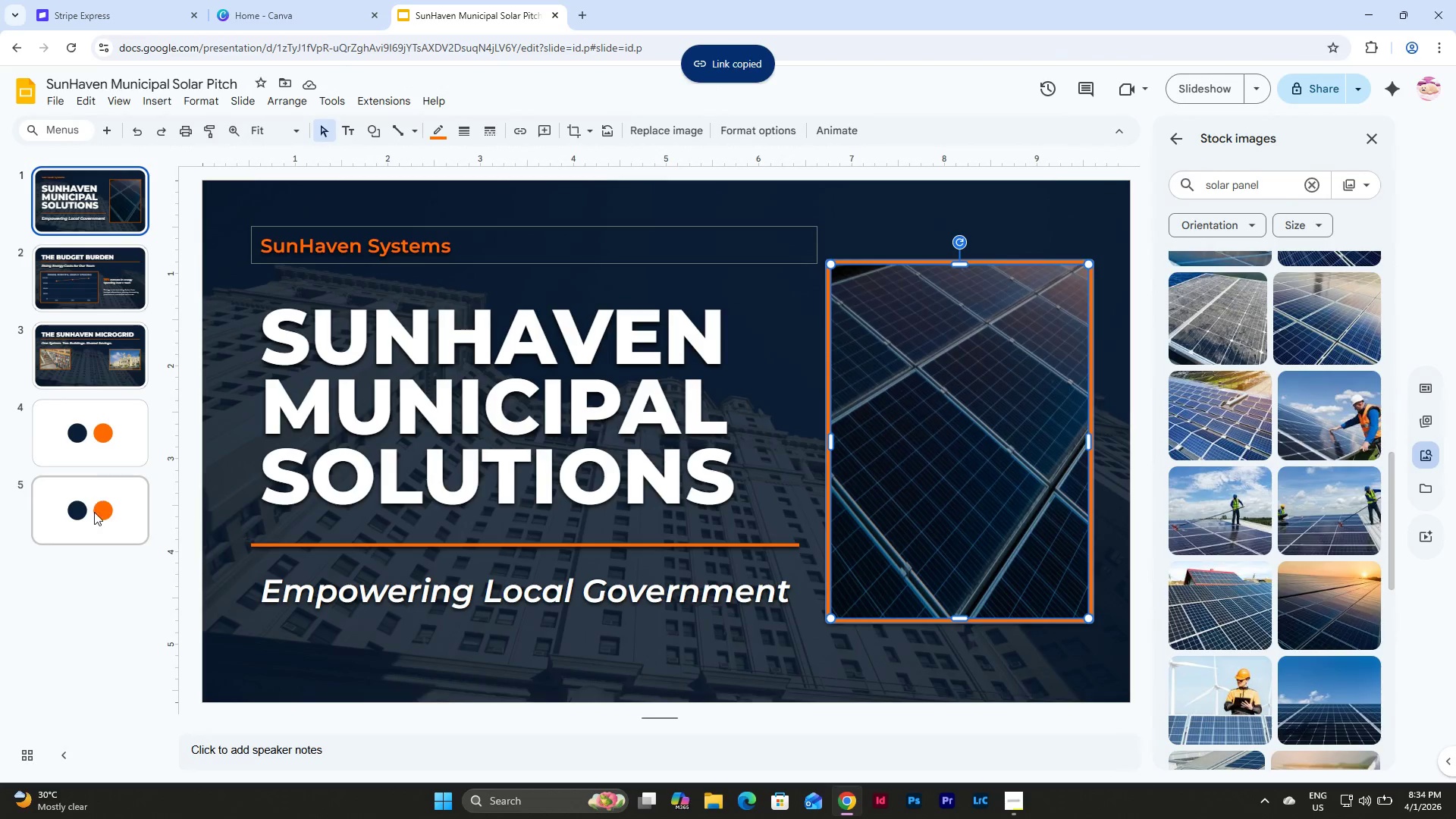 
left_click([95, 513])
 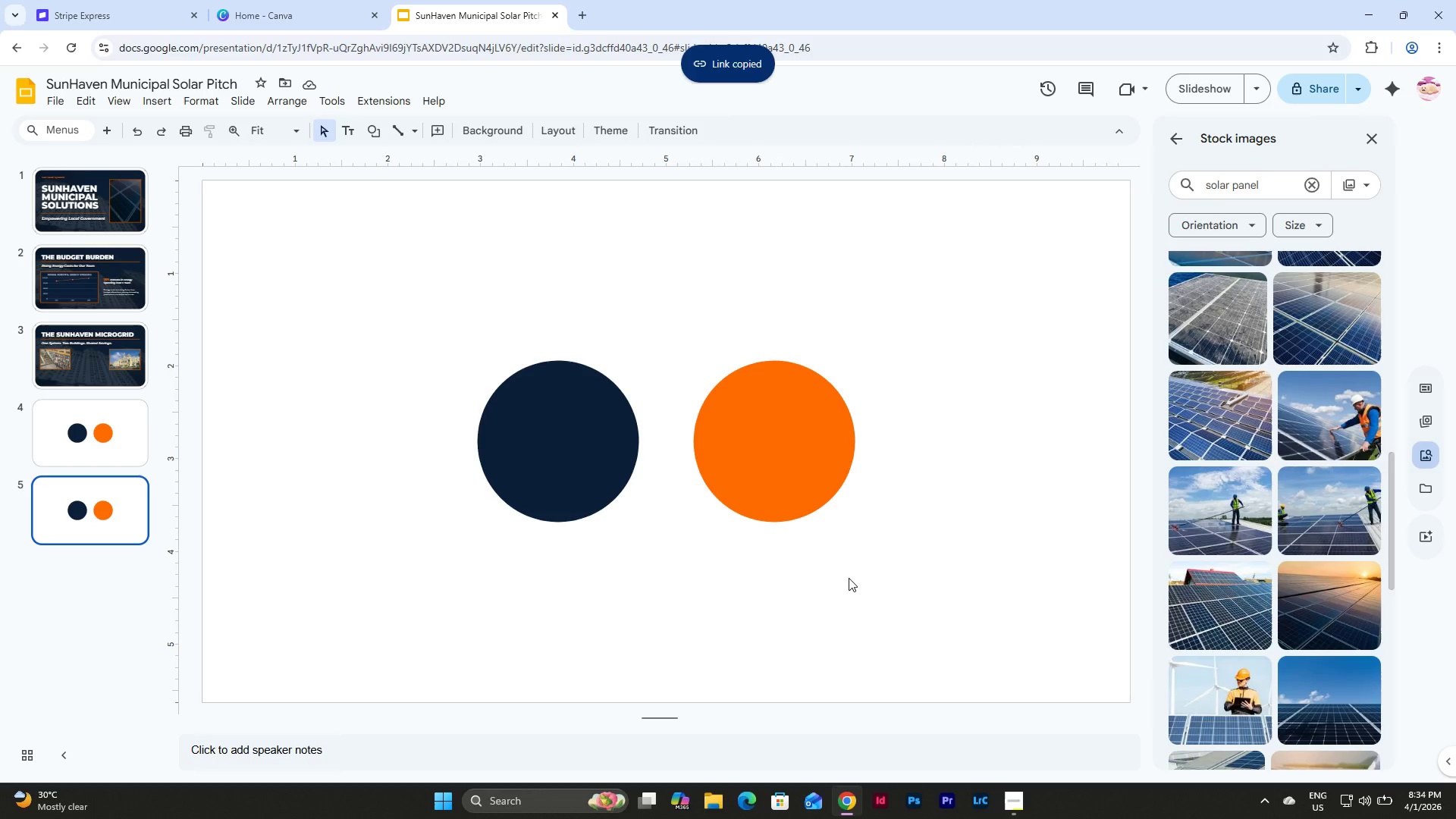 
left_click_drag(start_coordinate=[875, 576], to_coordinate=[469, 372])
 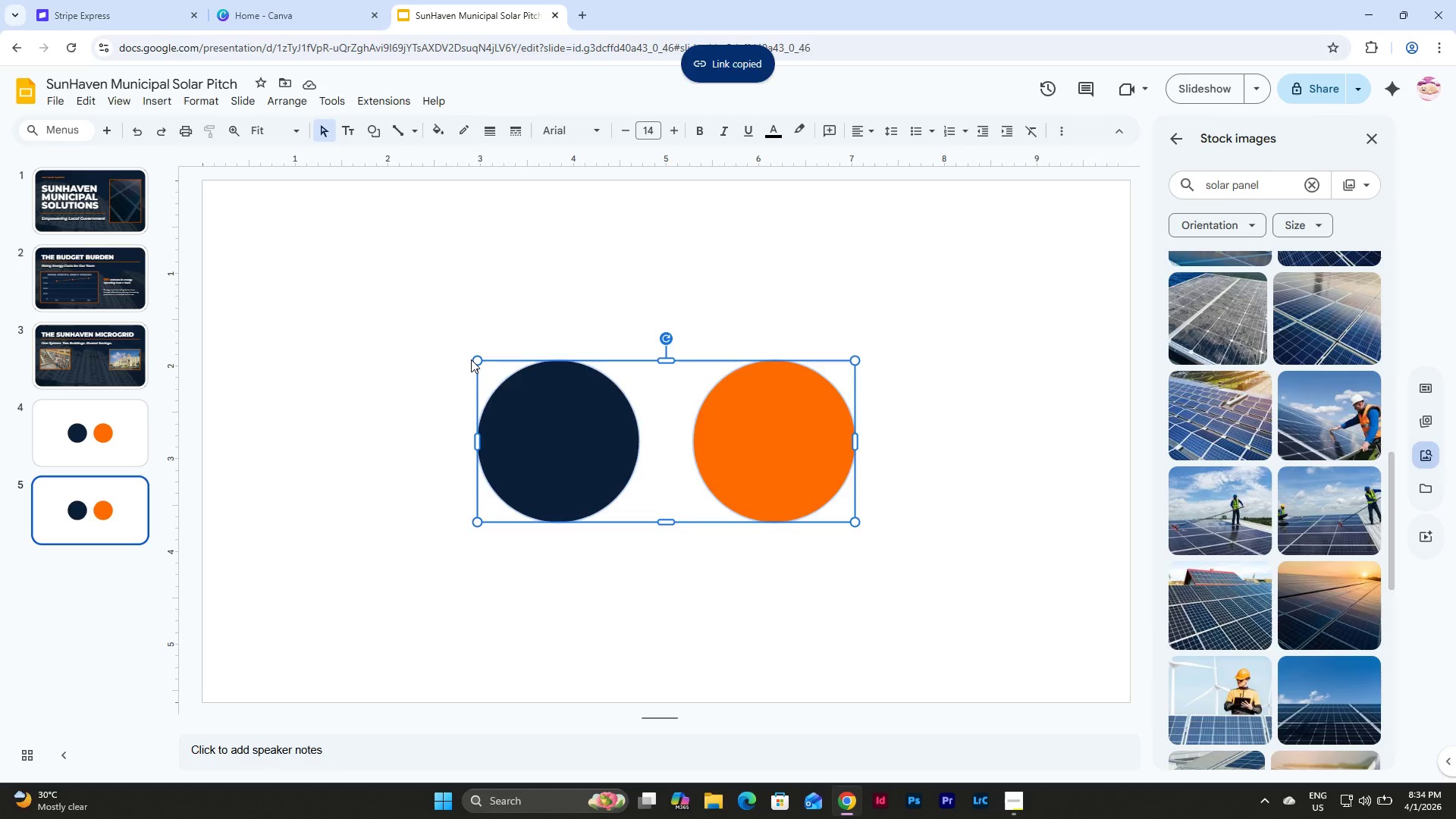 
key(Backspace)
 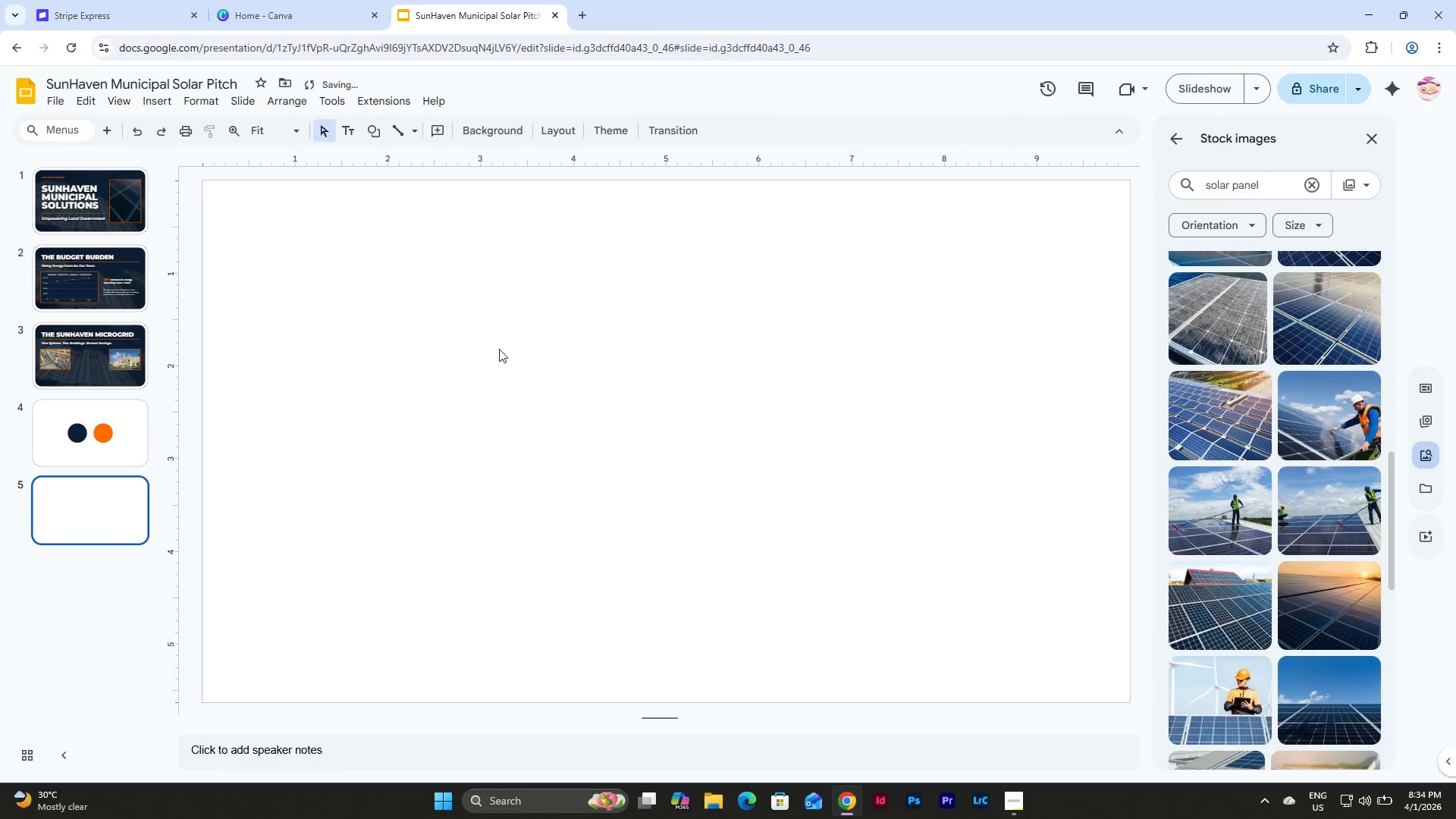 
left_click([567, 369])
 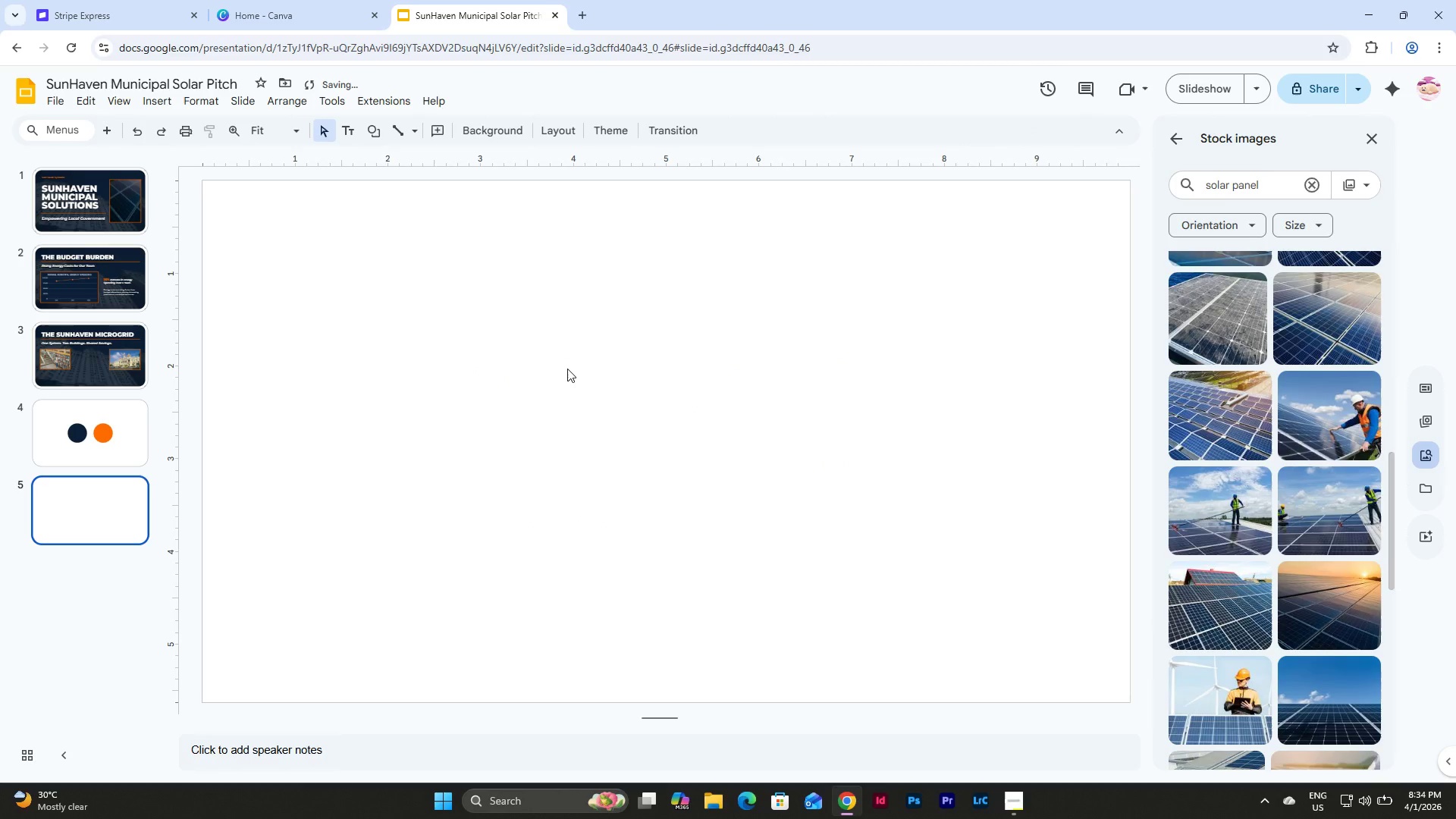 
key(Control+V)
 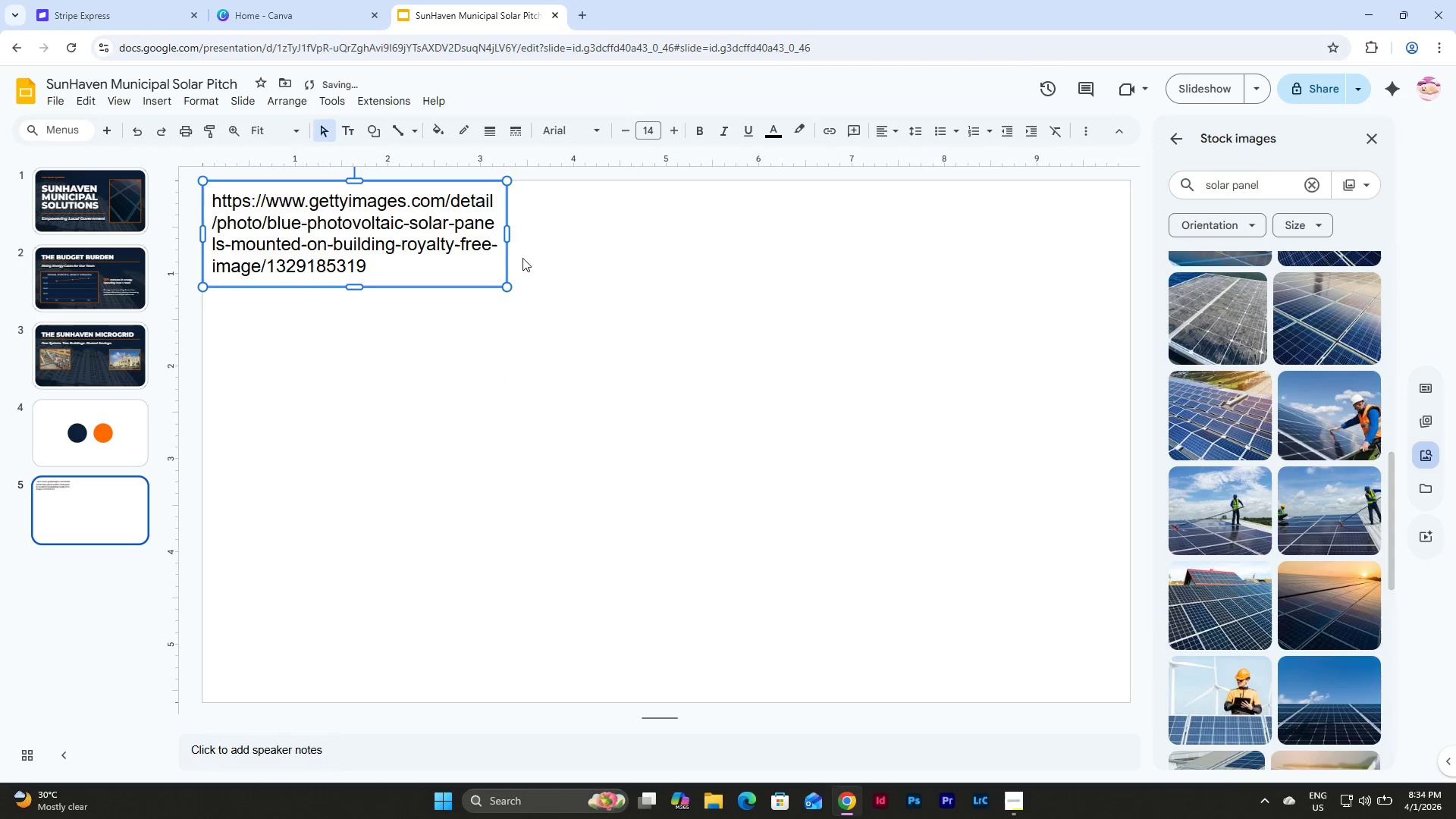 
left_click_drag(start_coordinate=[509, 254], to_coordinate=[557, 343])
 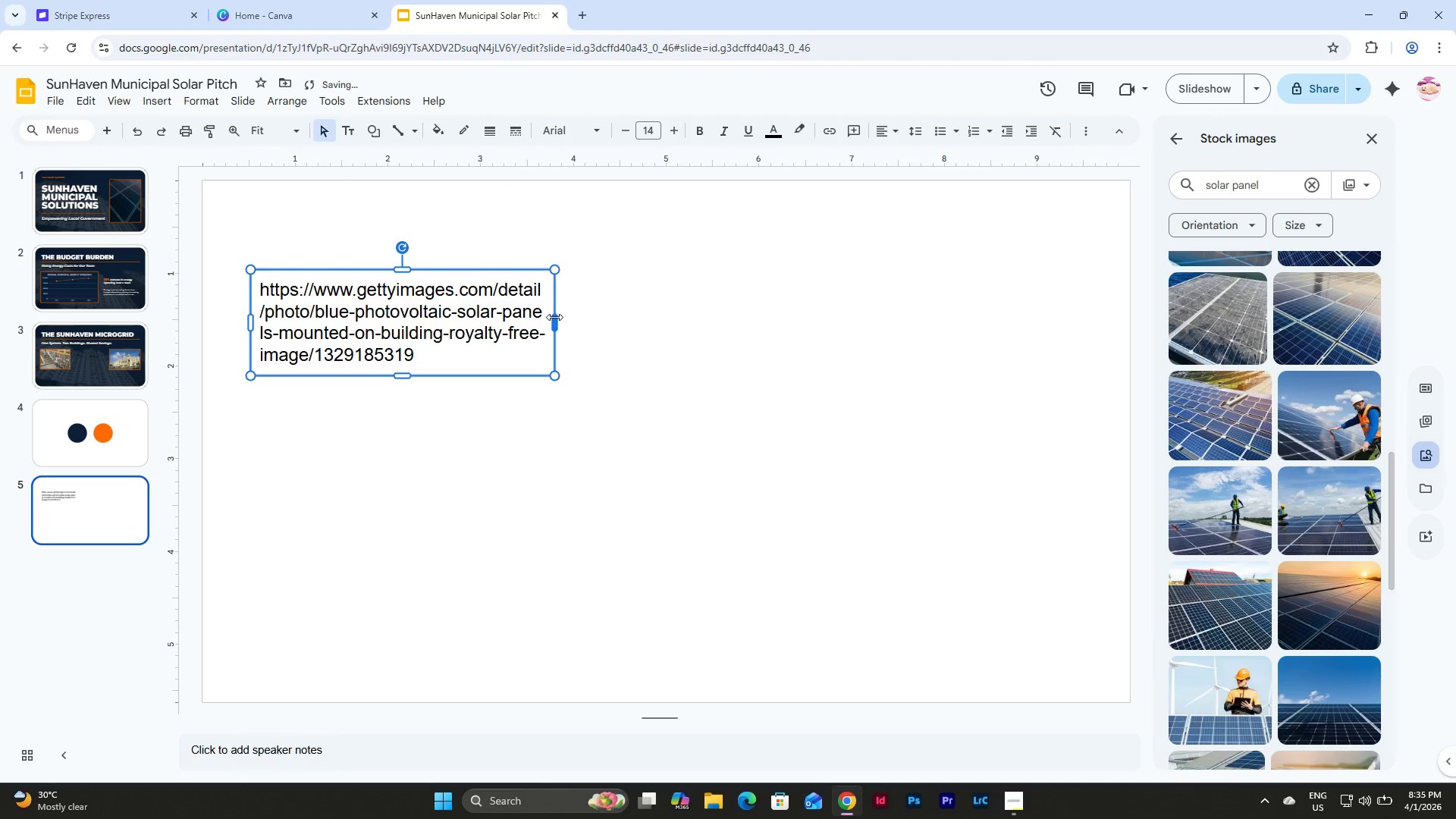 
left_click_drag(start_coordinate=[554, 317], to_coordinate=[1082, 347])
 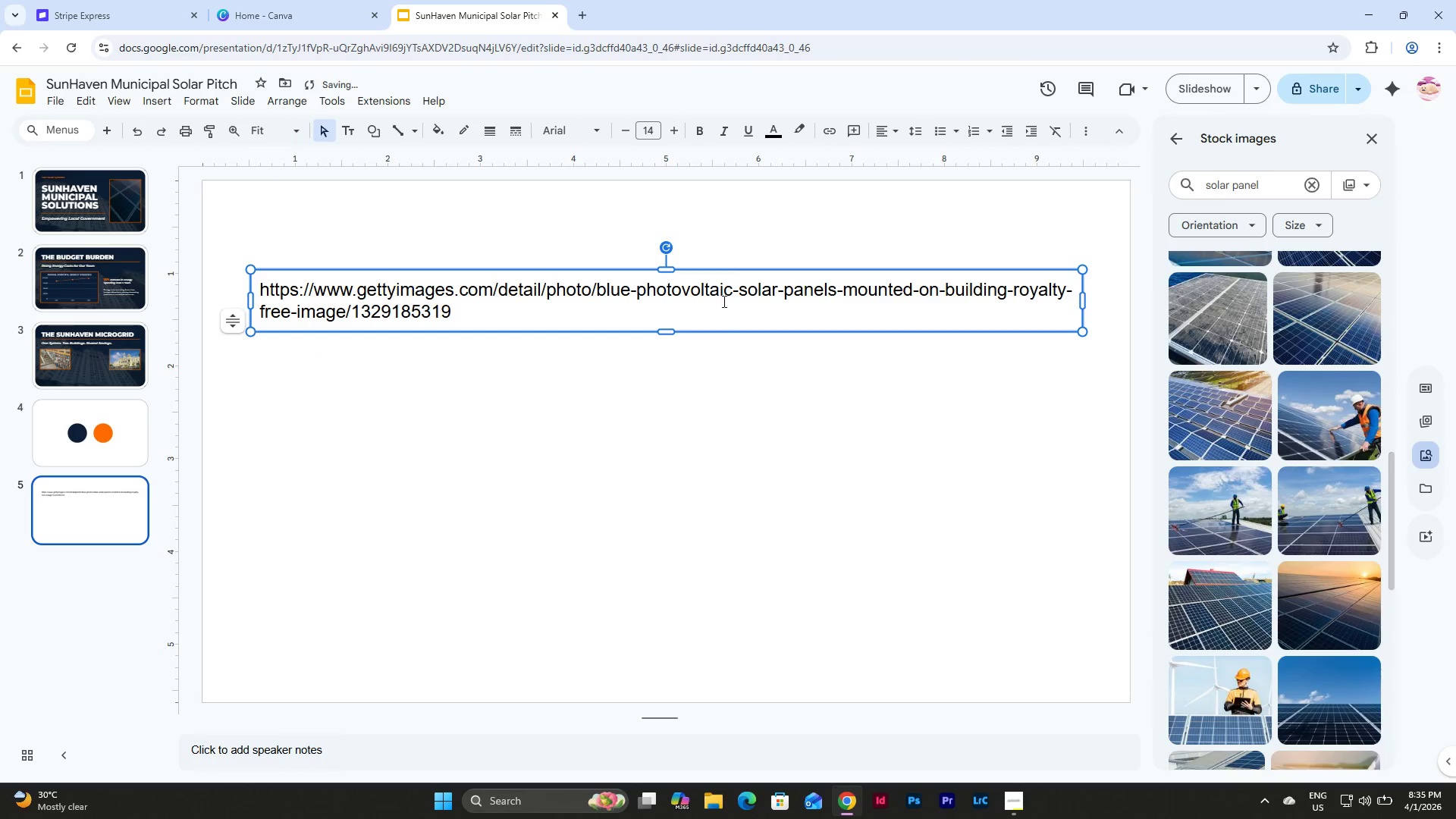 
left_click_drag(start_coordinate=[731, 270], to_coordinate=[732, 229])
 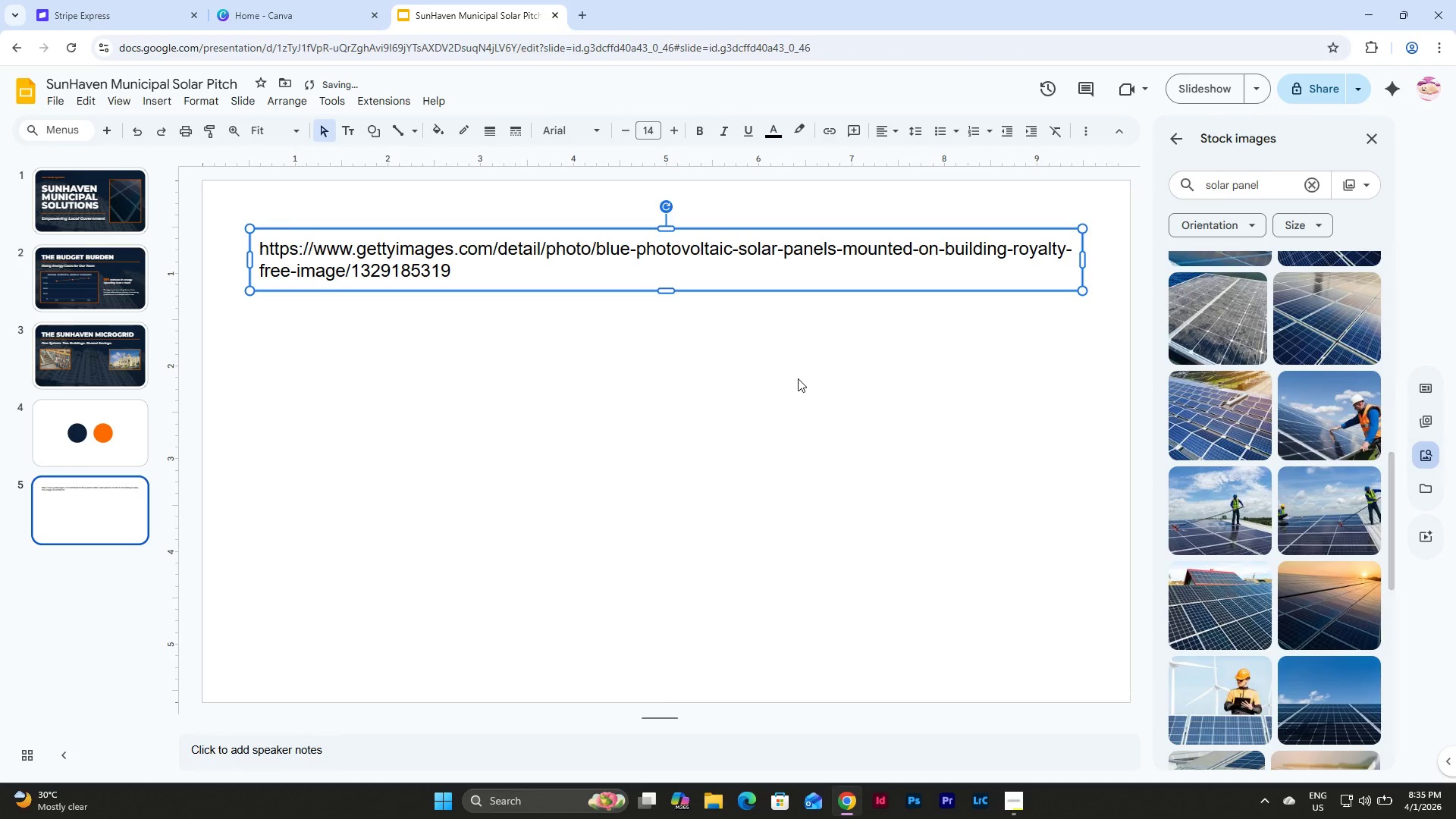 
left_click([798, 378])
 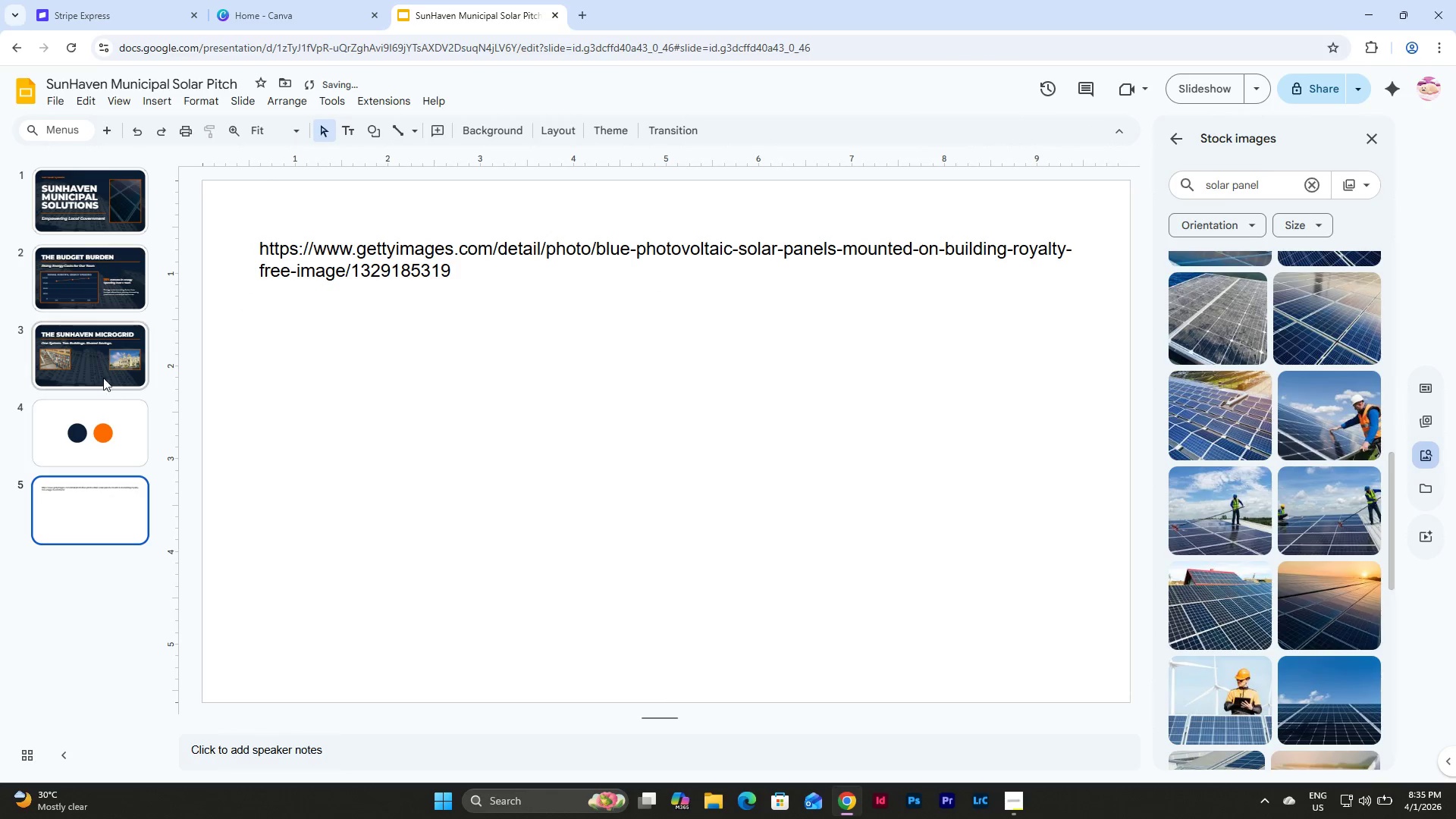 
left_click([473, 271])
 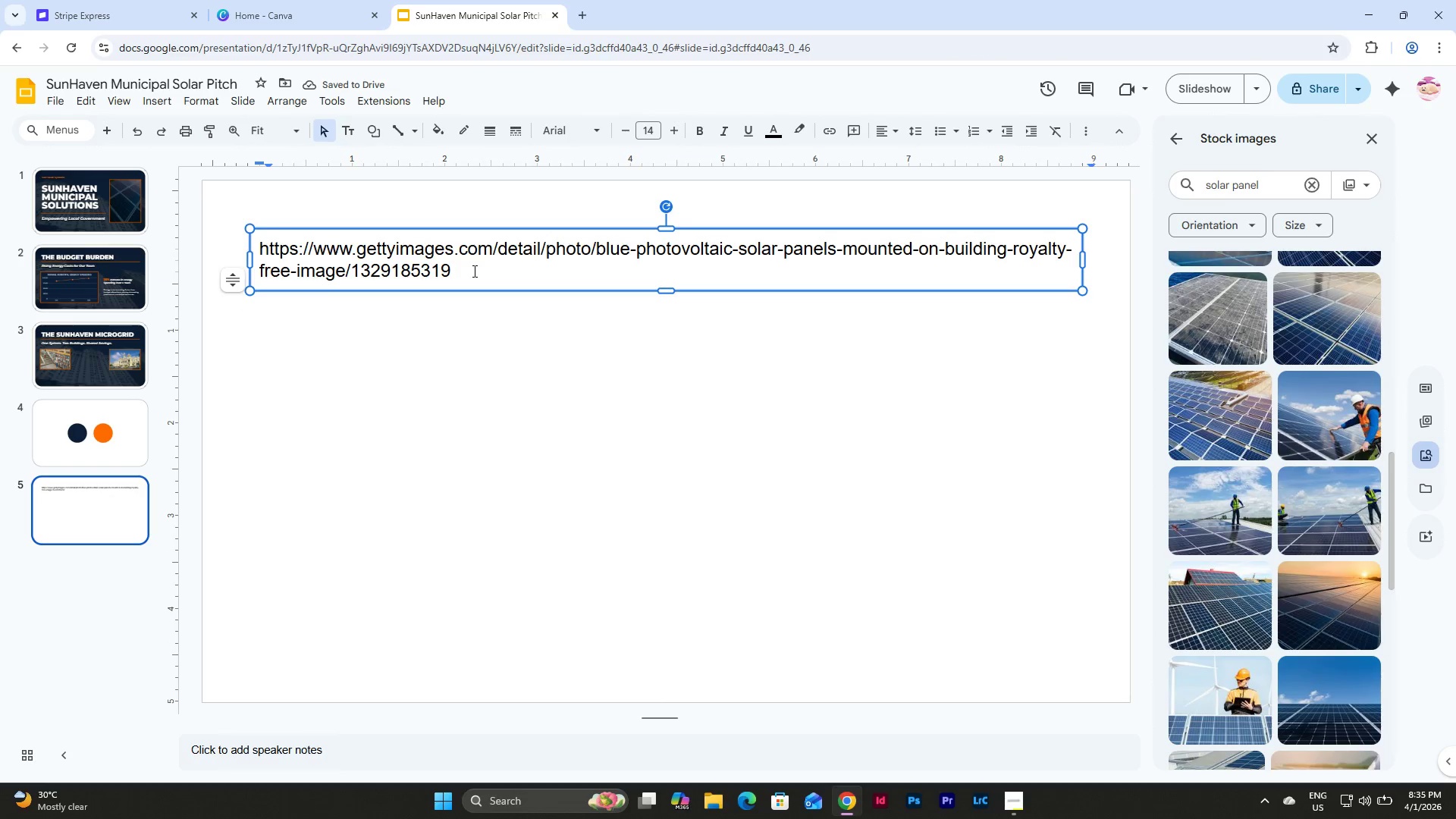 
key(Enter)
 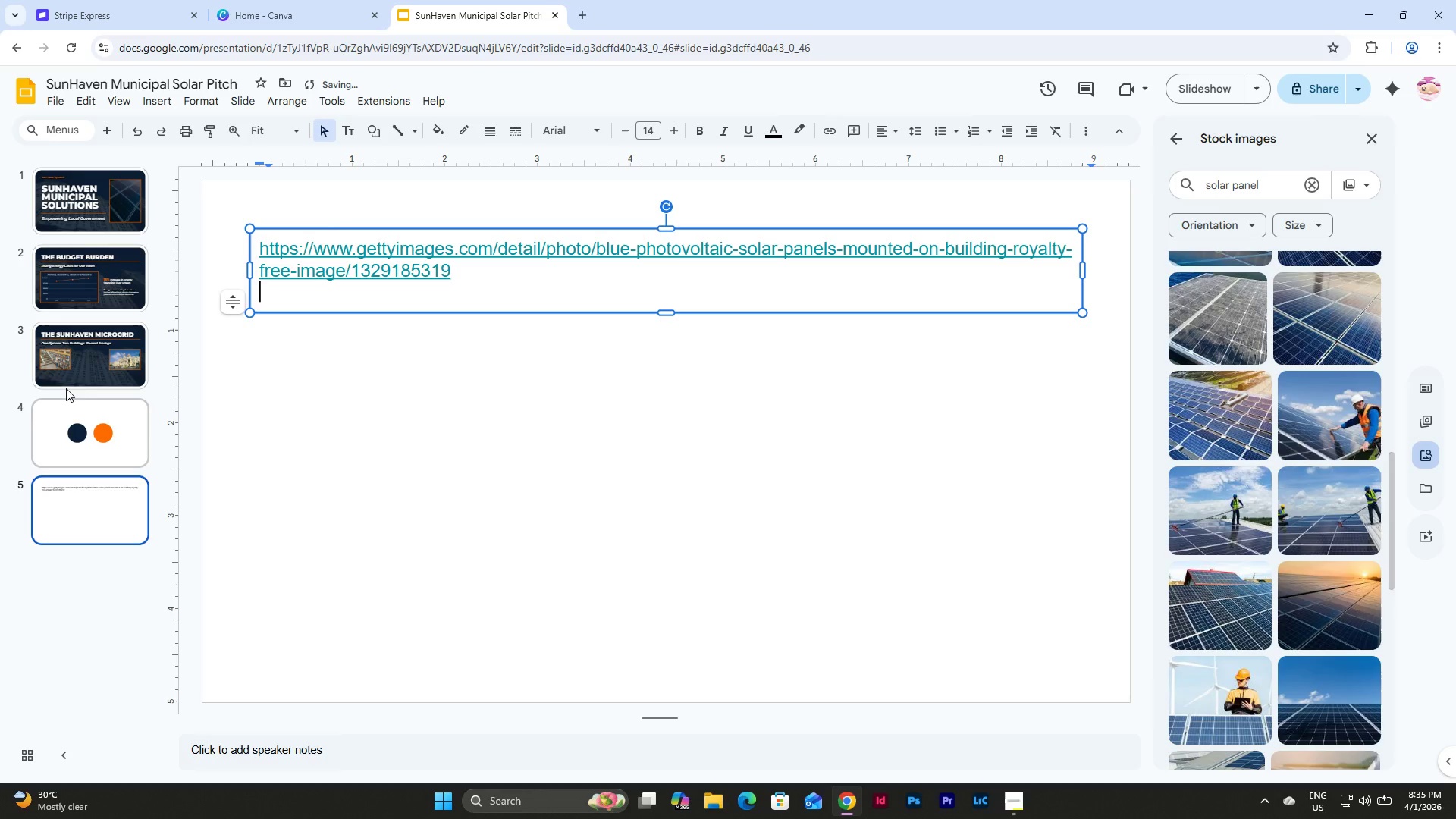 
left_click([93, 257])
 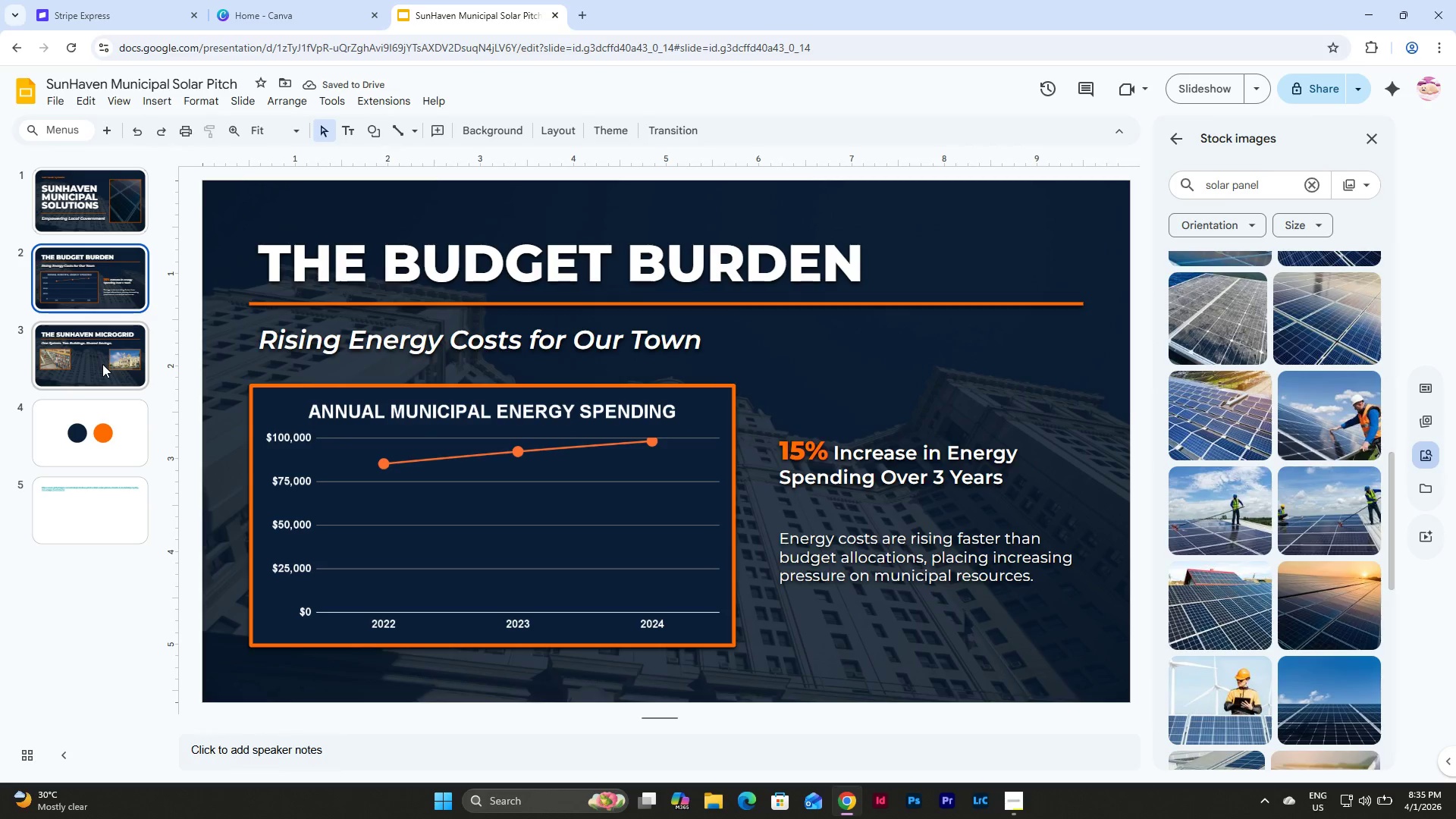 
left_click([102, 364])
 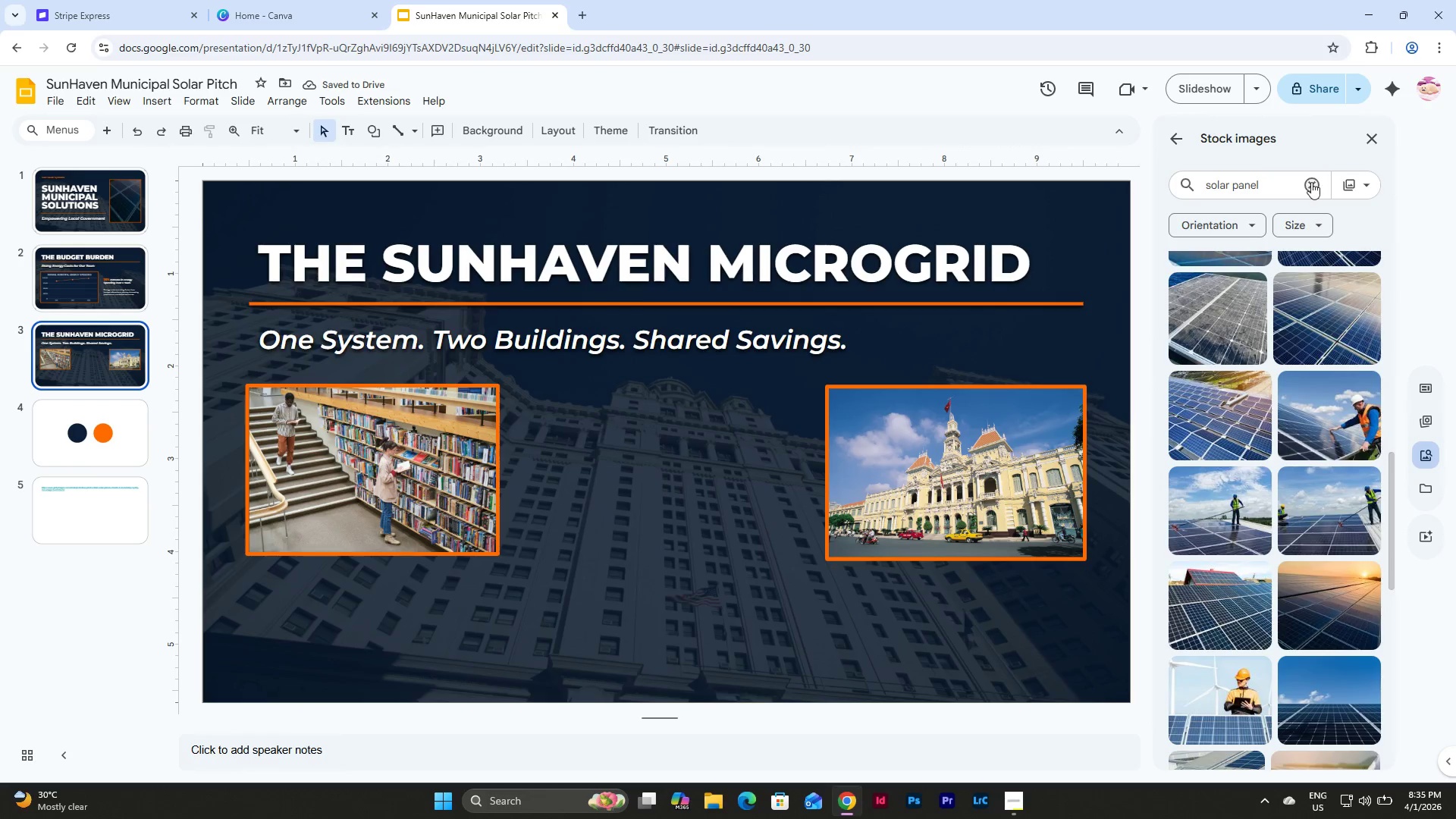 
double_click([1274, 181])
 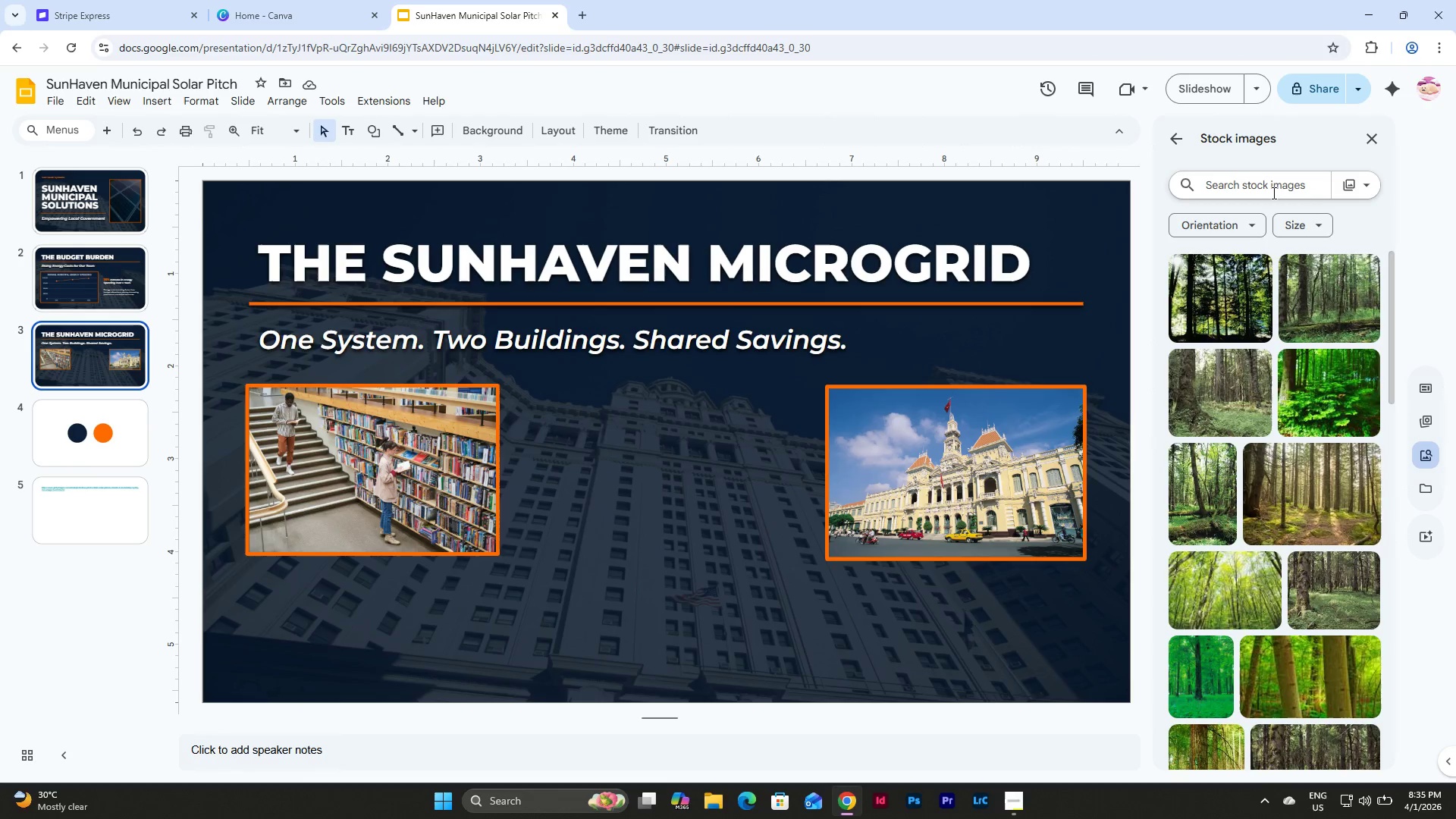 
type(public library)
 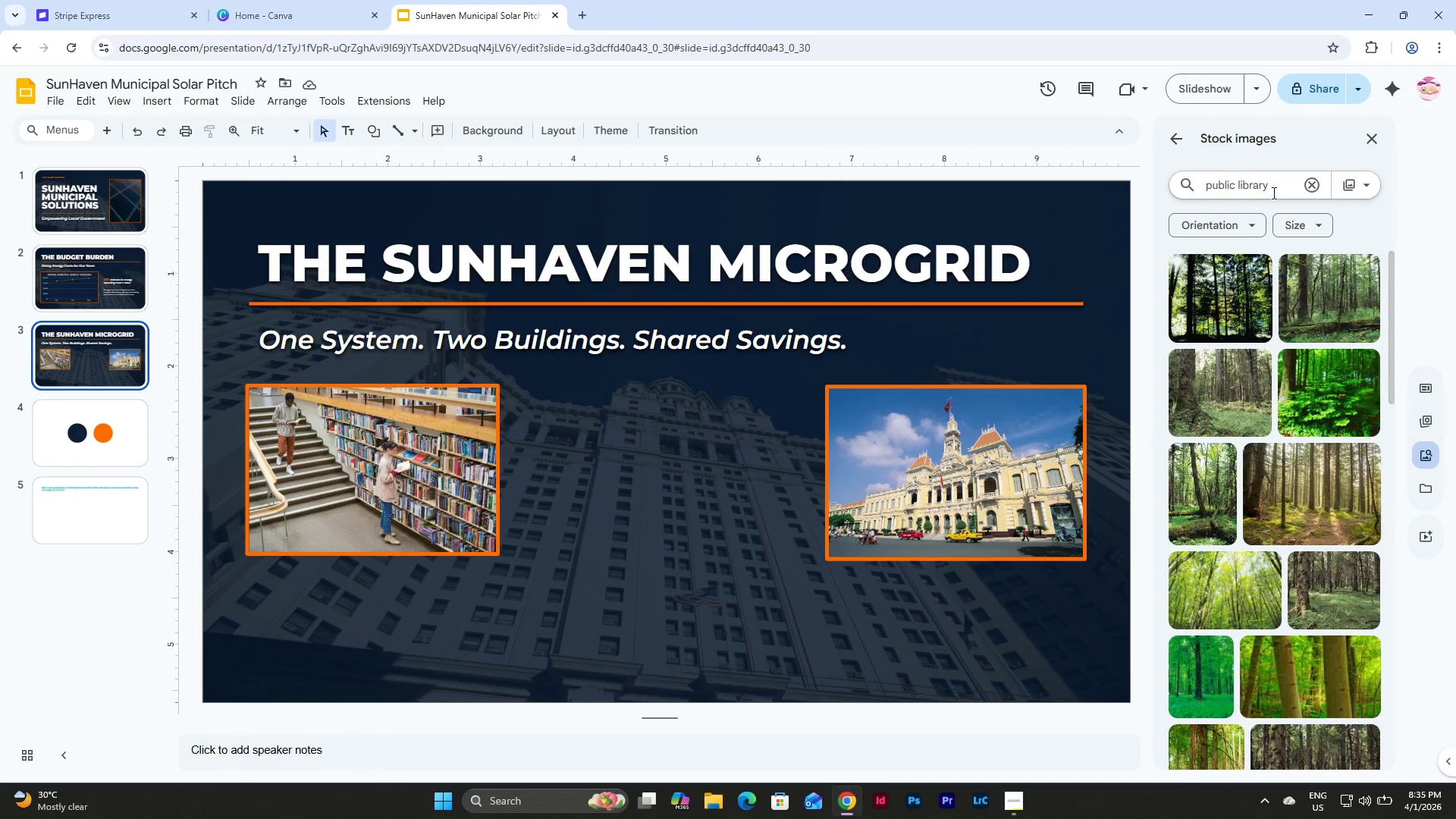 
key(Enter)
 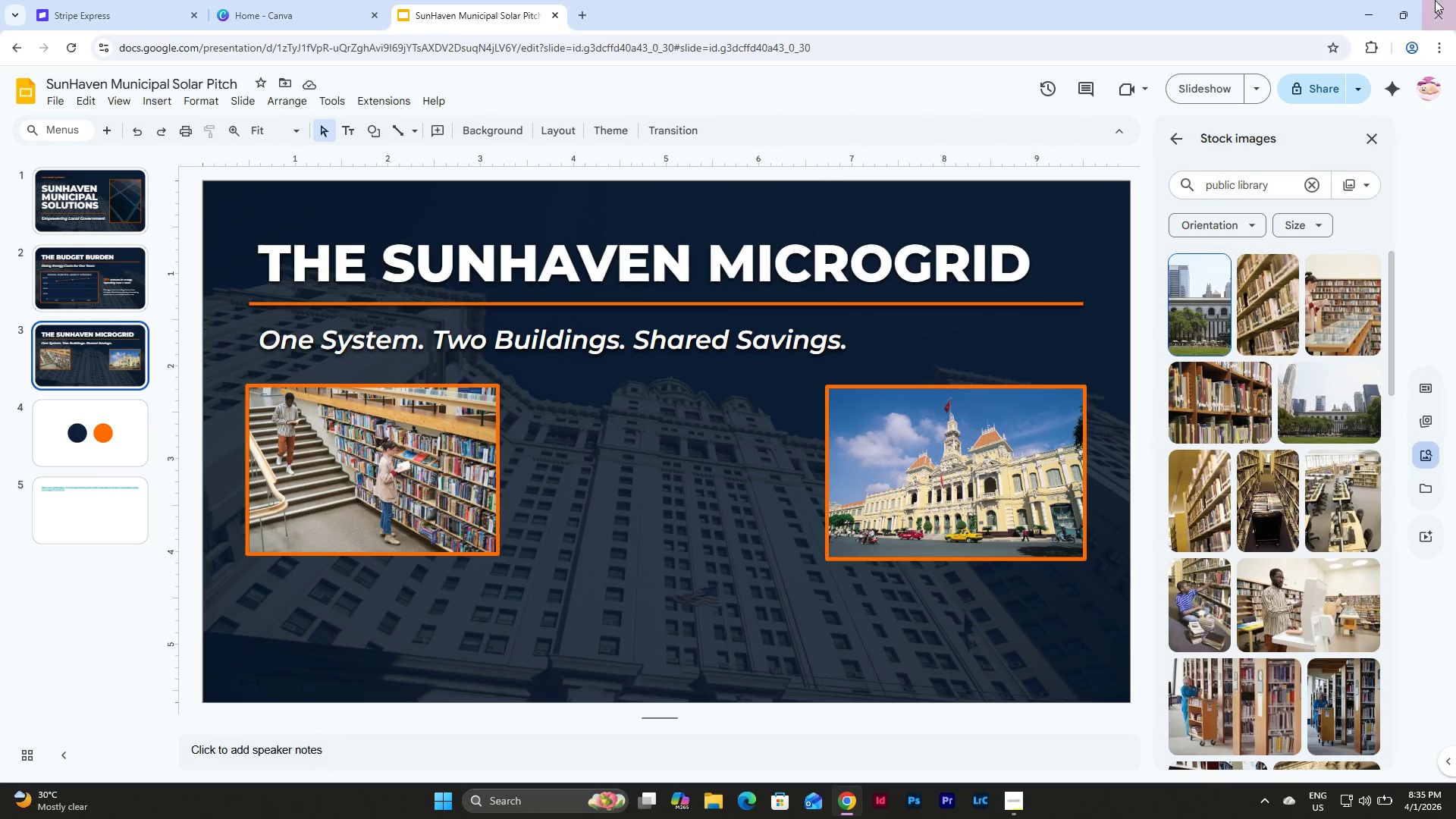 
scroll: coordinate [1268, 371], scroll_direction: down, amount: 4.0
 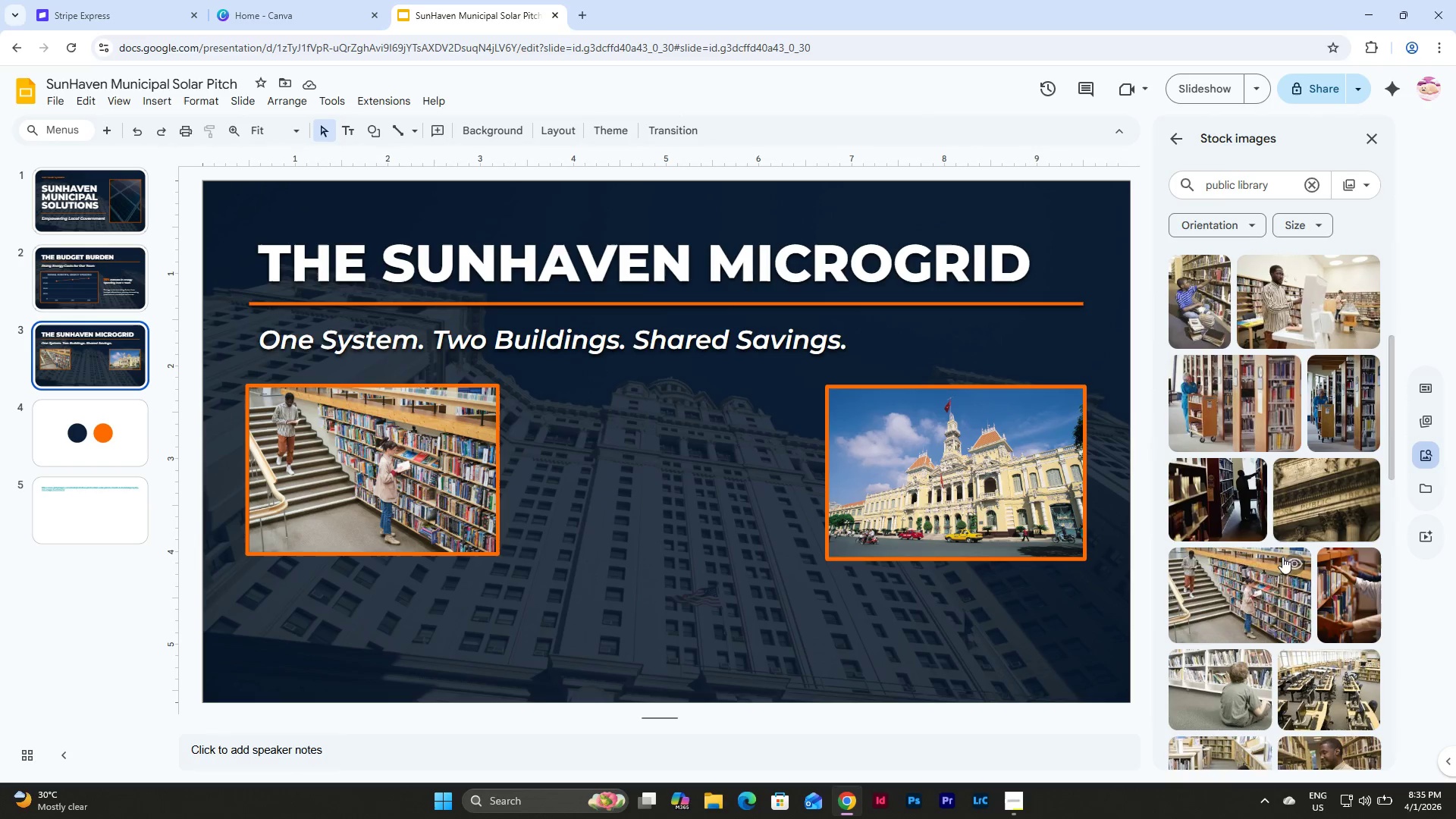 
left_click([1296, 555])
 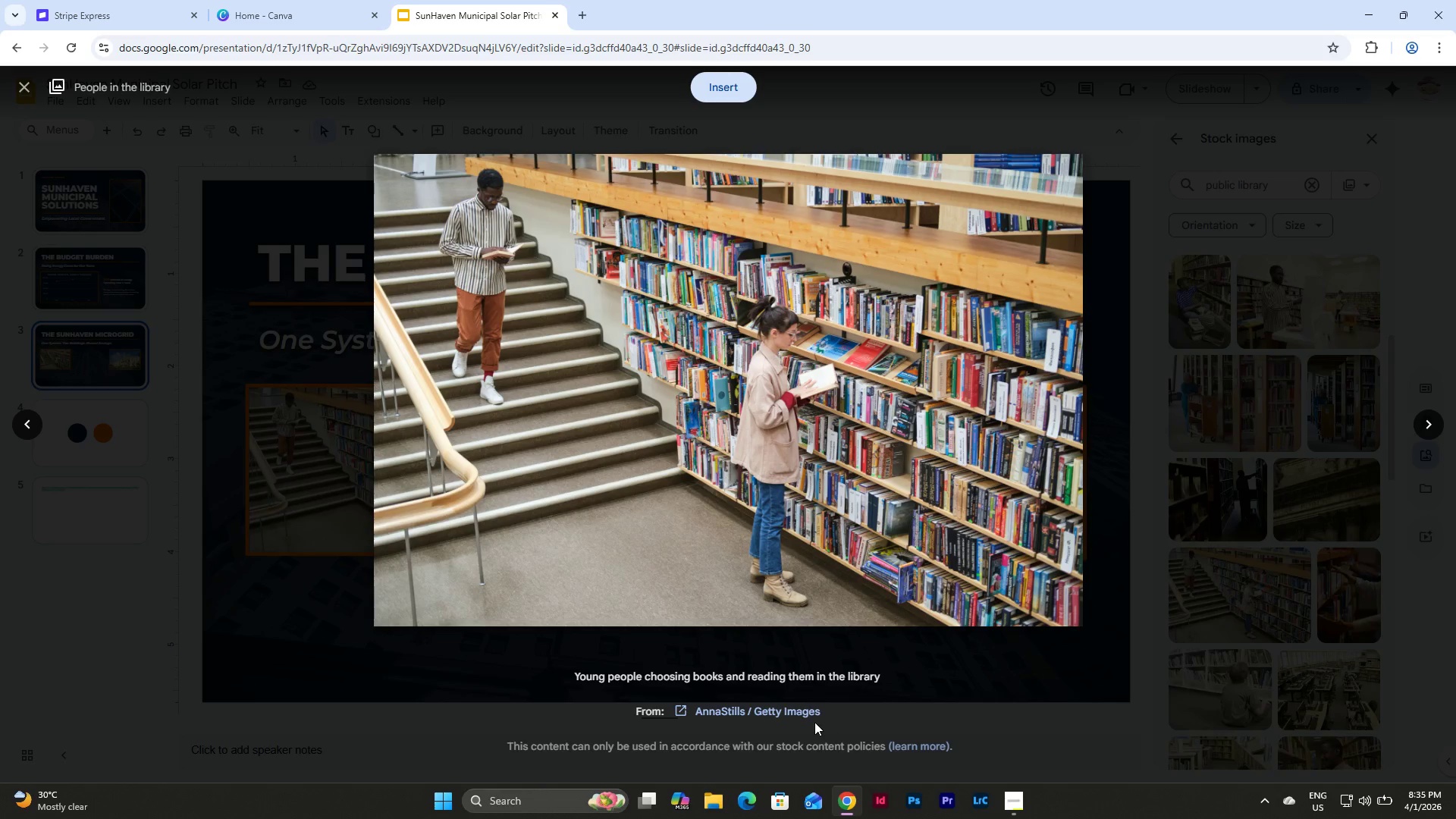 
double_click([794, 713])
 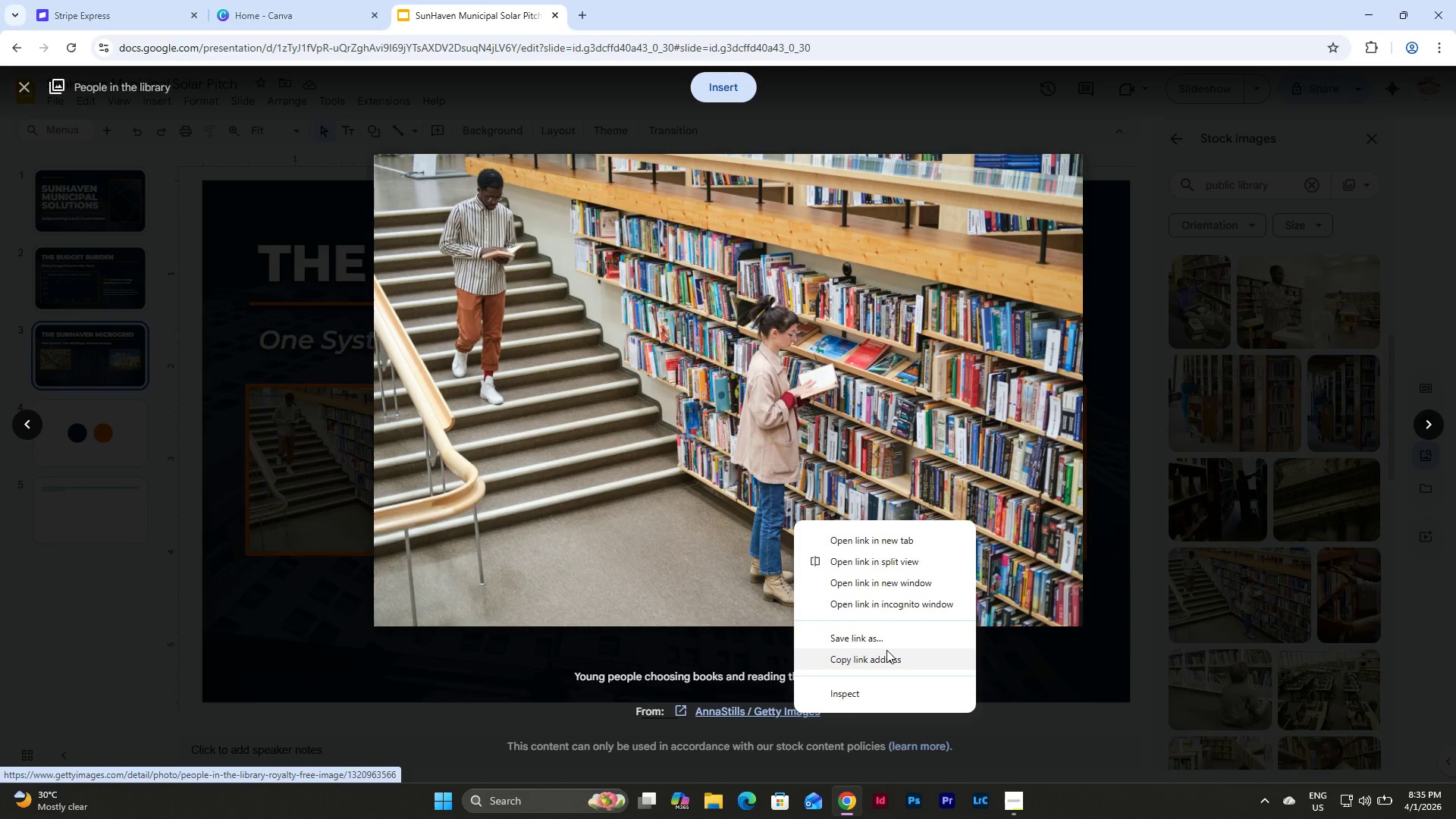 
left_click([888, 657])
 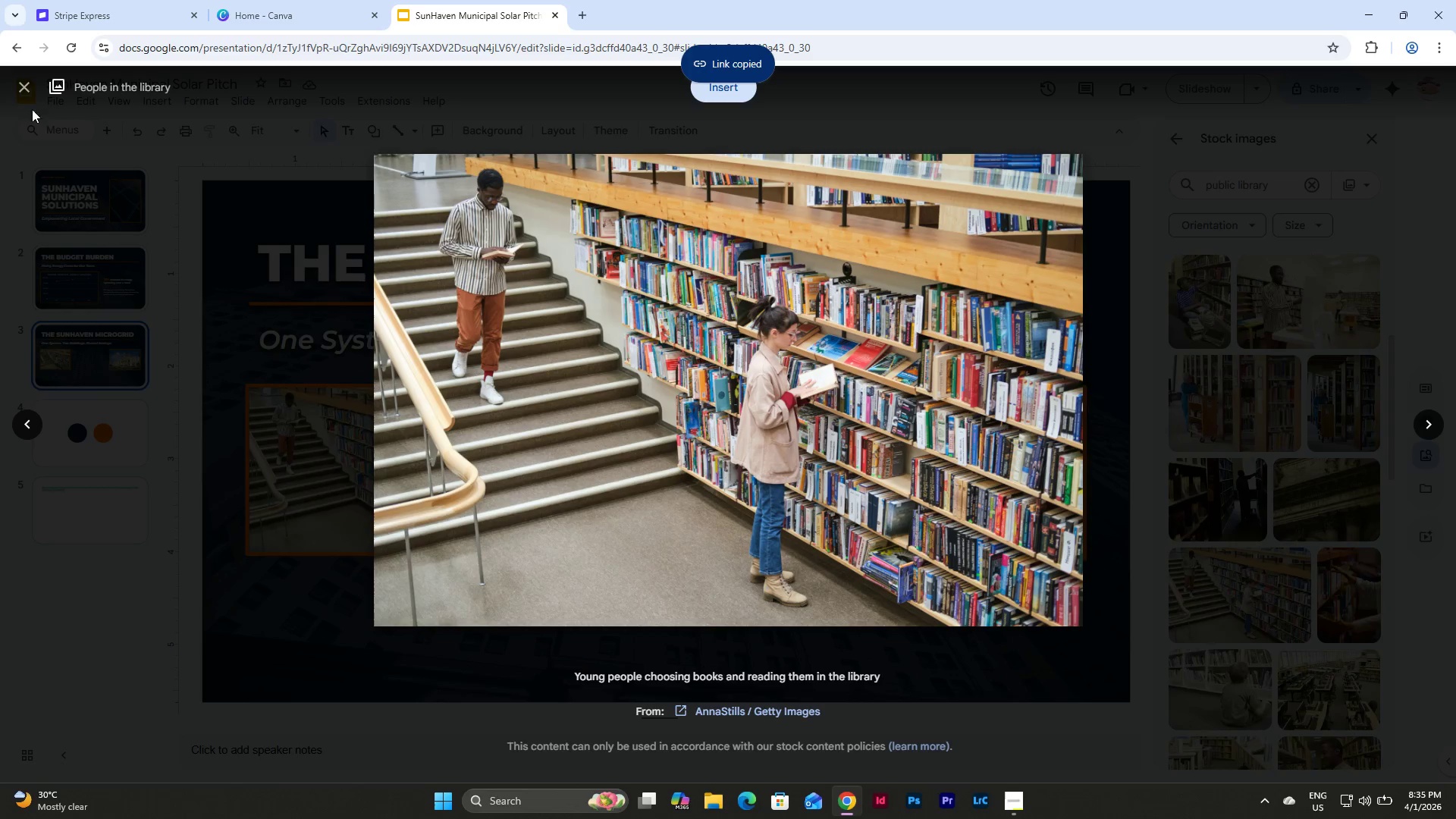 
left_click([25, 92])
 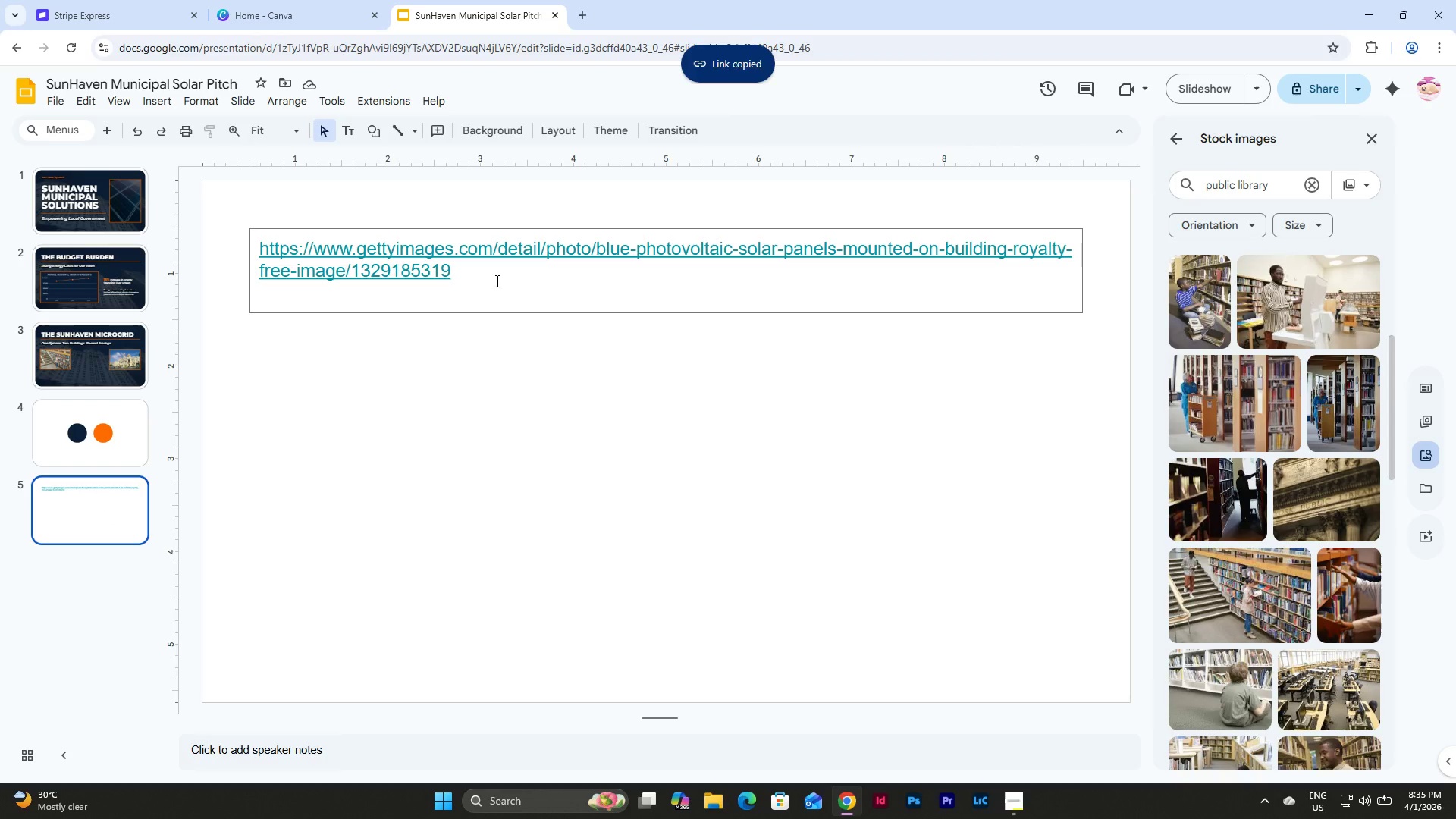 
double_click([436, 300])
 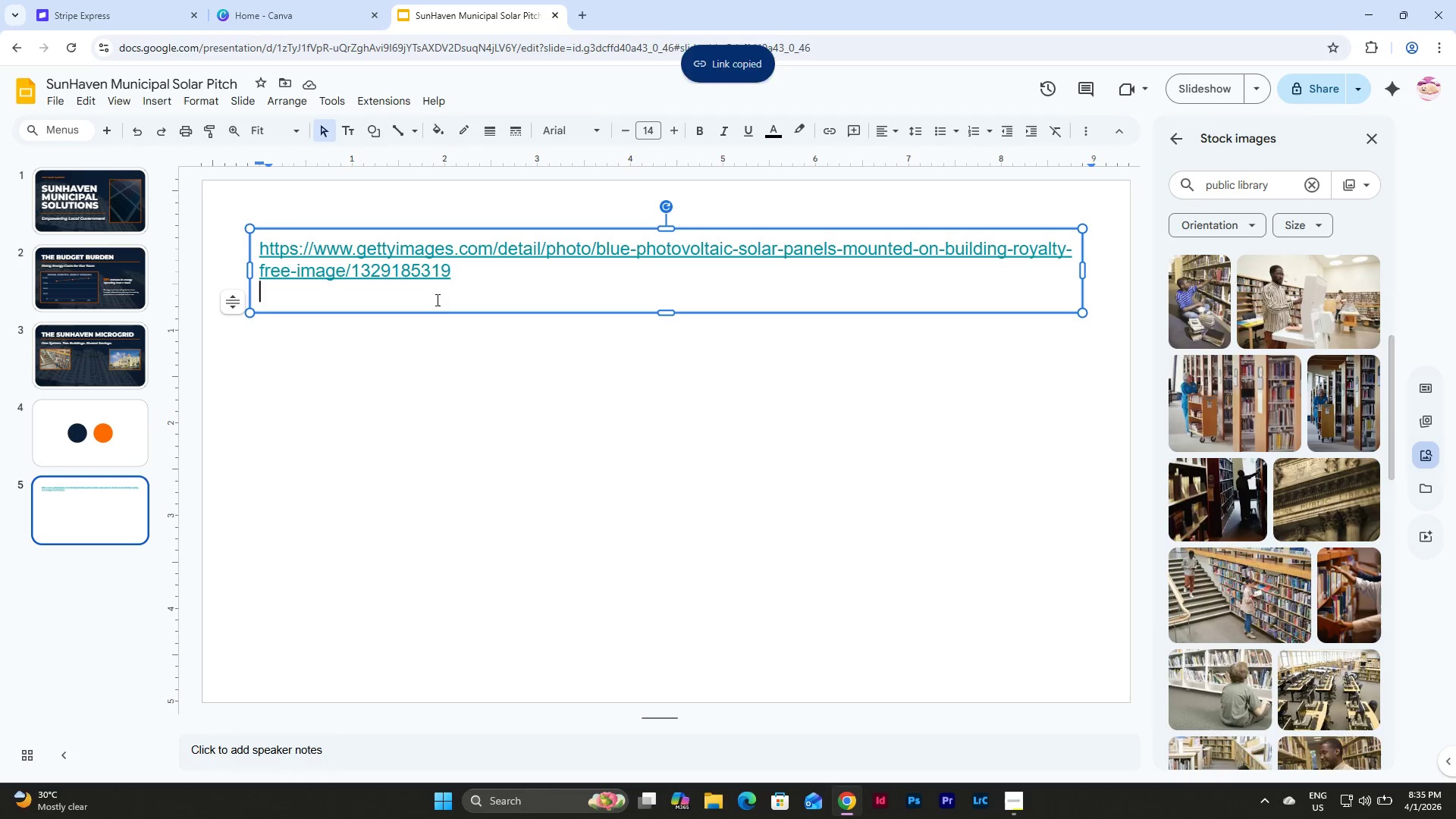 
key(Control+V)
 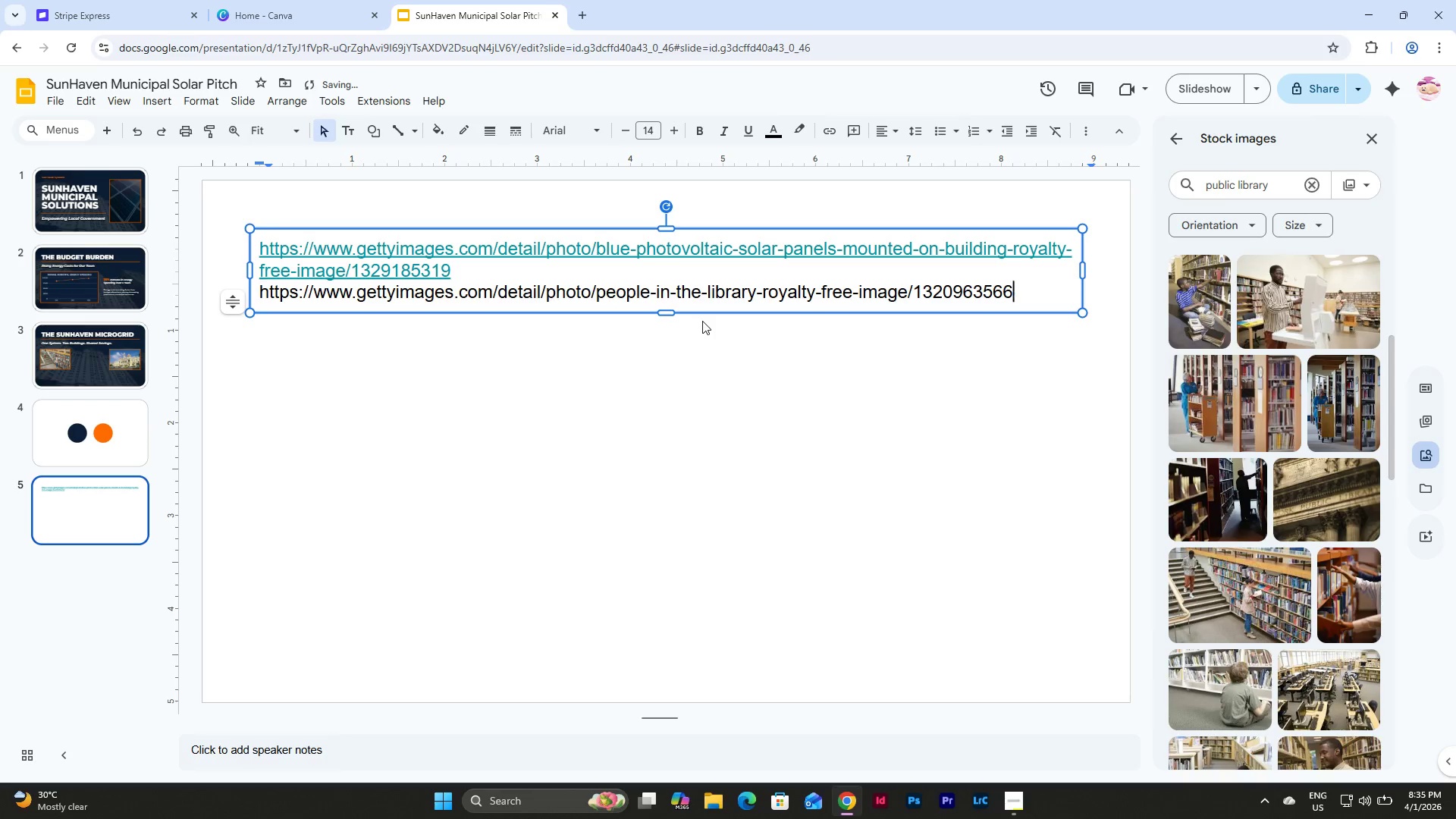 
key(NumpadEnter)
 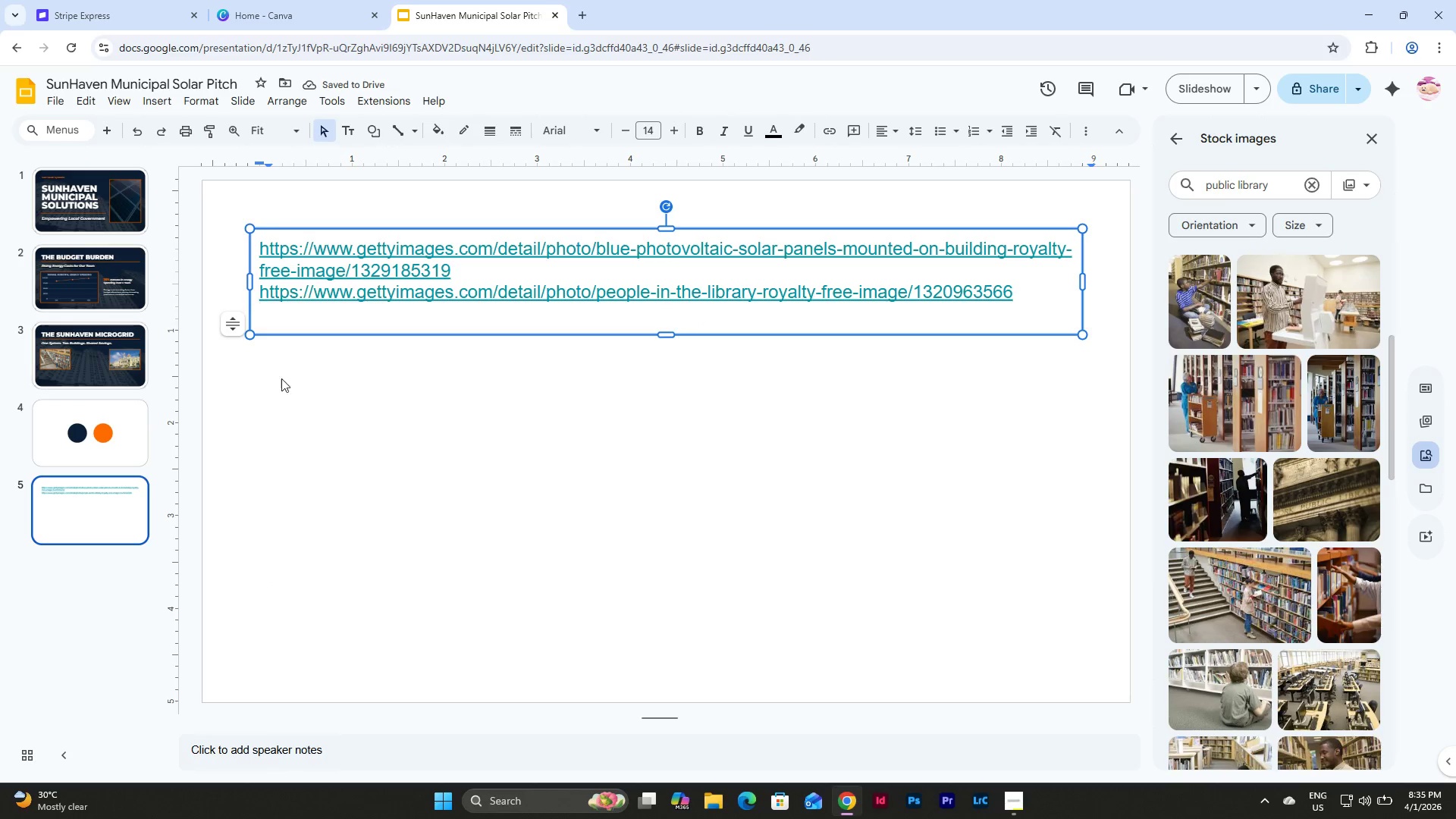 
left_click([91, 344])
 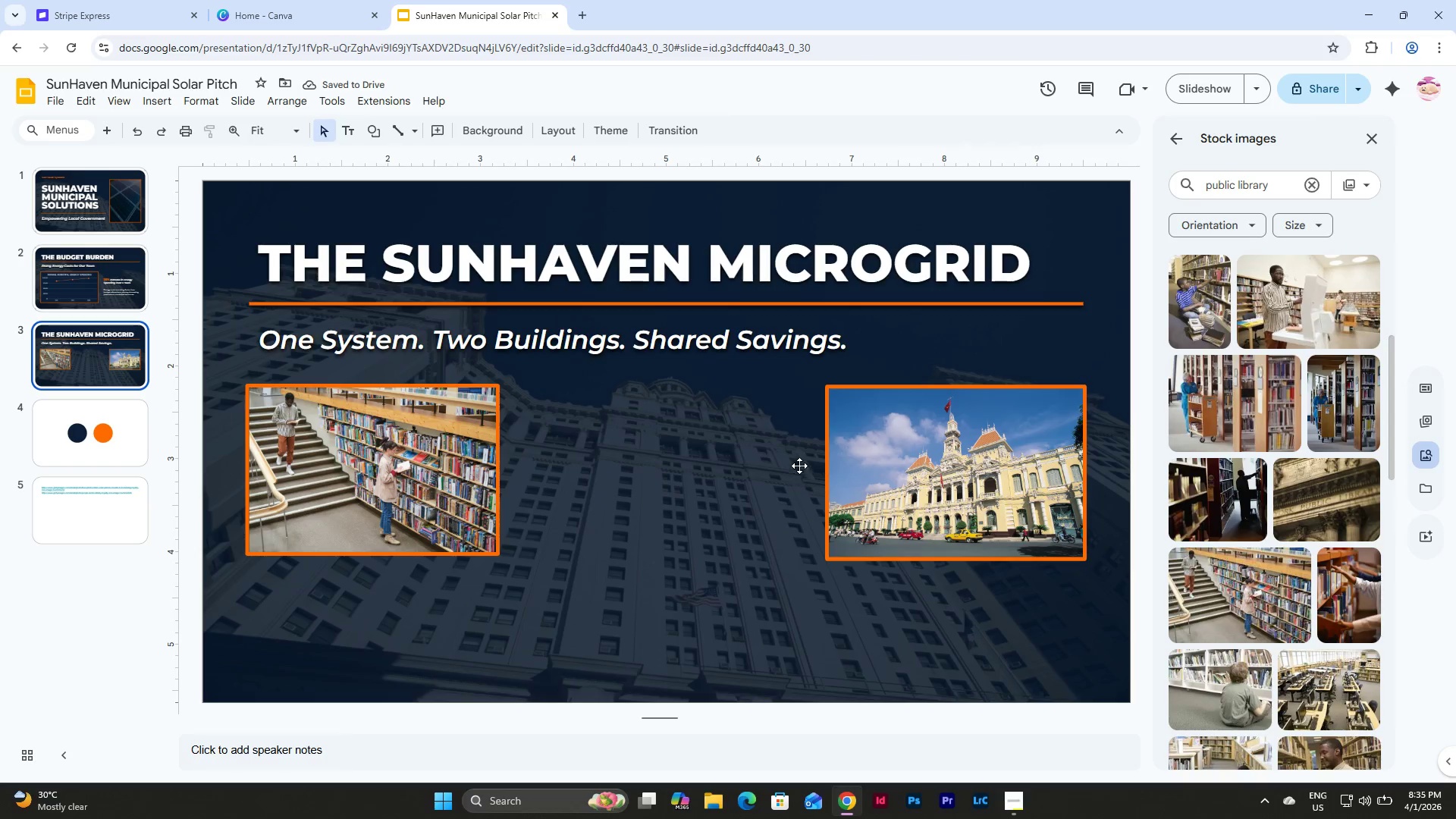 
left_click([987, 466])
 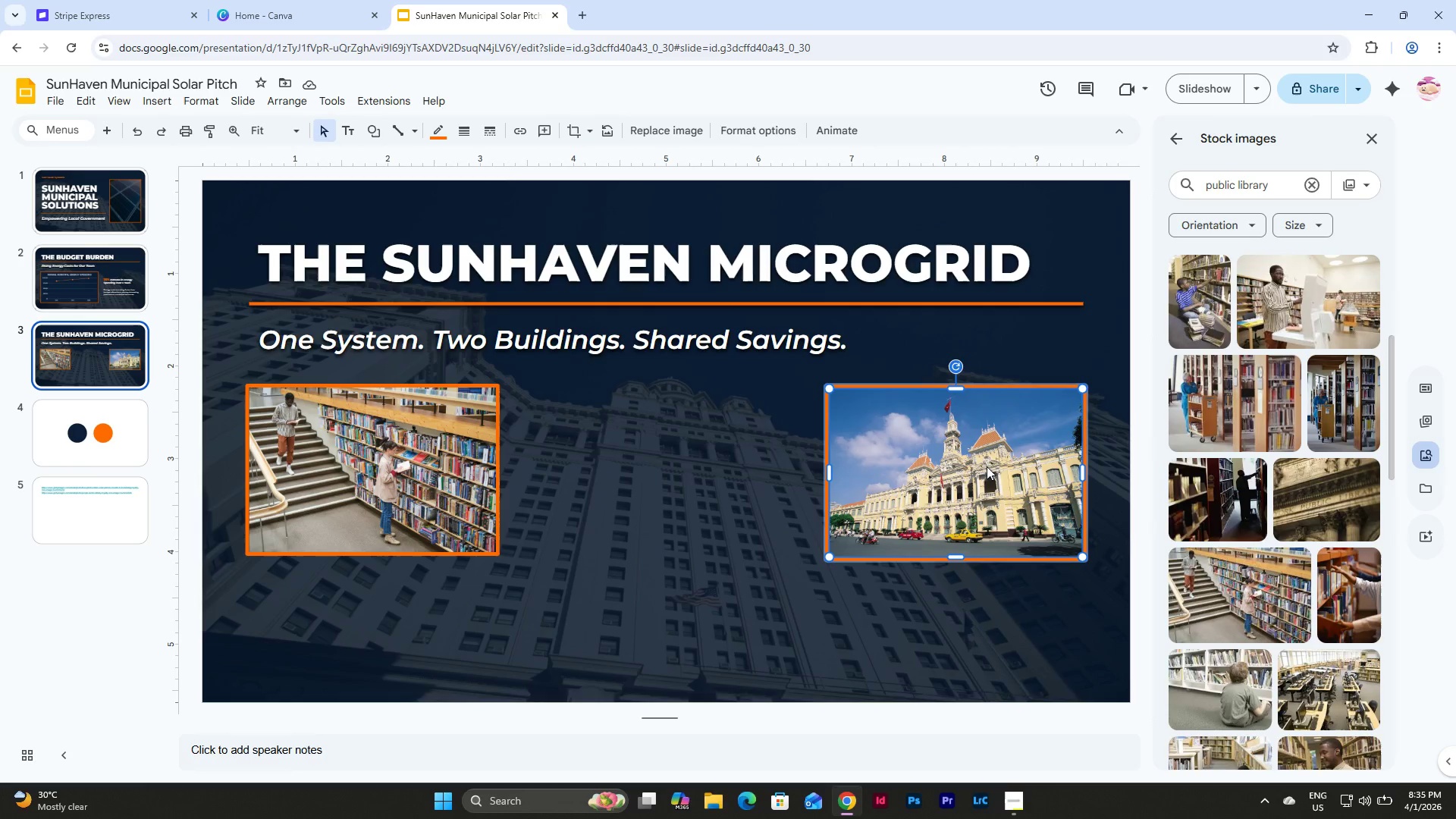 
right_click([987, 466])
 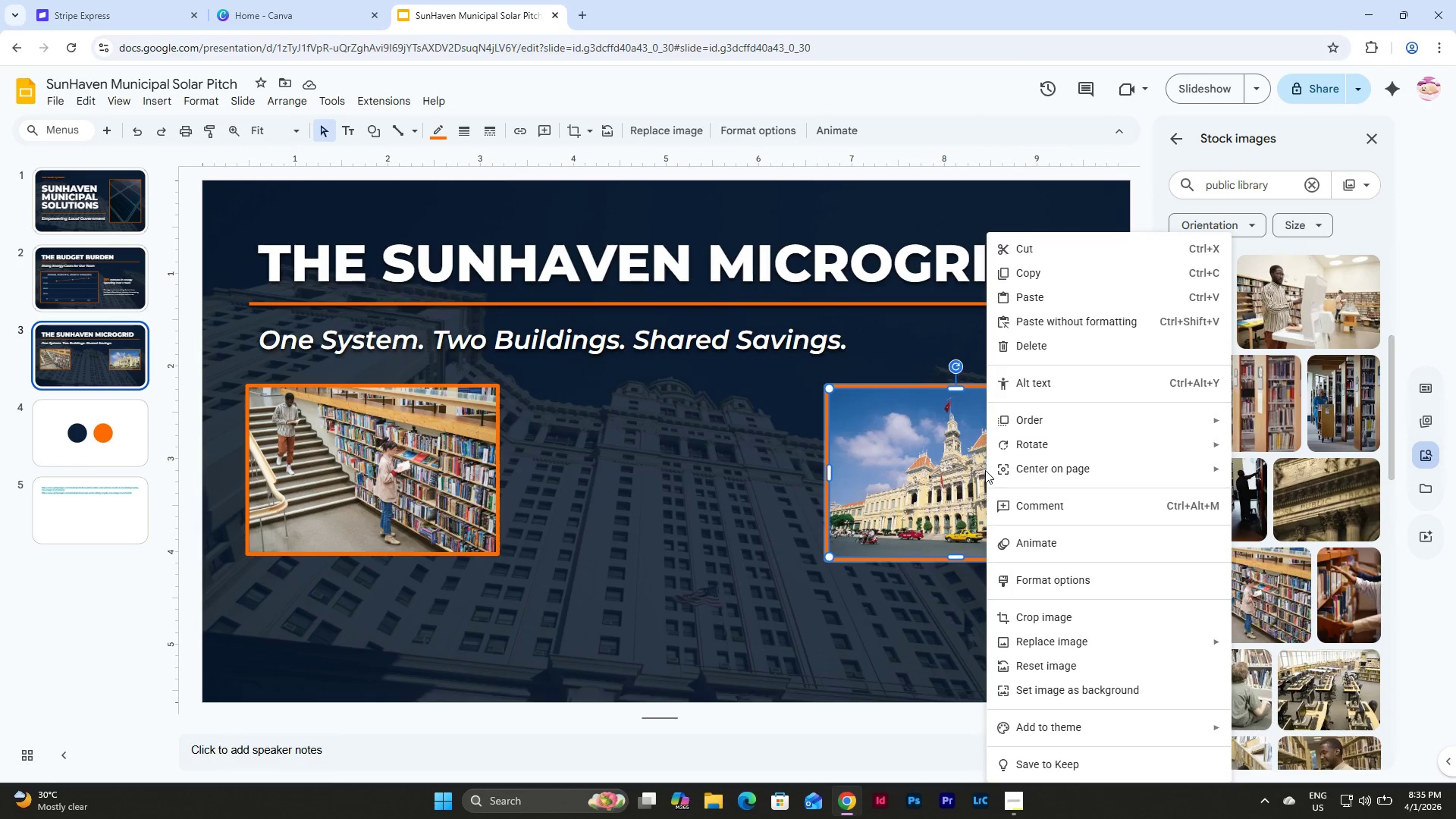 
left_click([1282, 174])
 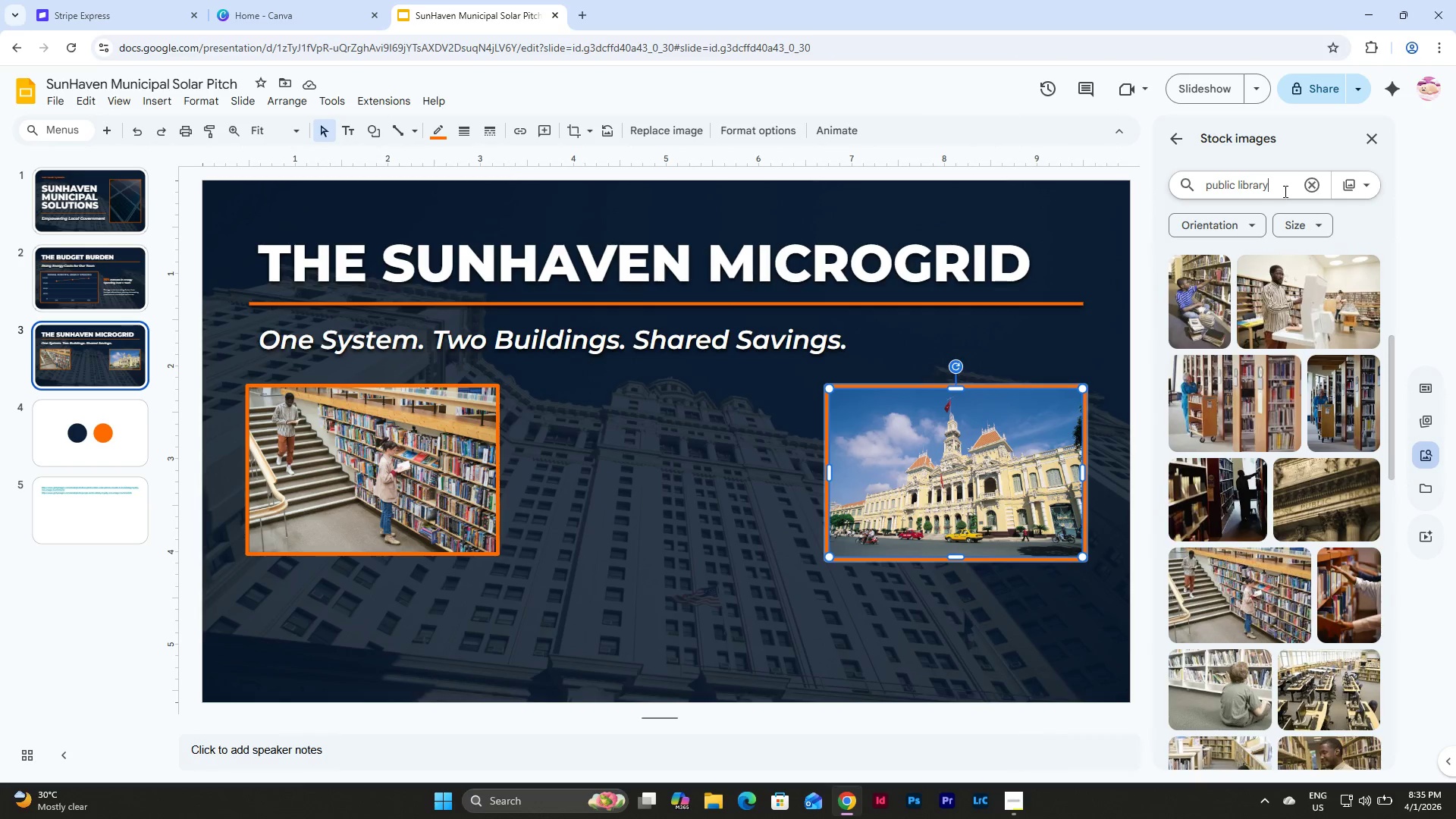 
left_click_drag(start_coordinate=[1284, 191], to_coordinate=[1152, 199])
 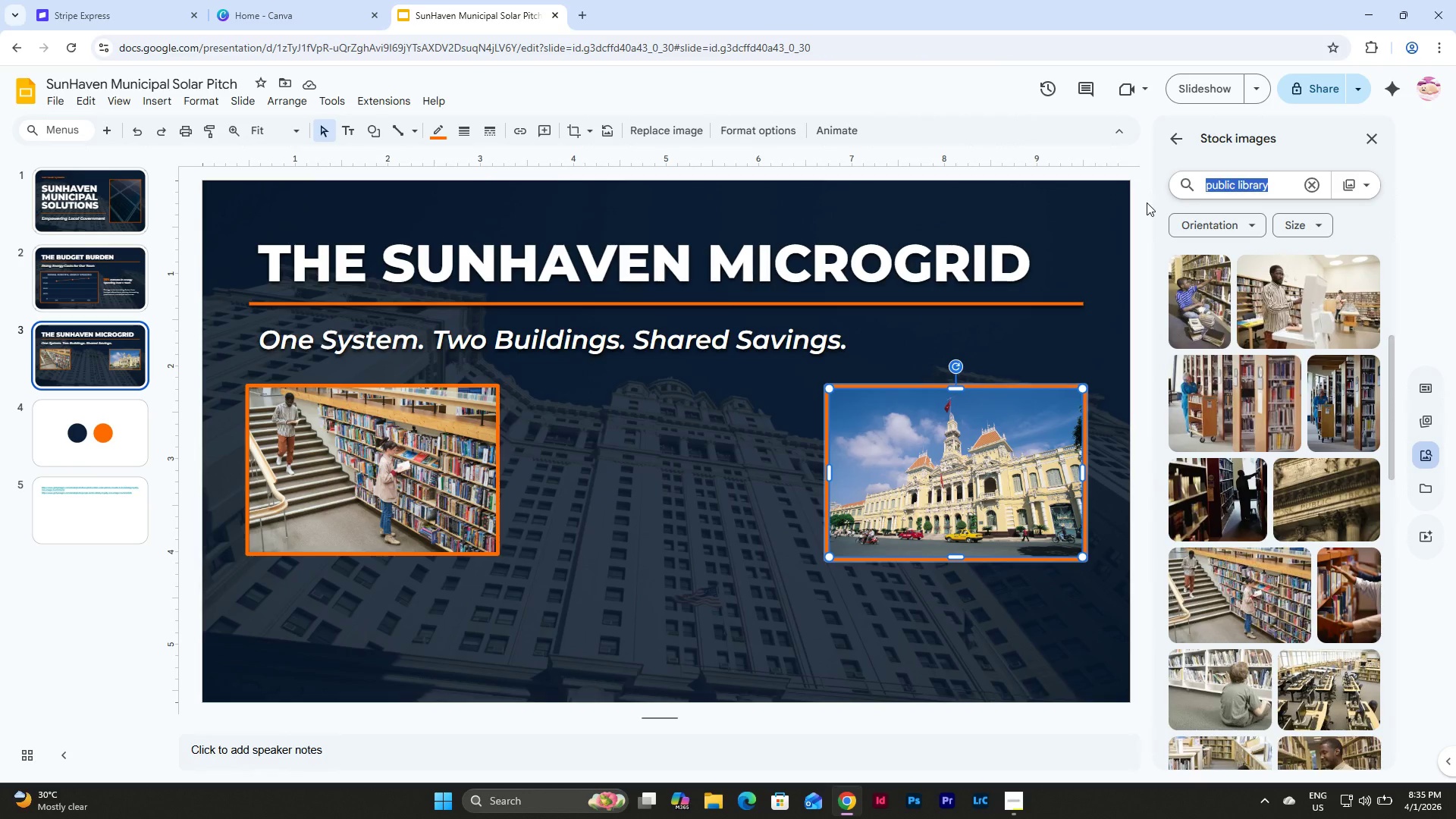 
type(mi)
key(Backspace)
type(unicipal hall)
 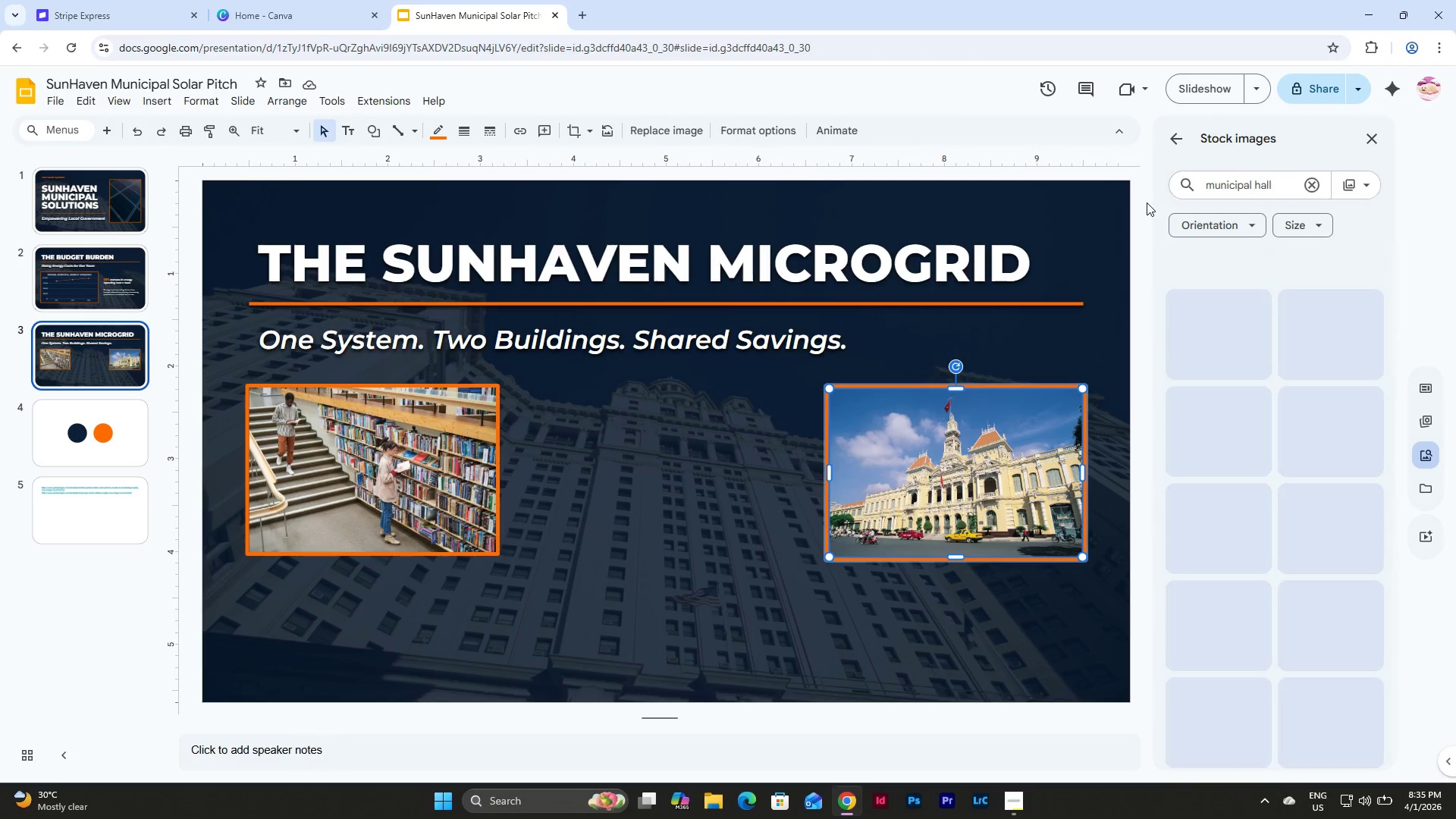 
key(Enter)
 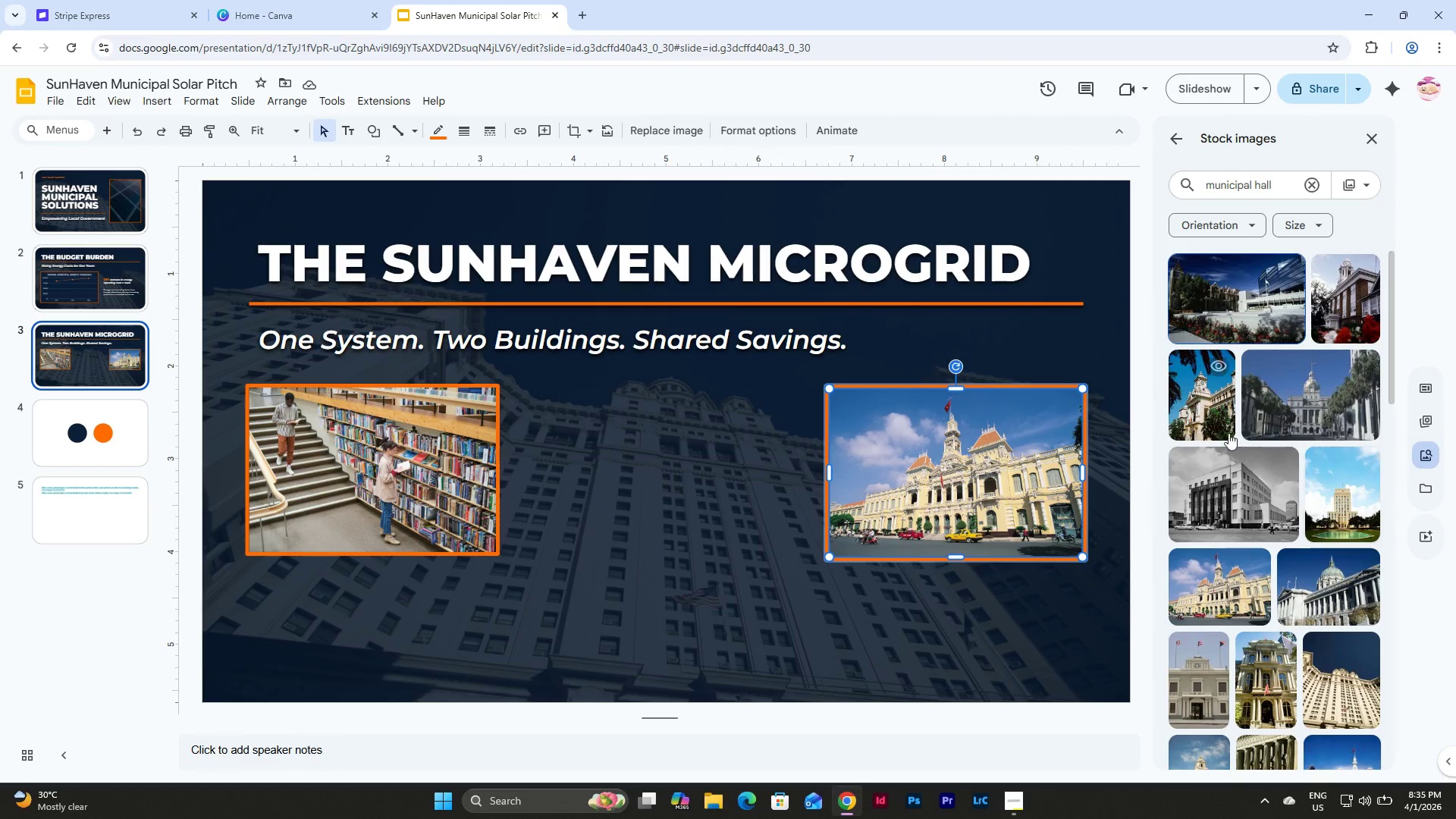 
scroll: coordinate [1266, 422], scroll_direction: down, amount: 2.0
 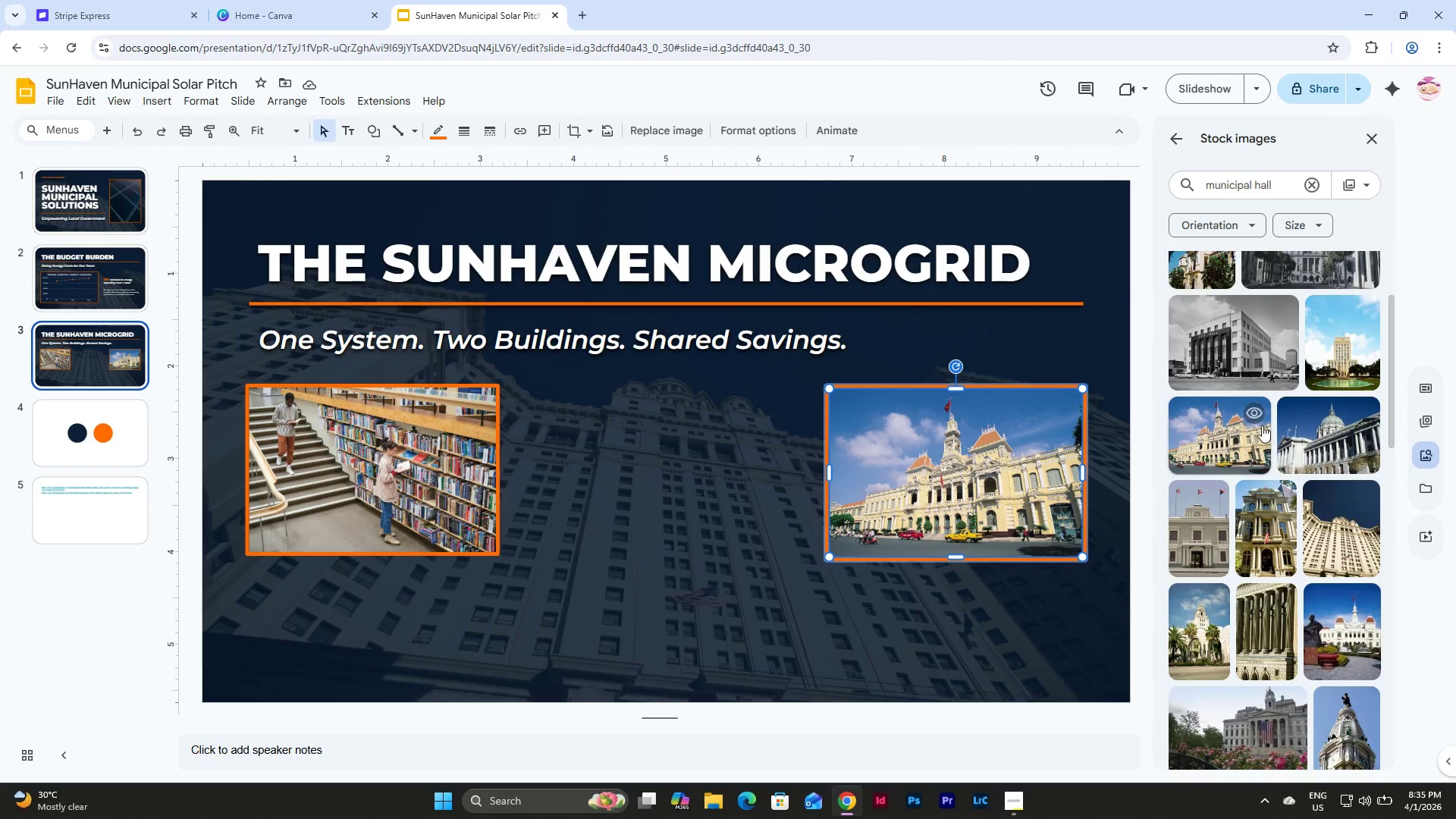 
left_click([1257, 414])
 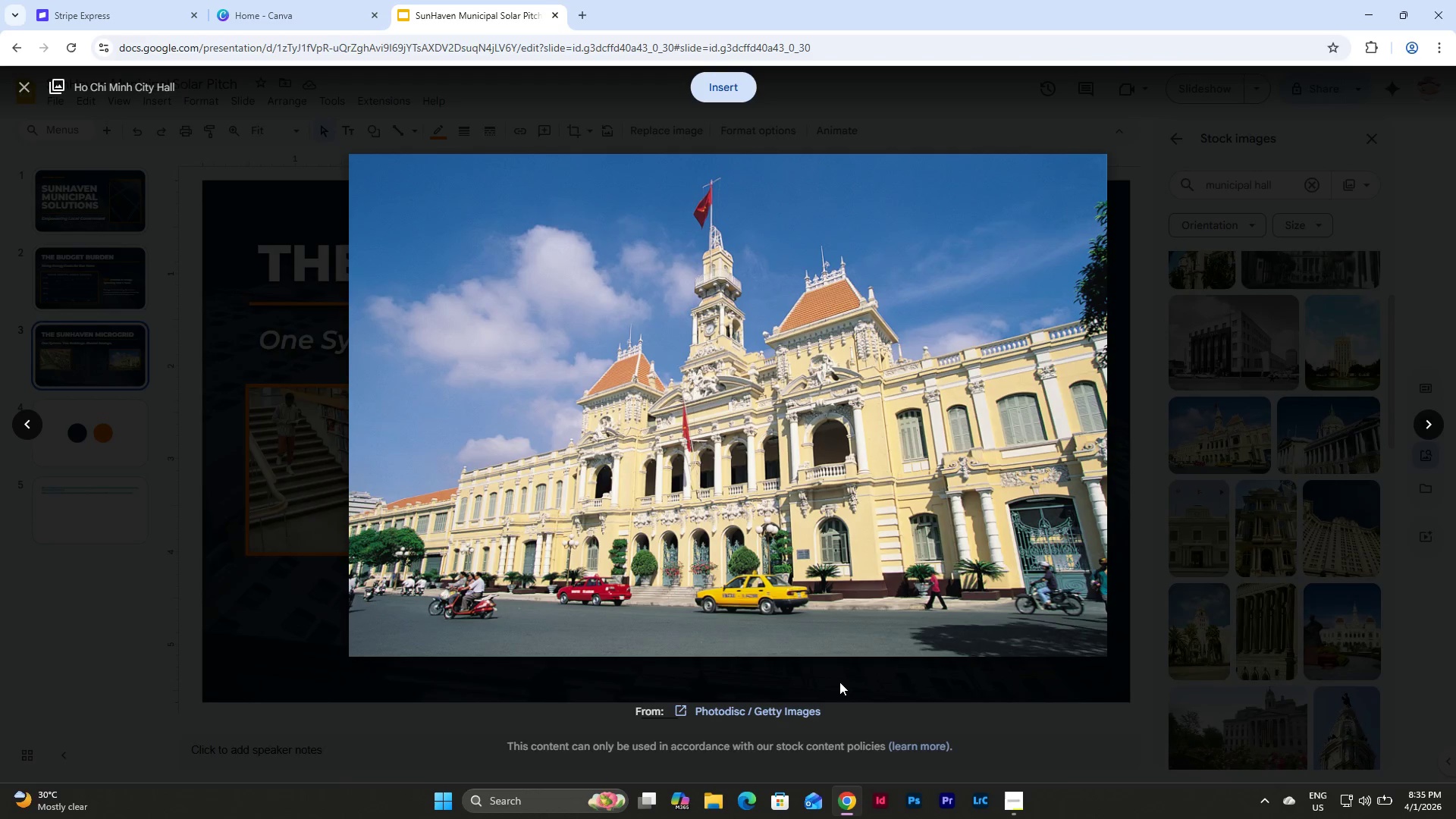 
right_click([784, 714])
 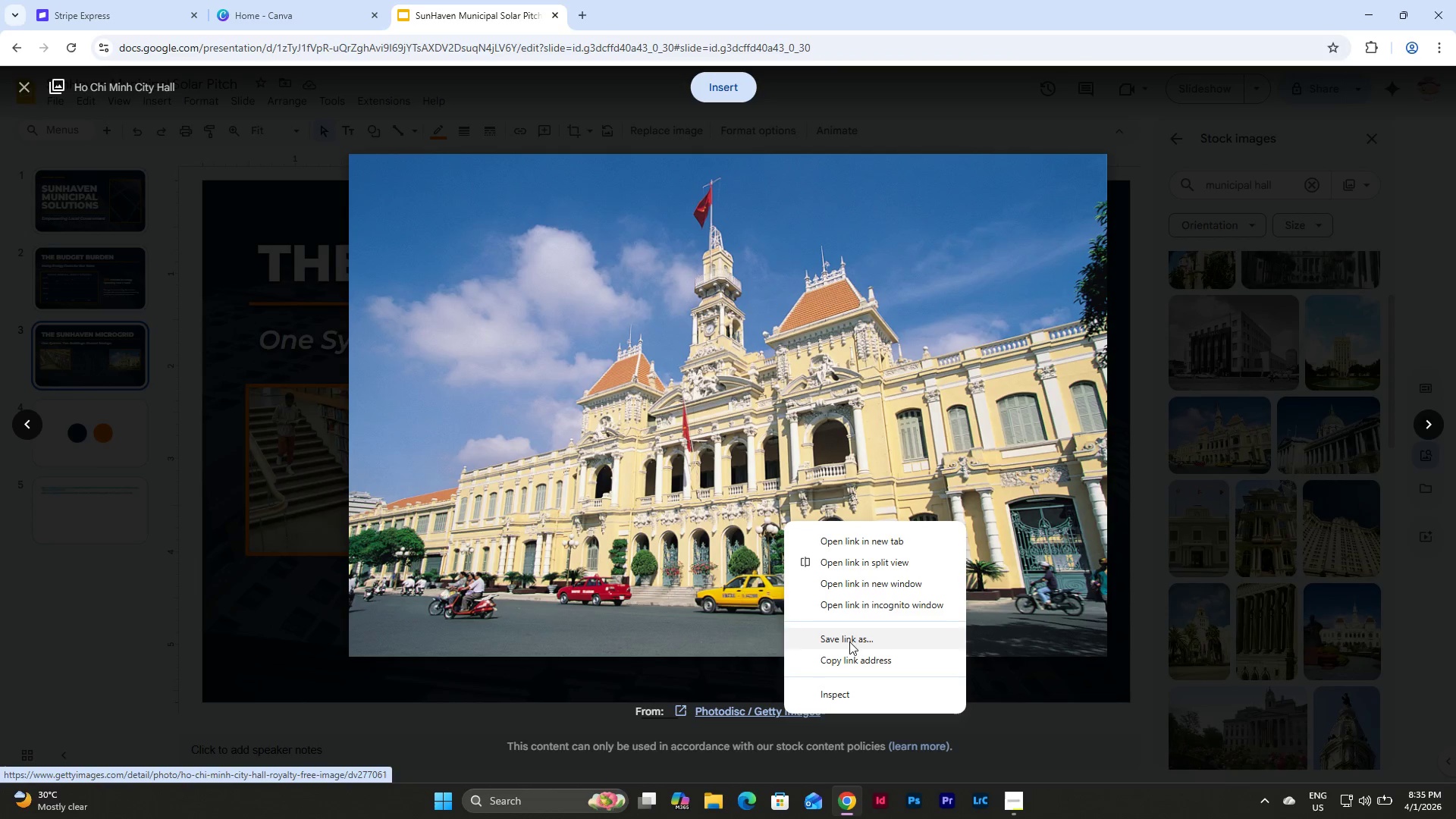 
left_click([854, 660])
 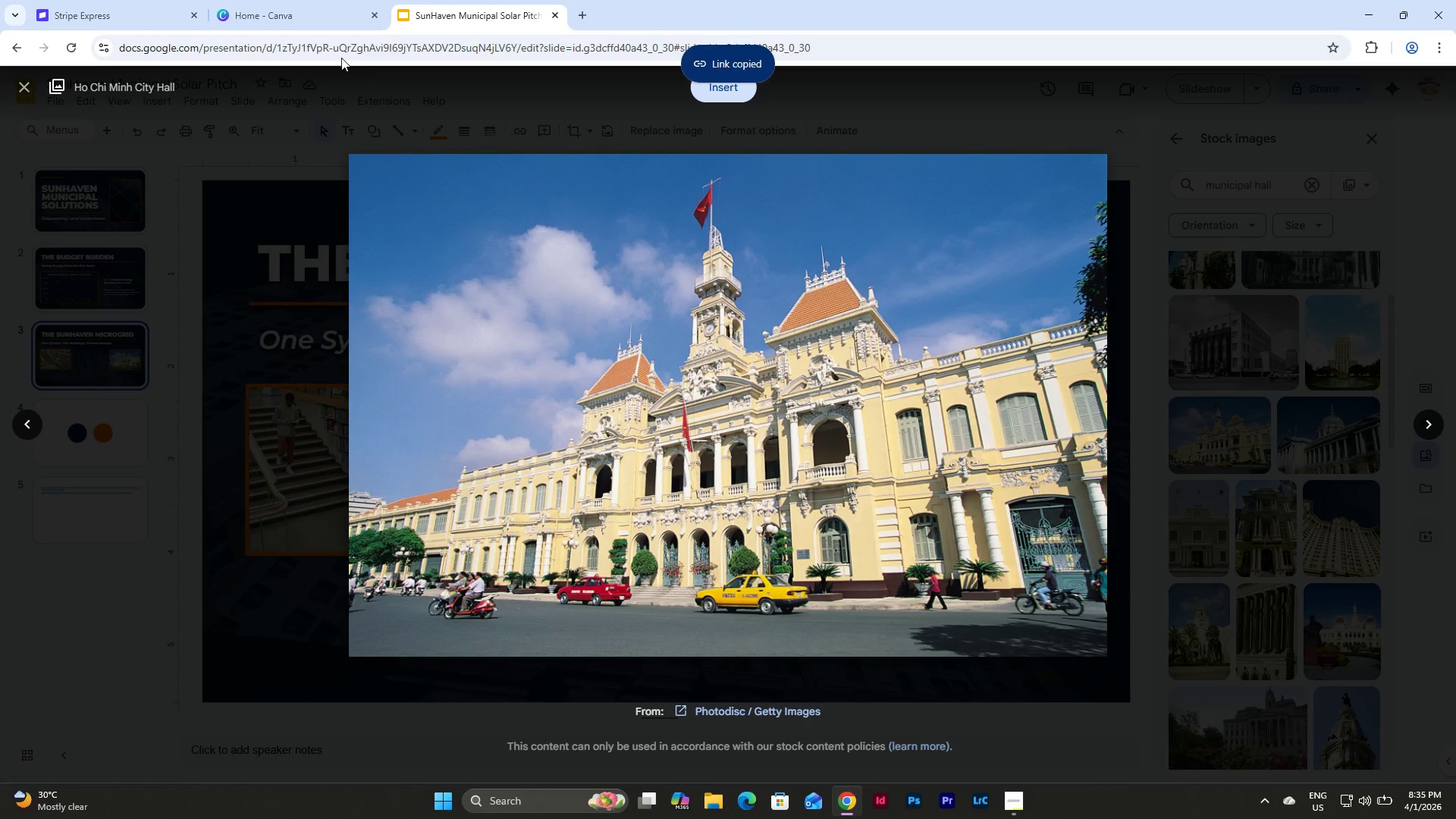 
left_click([310, 17])
 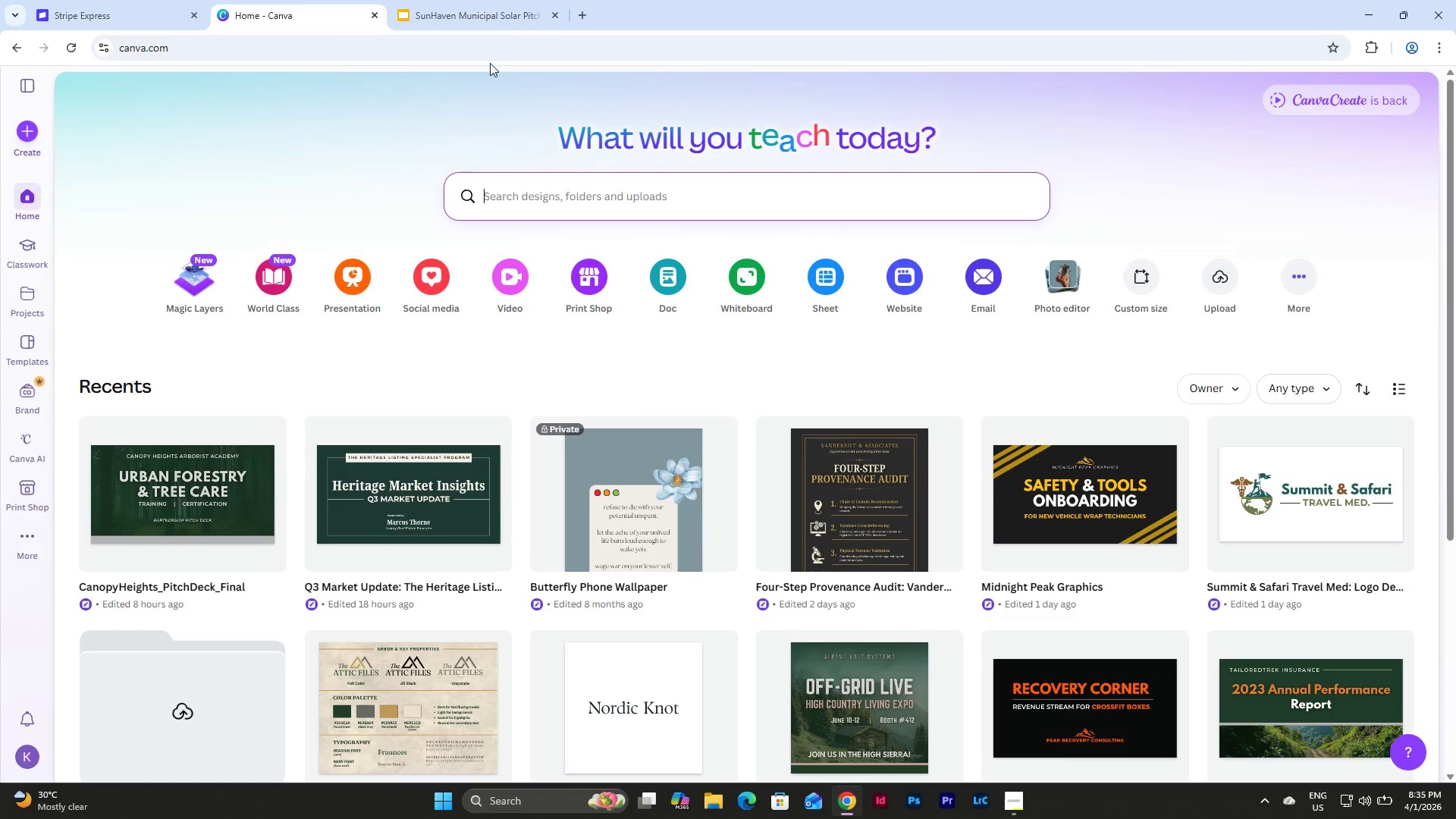 
left_click([468, 0])
 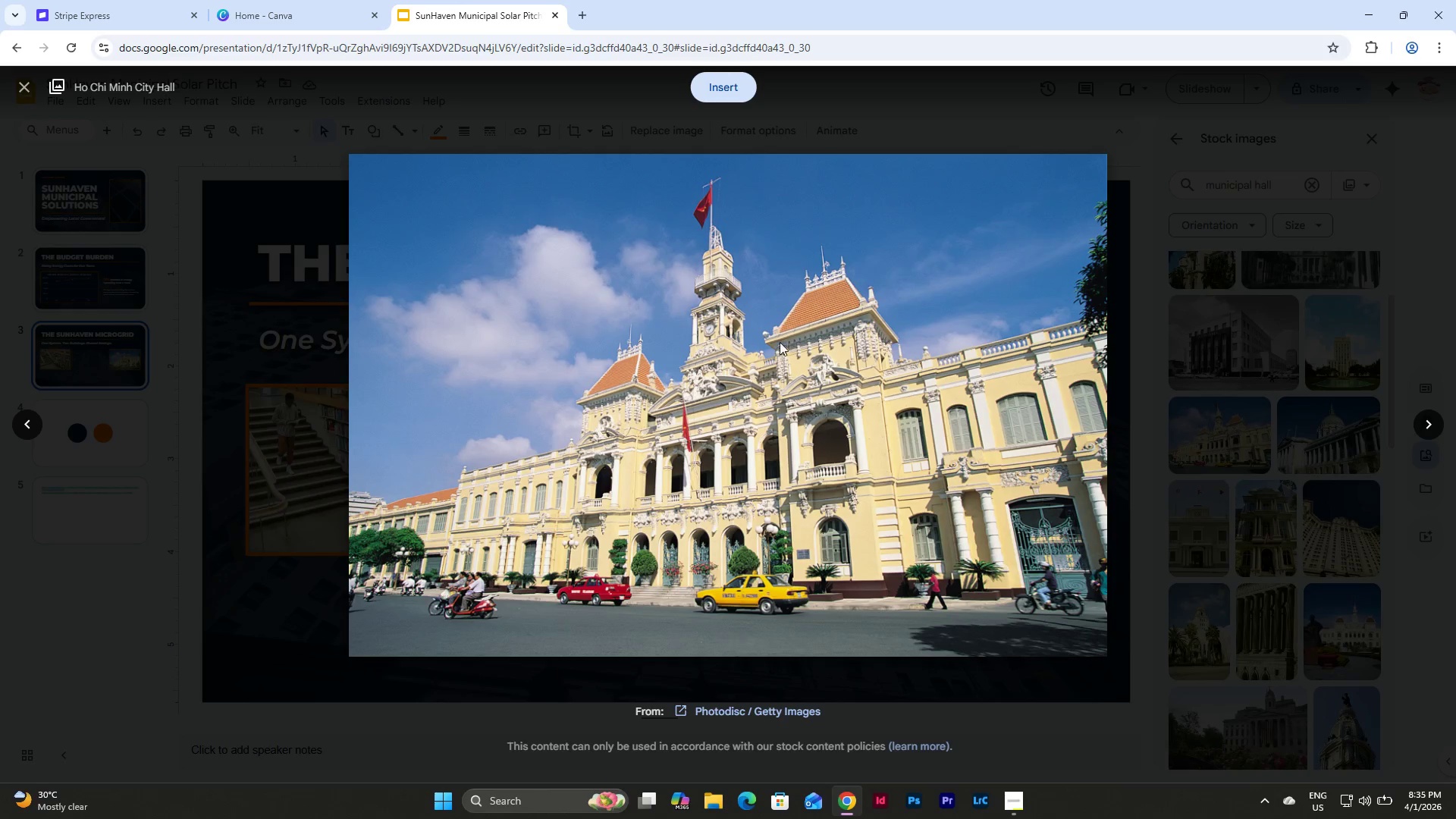 
left_click([1200, 276])
 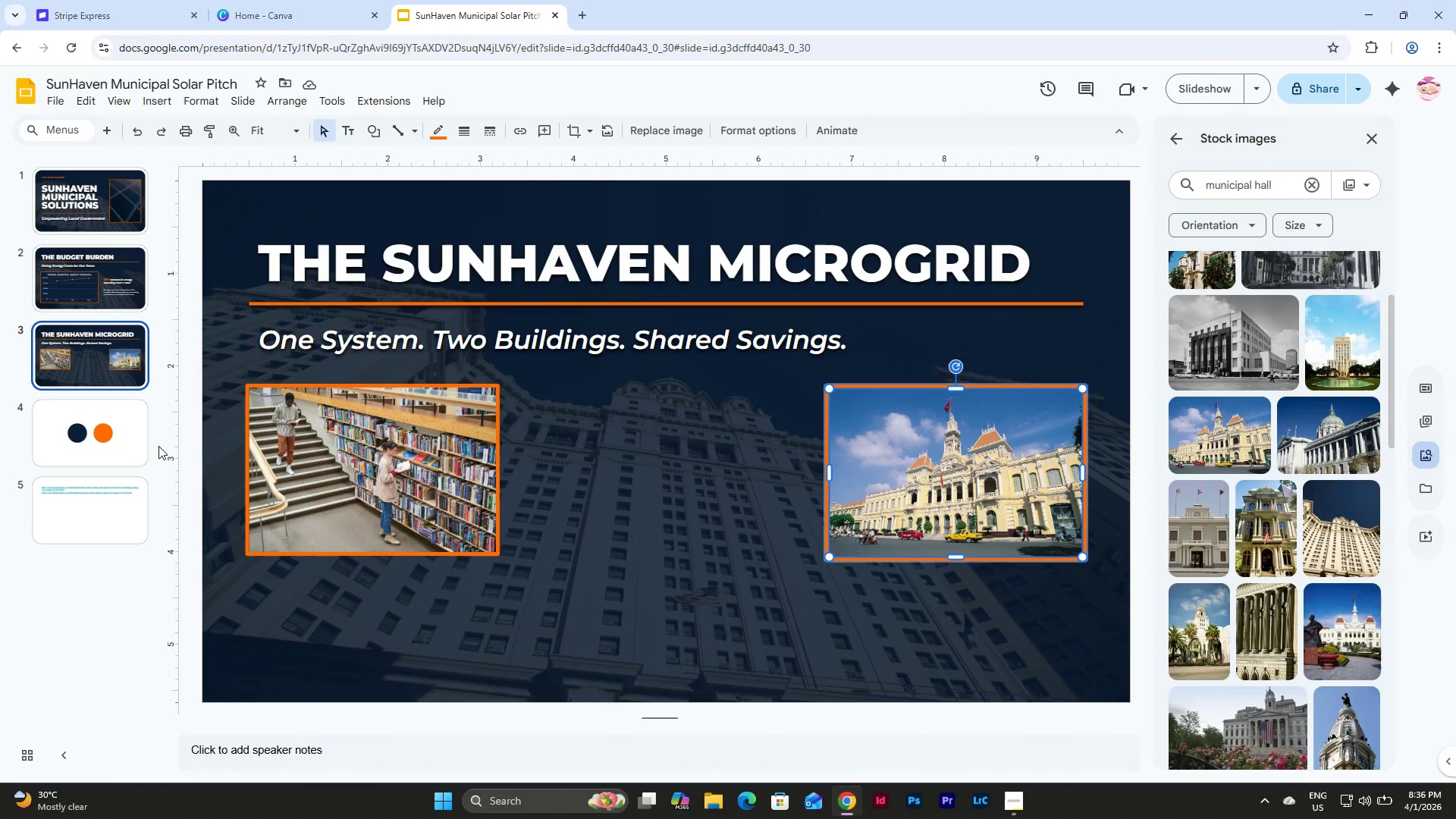 
left_click([73, 505])
 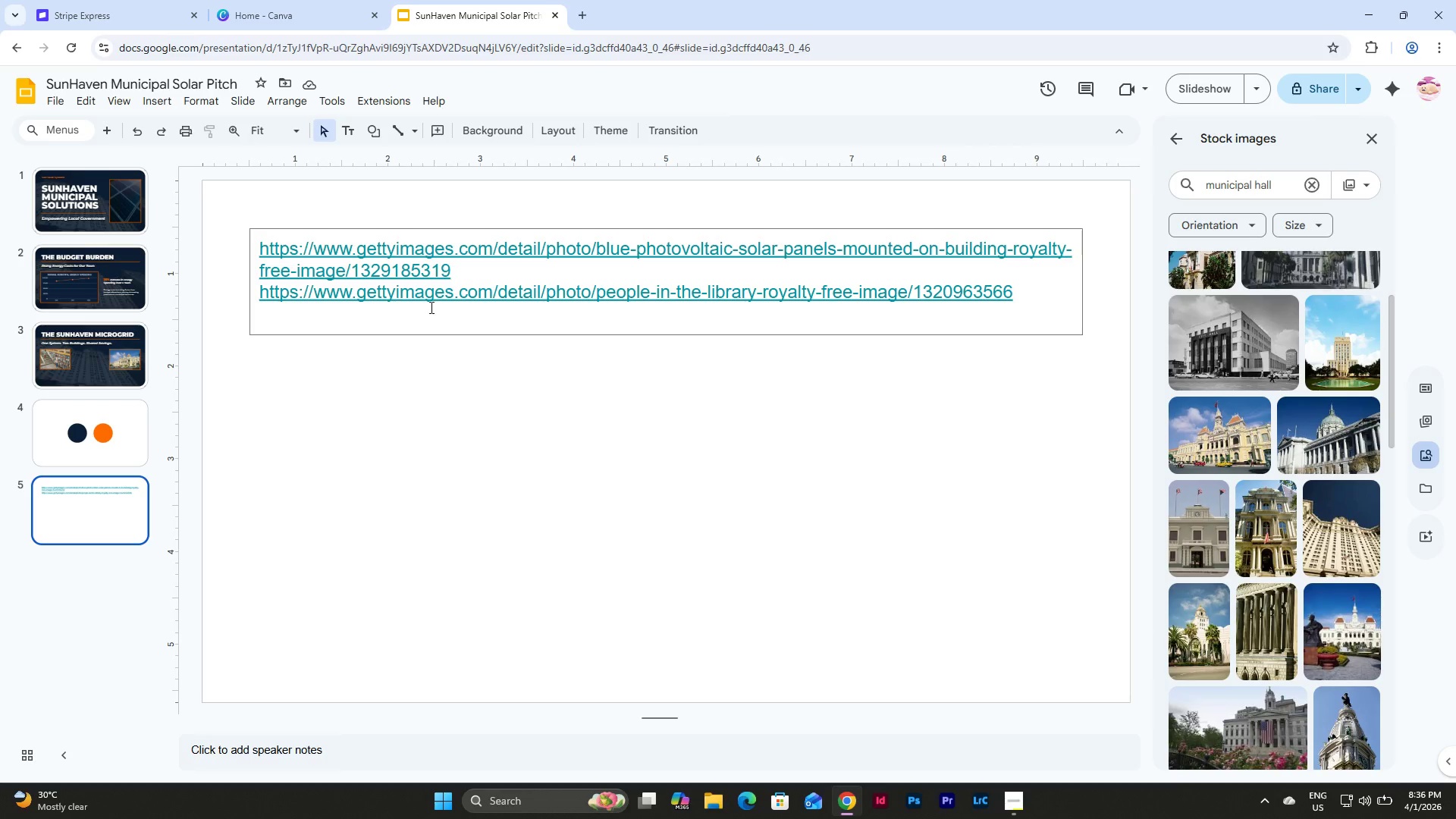 
left_click([437, 315])
 